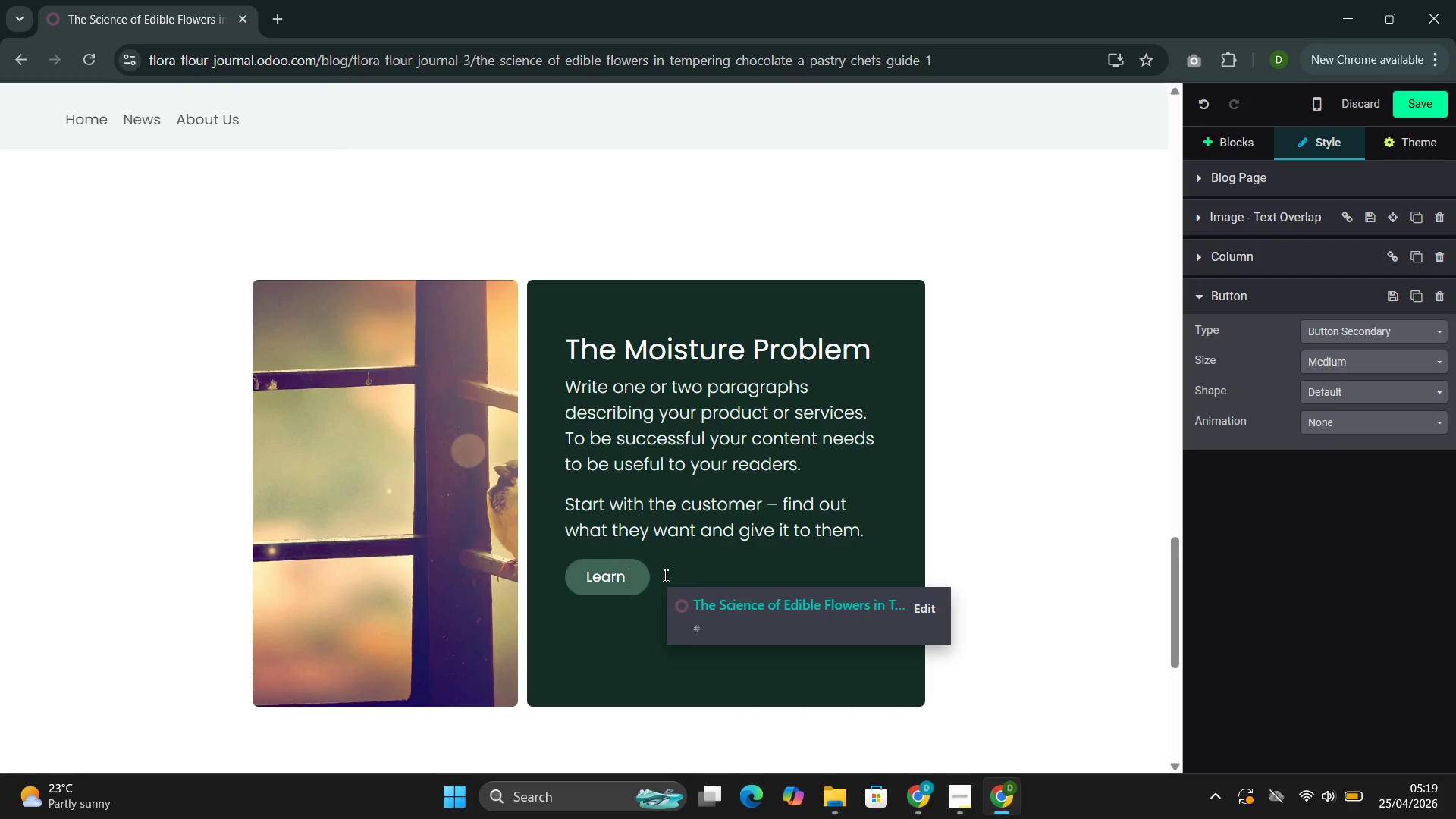 
key(Backspace)
 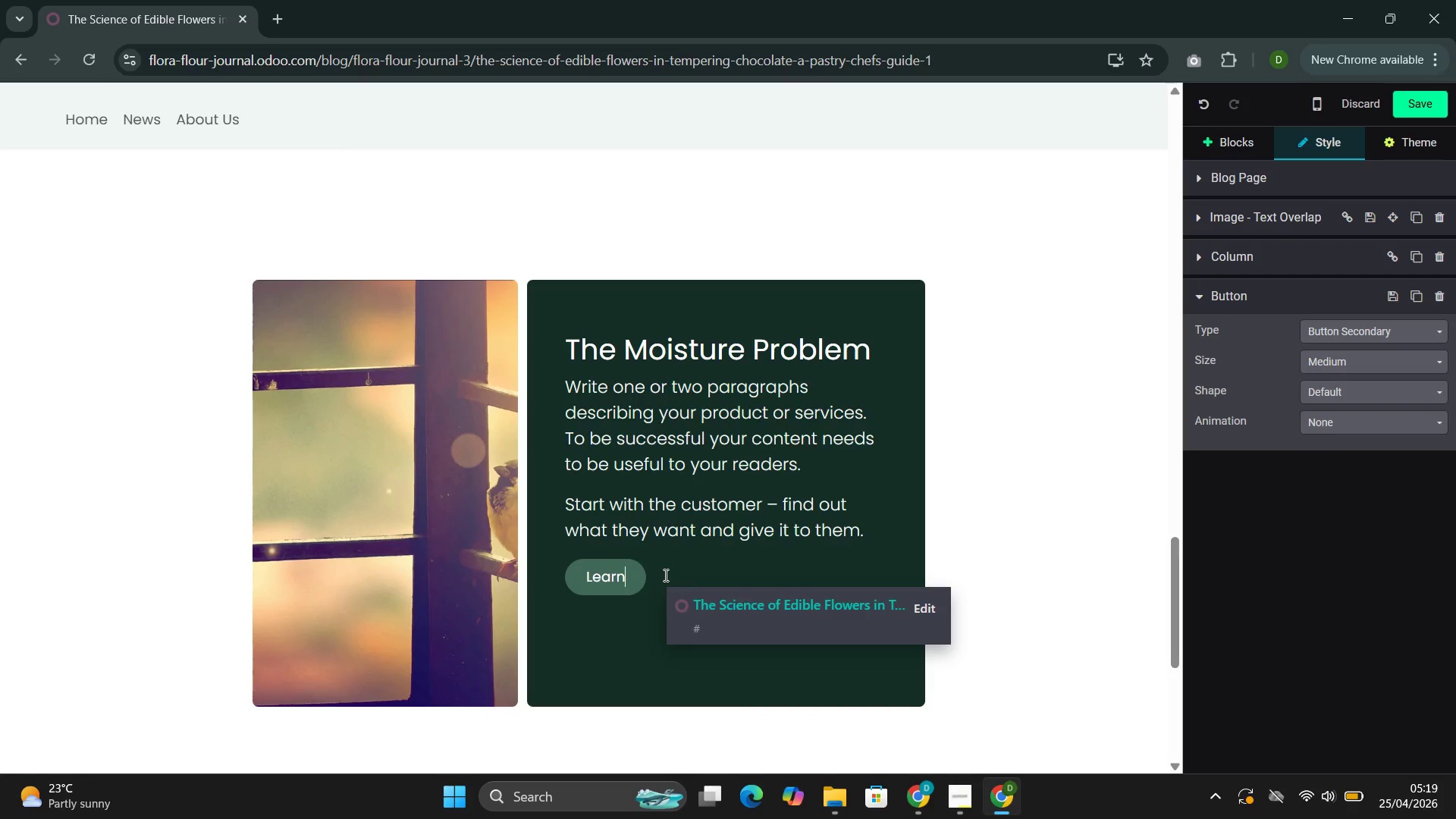 
key(Backspace)
 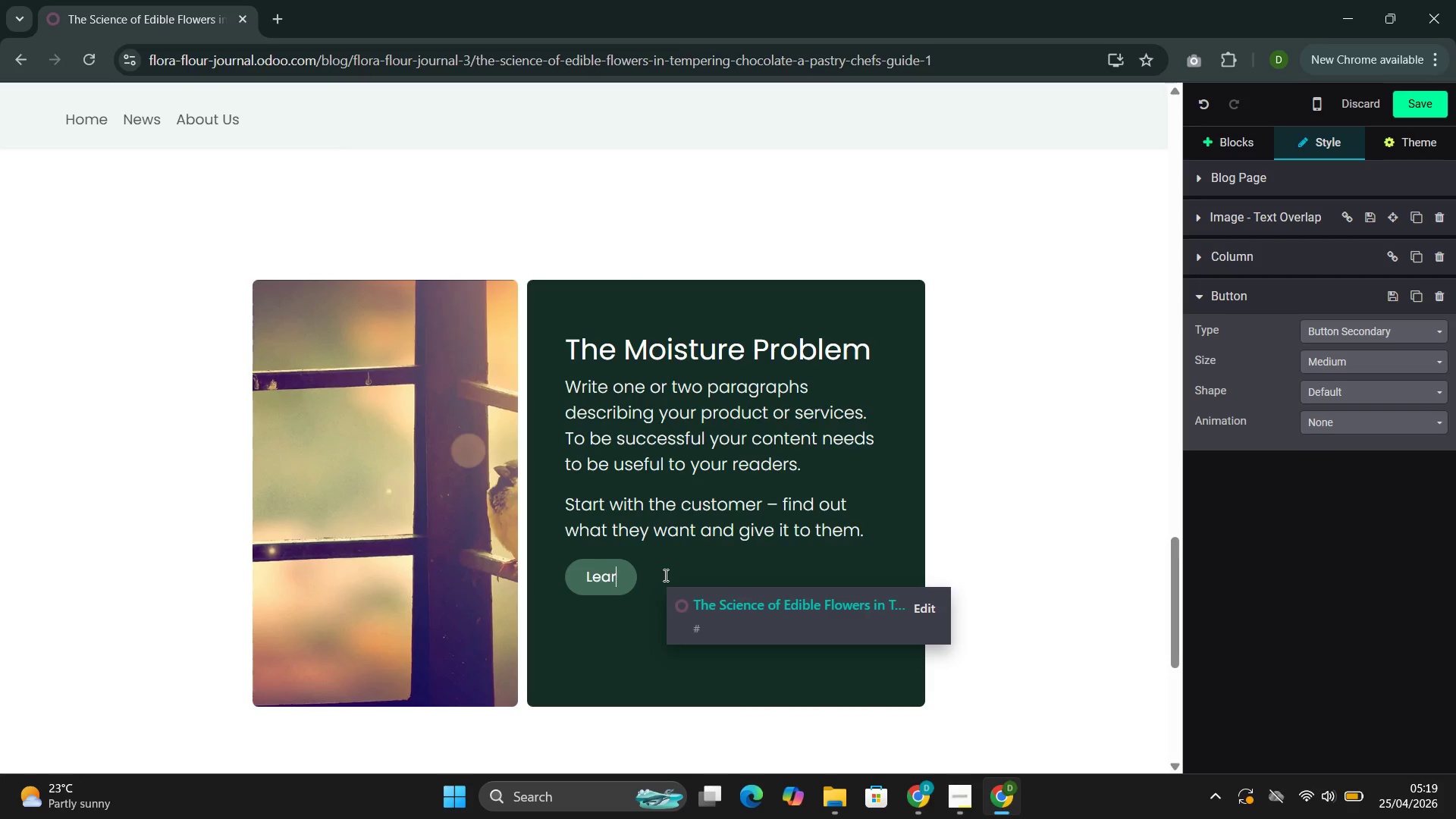 
key(Backspace)
 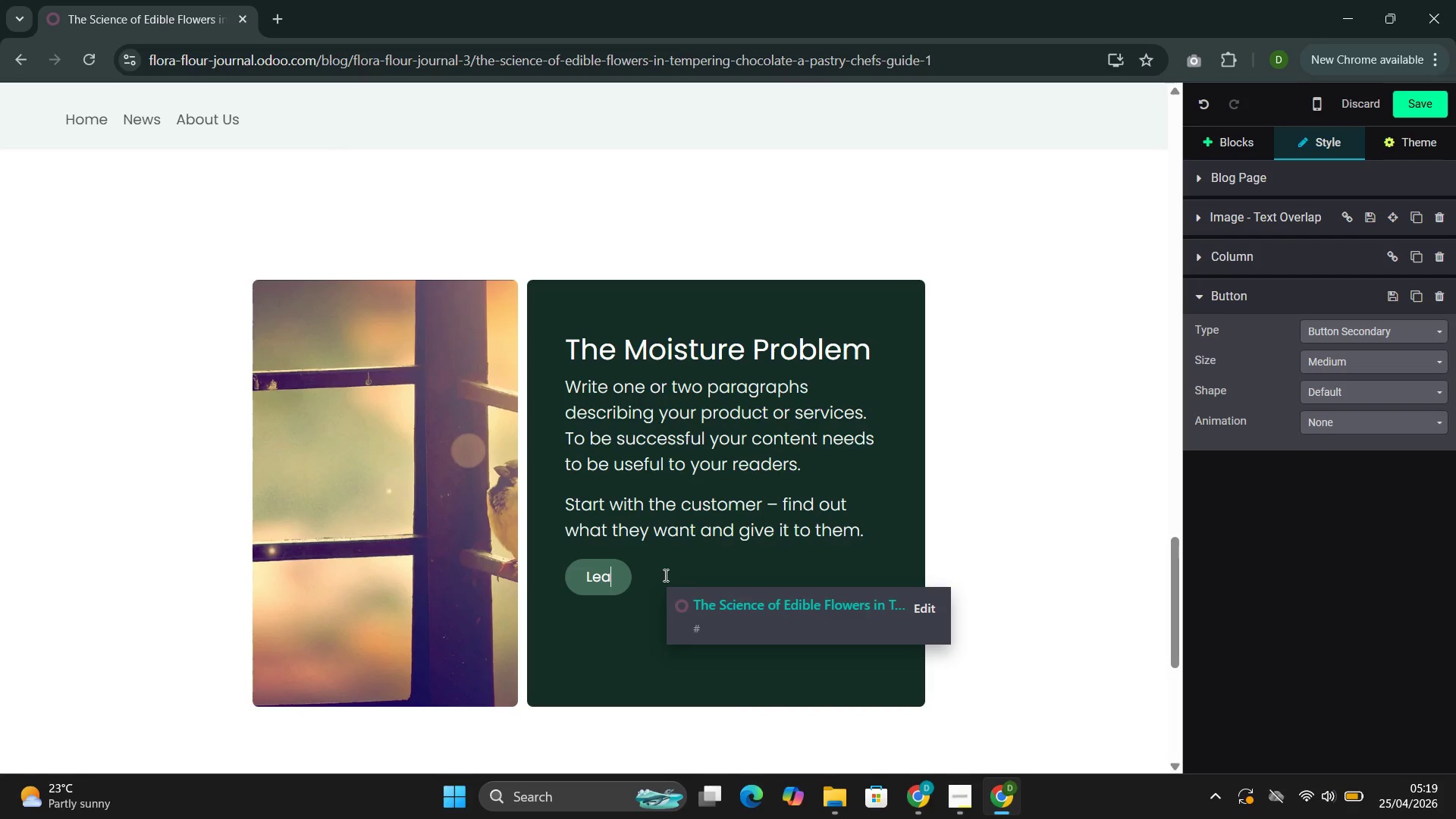 
key(Backspace)
 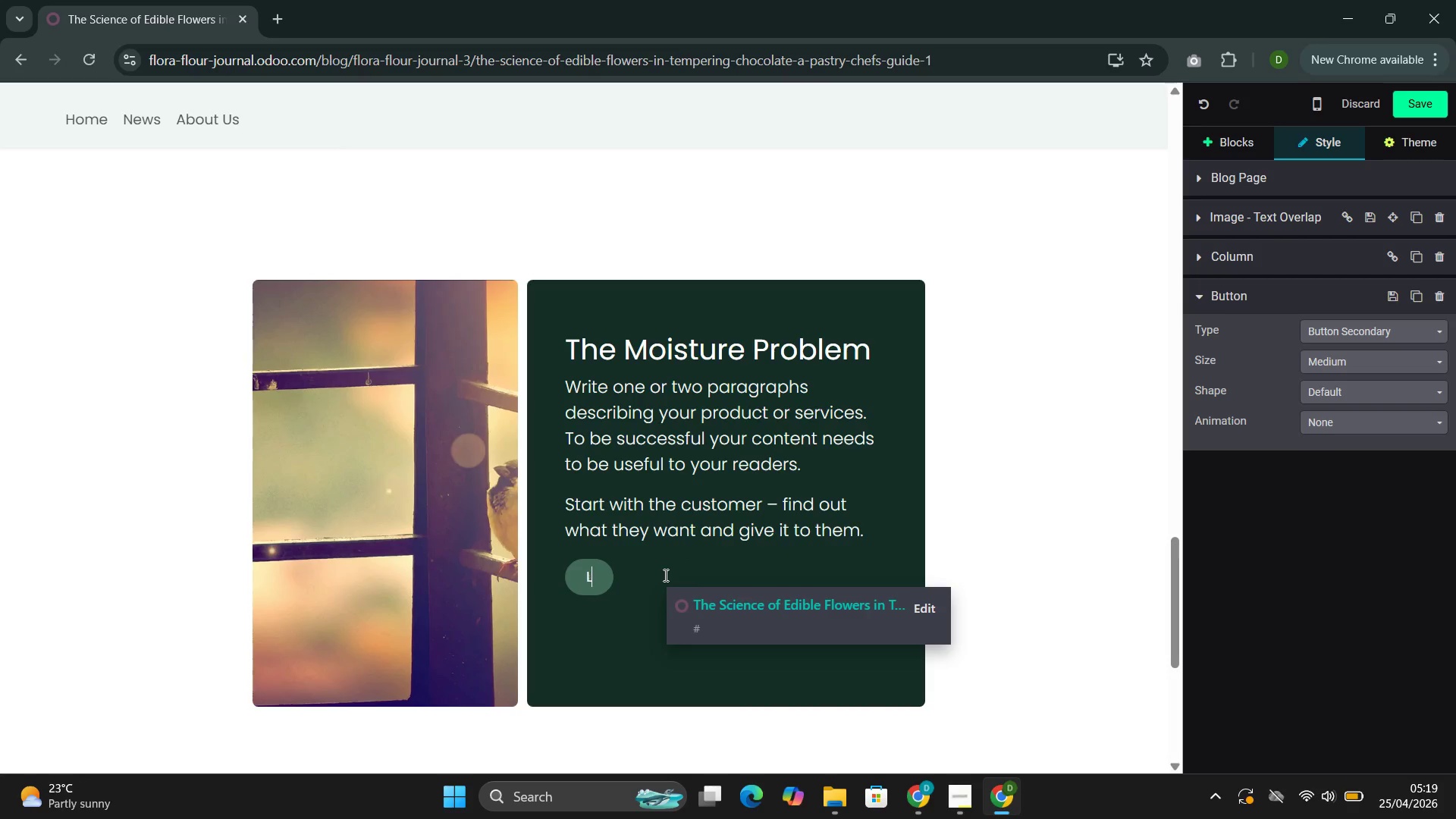 
key(Backspace)
 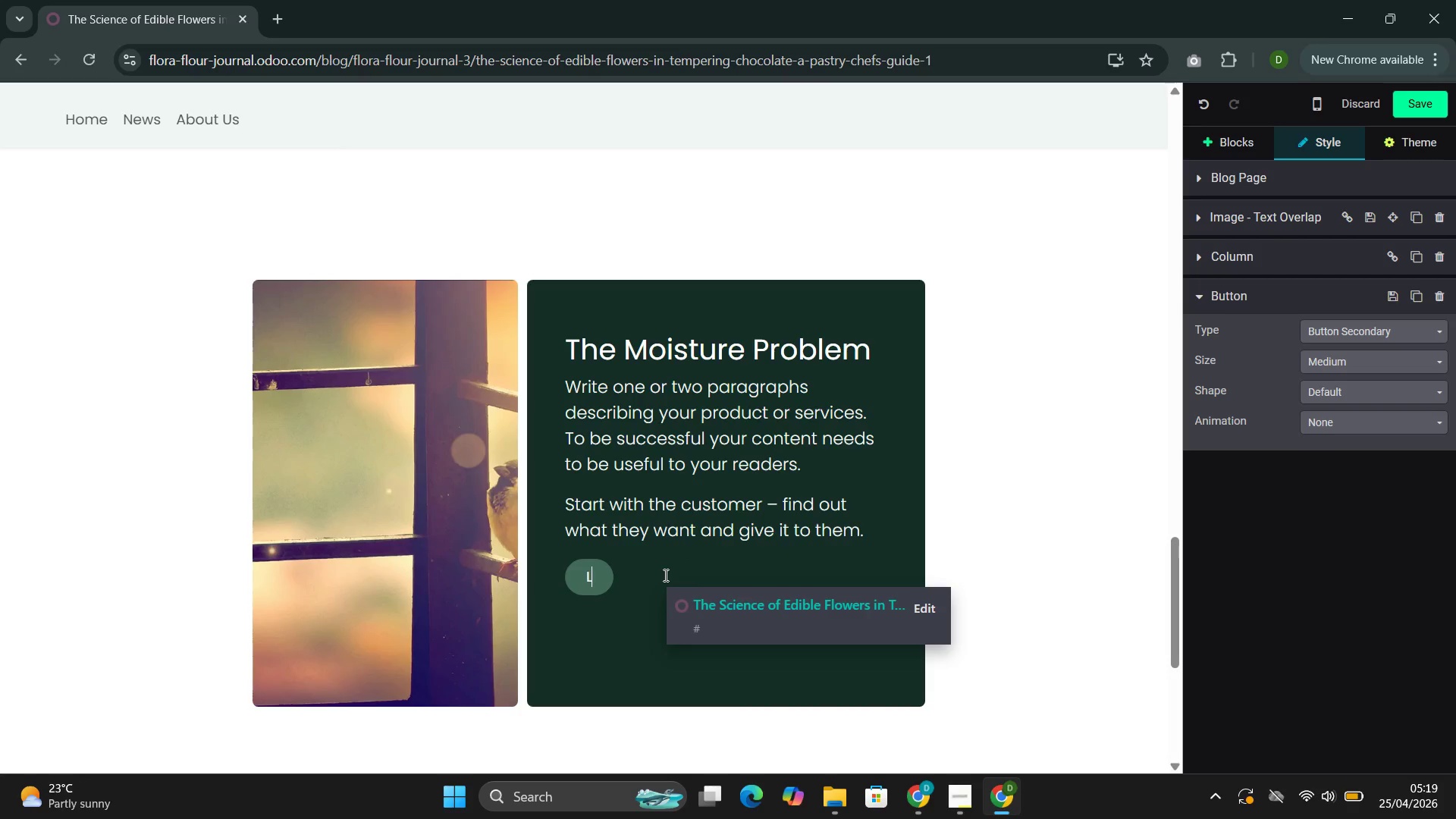 
key(Backspace)
 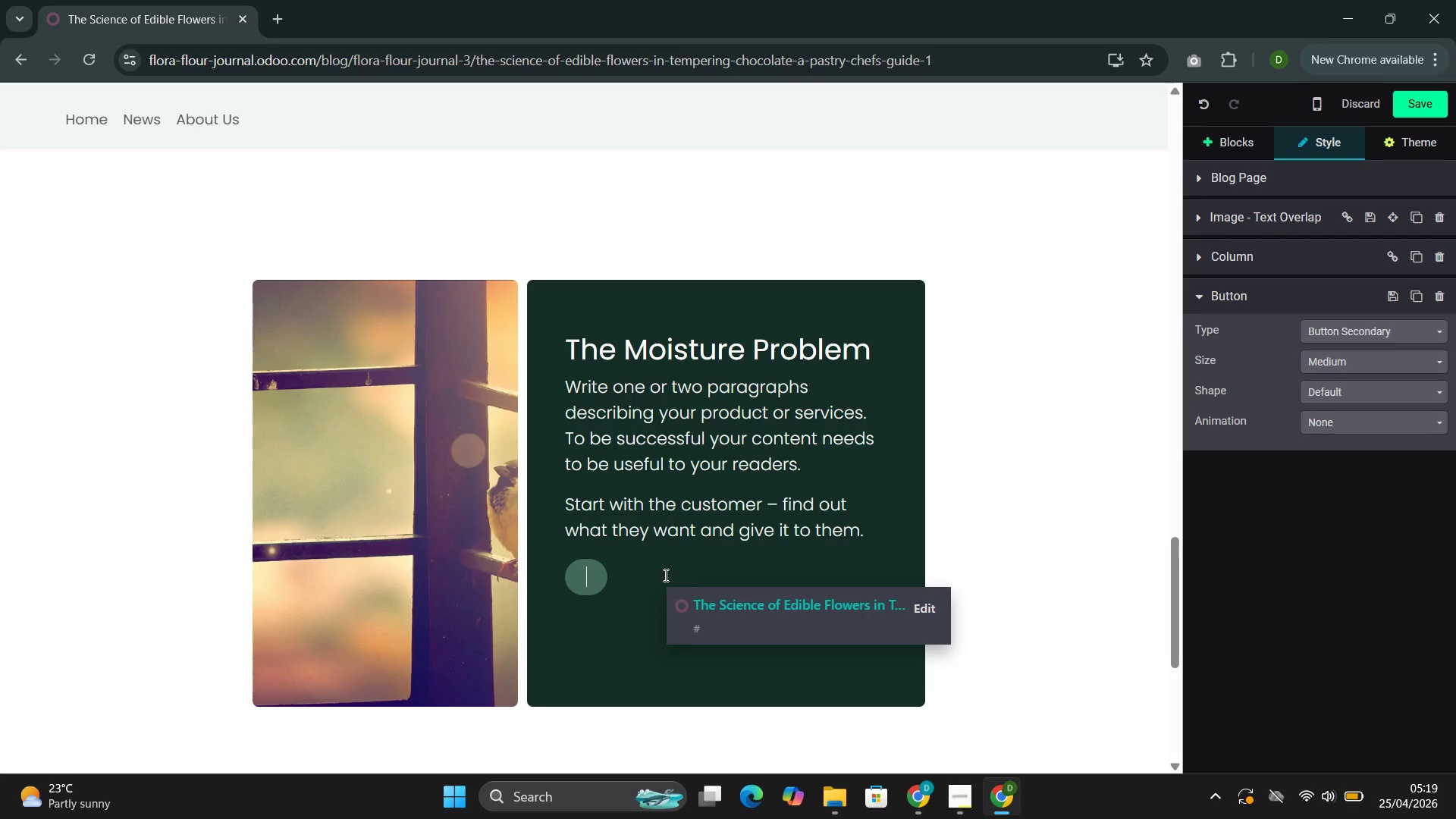 
key(Backspace)
 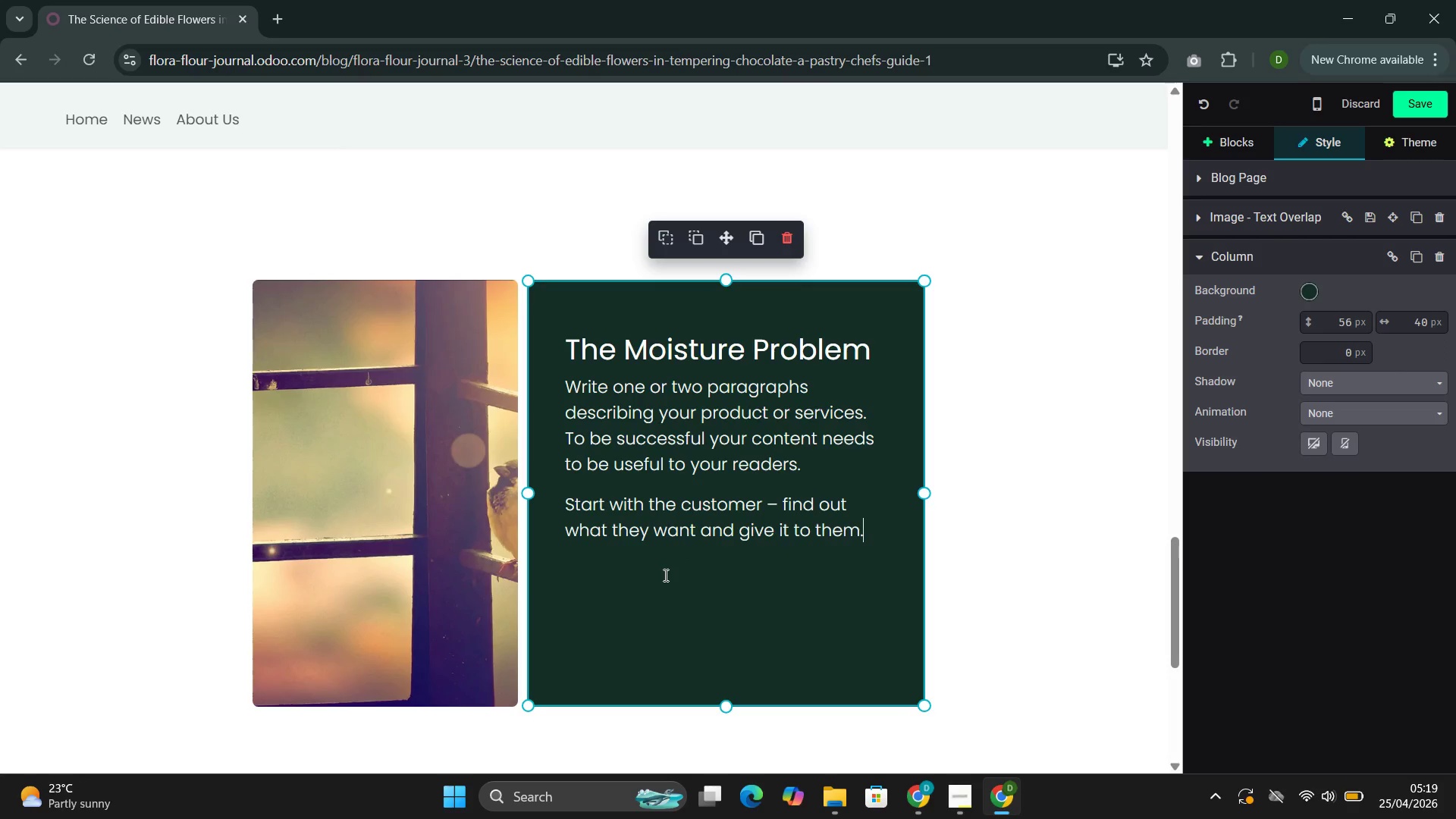 
left_click_drag(start_coordinate=[878, 534], to_coordinate=[586, 384])
 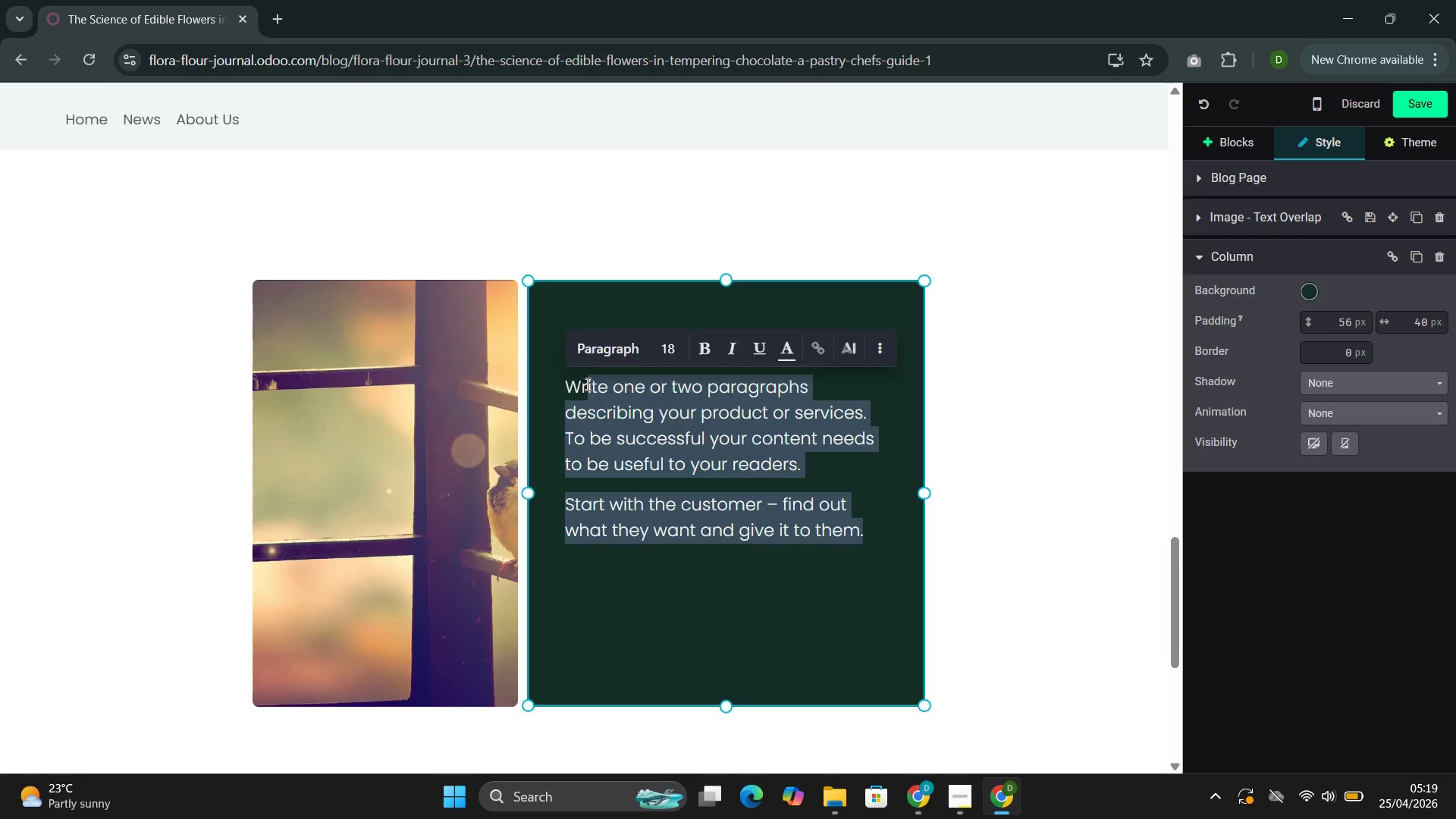 
key(Backspace)
key(Backspace)
key(Backspace)
type(T)
key(Backspace)
type(Fresh flowers are ao)
key(Backspace)
type(pproximat)
 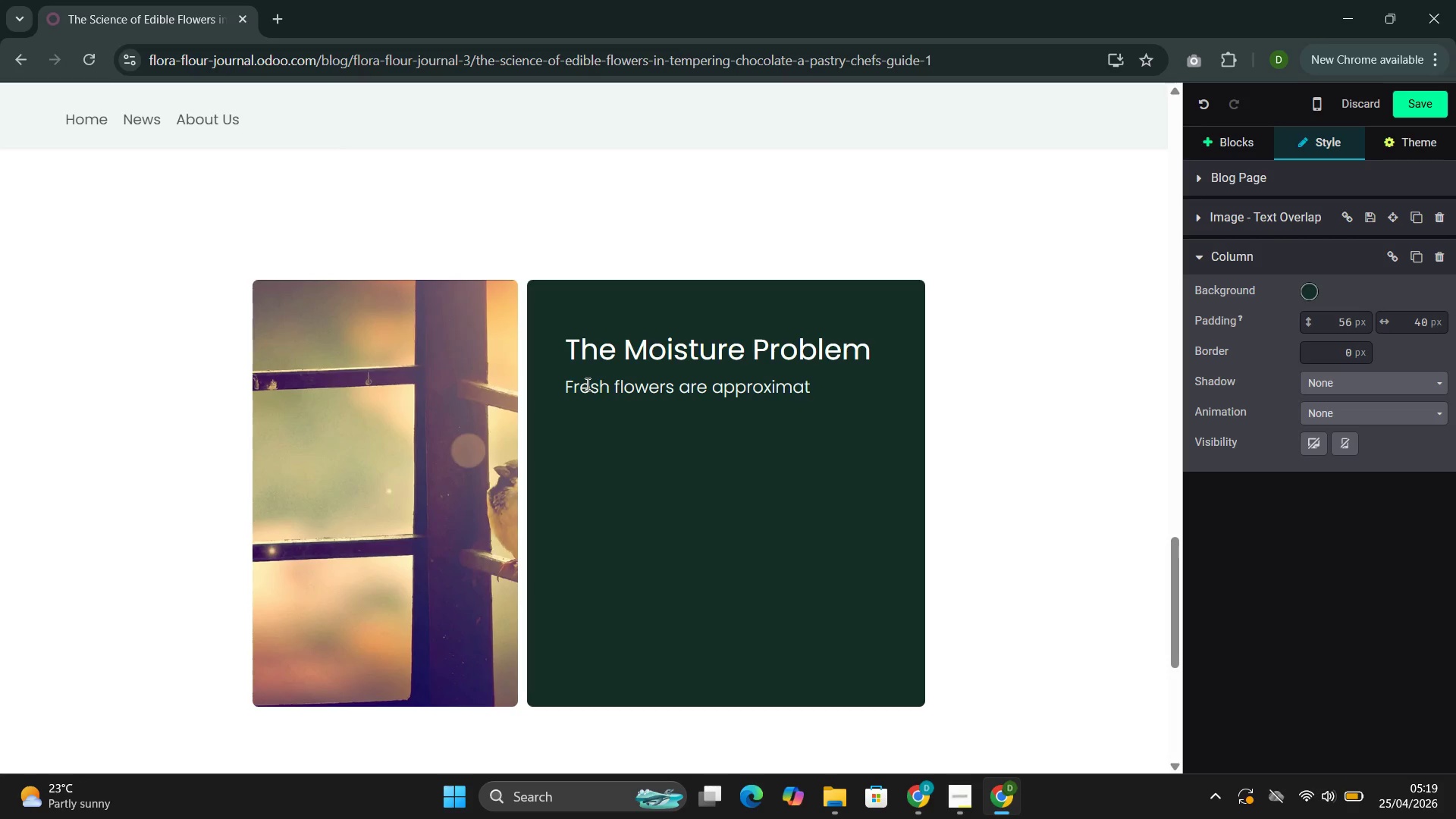 
type(ely 80-90% water. Introcu)
 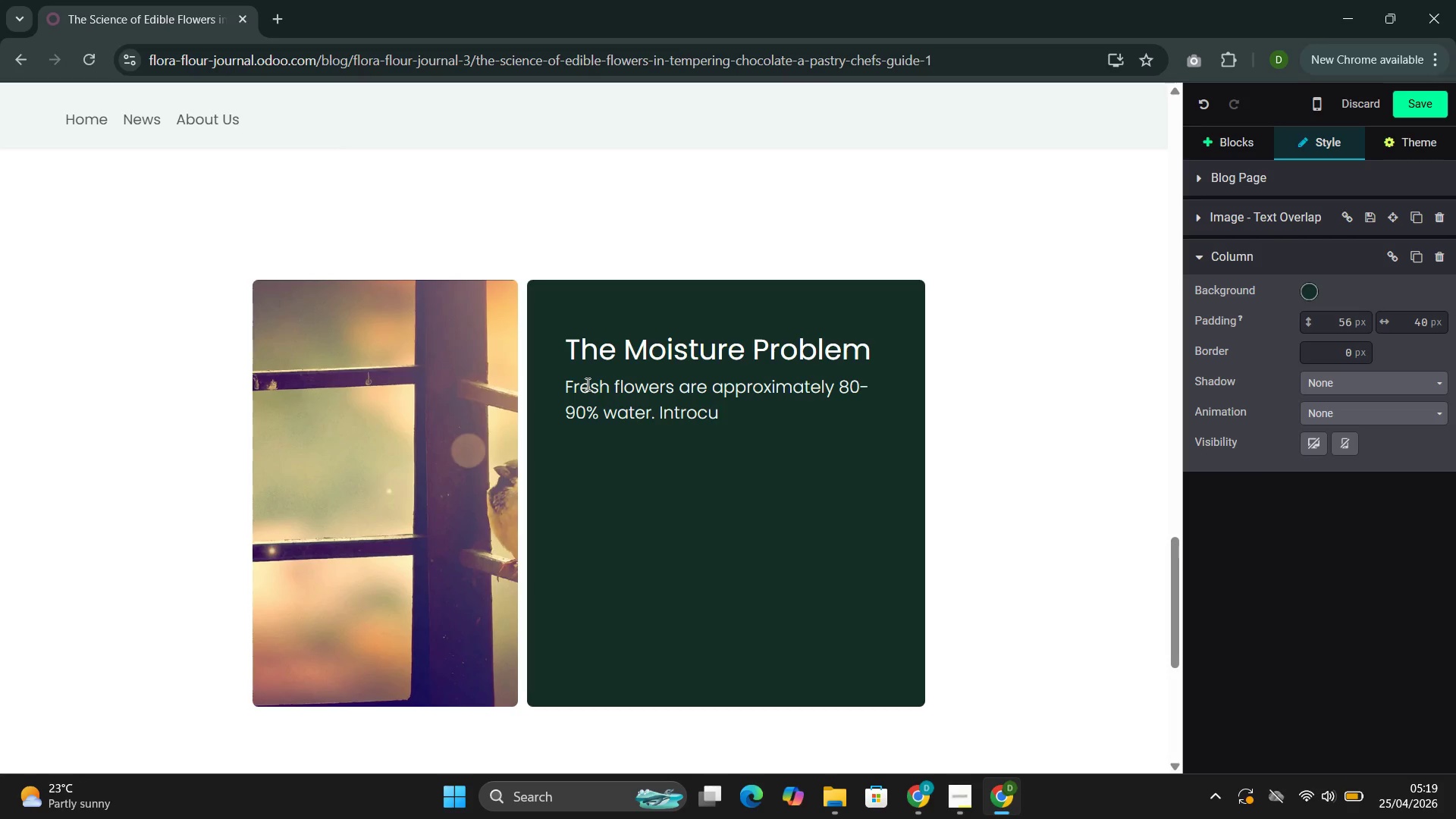 
key(ArrowLeft)
 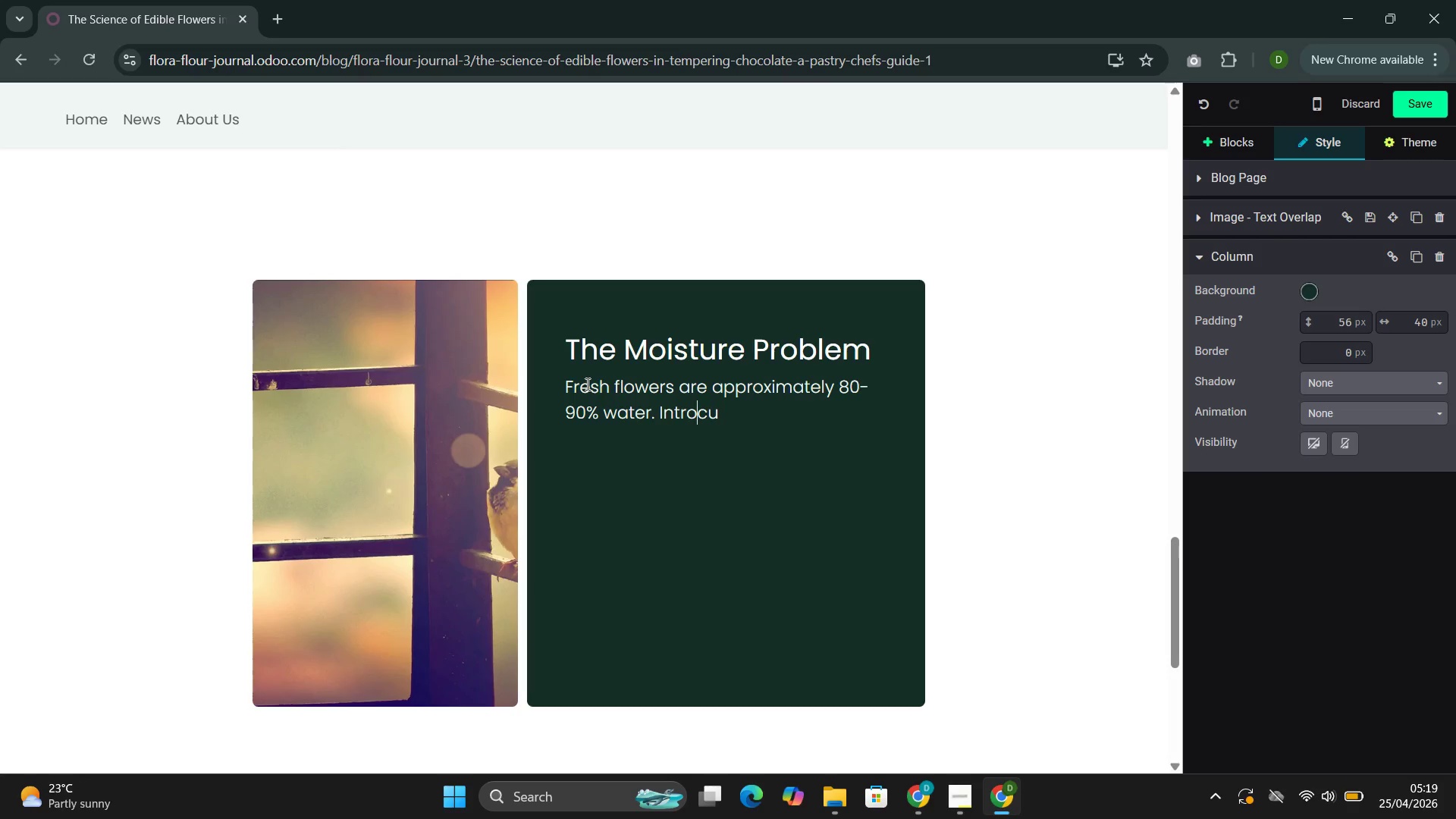 
key(ArrowLeft)
 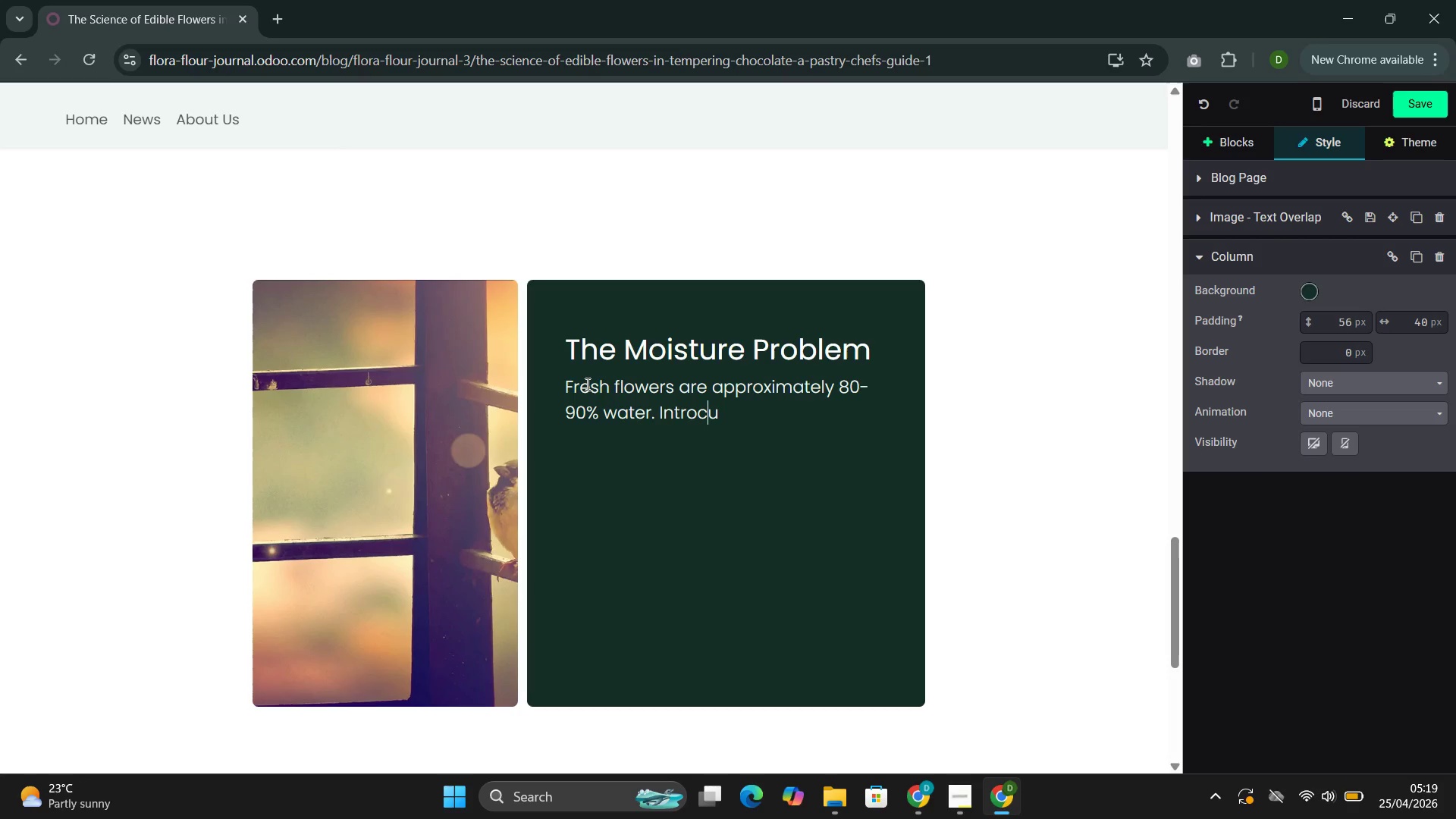 
key(ArrowRight)
 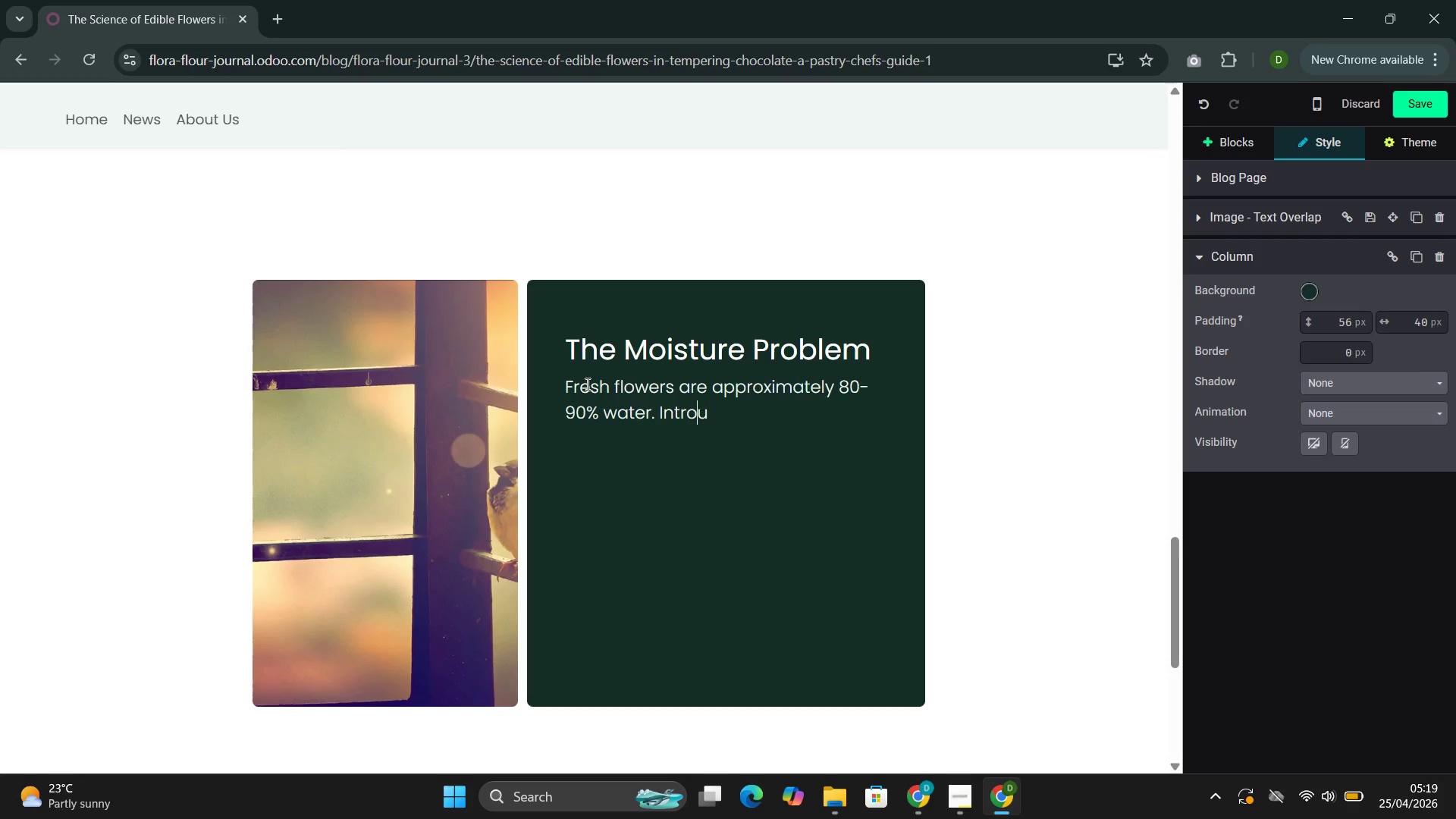 
key(Backspace)
 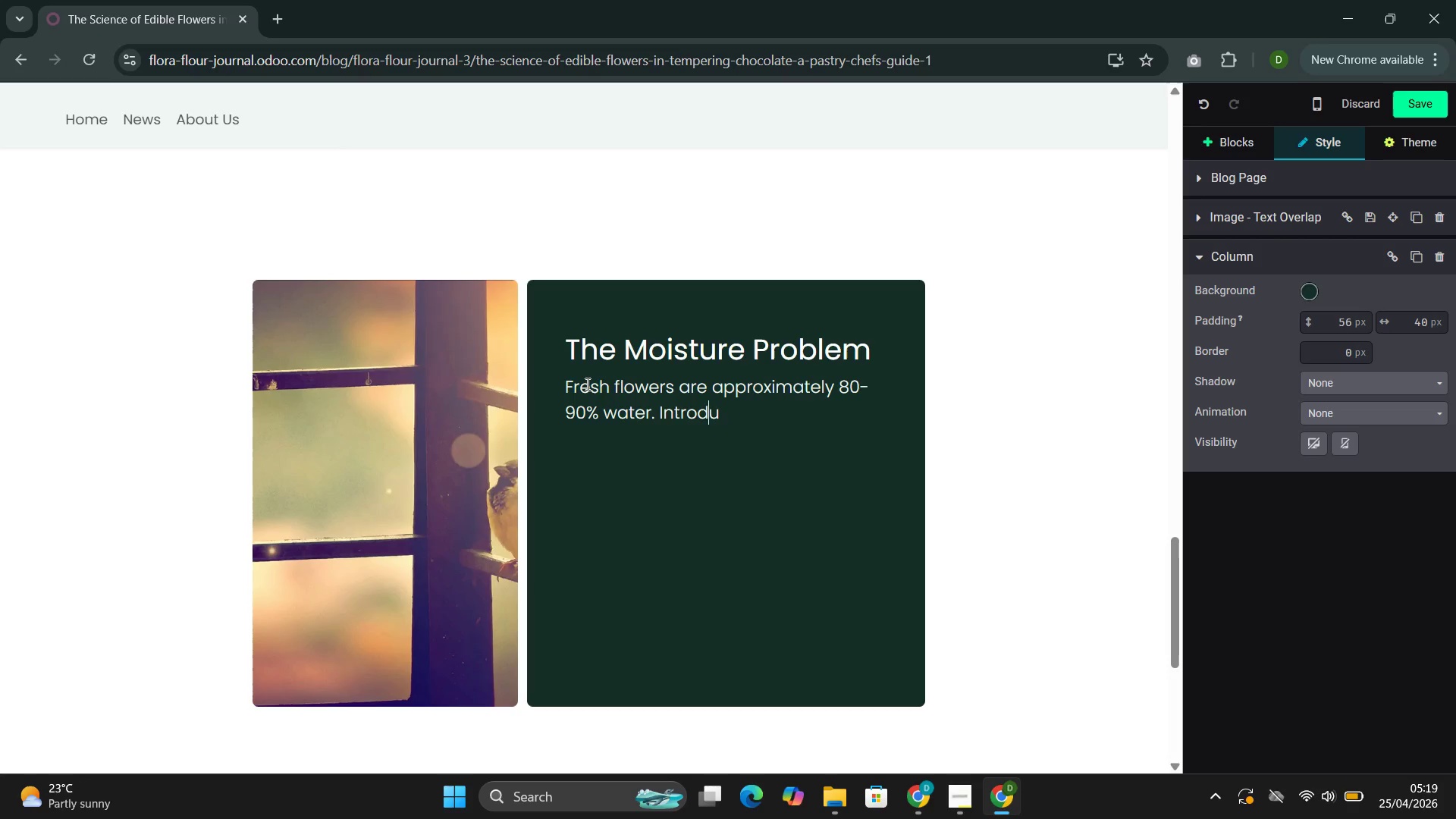 
key(D)
 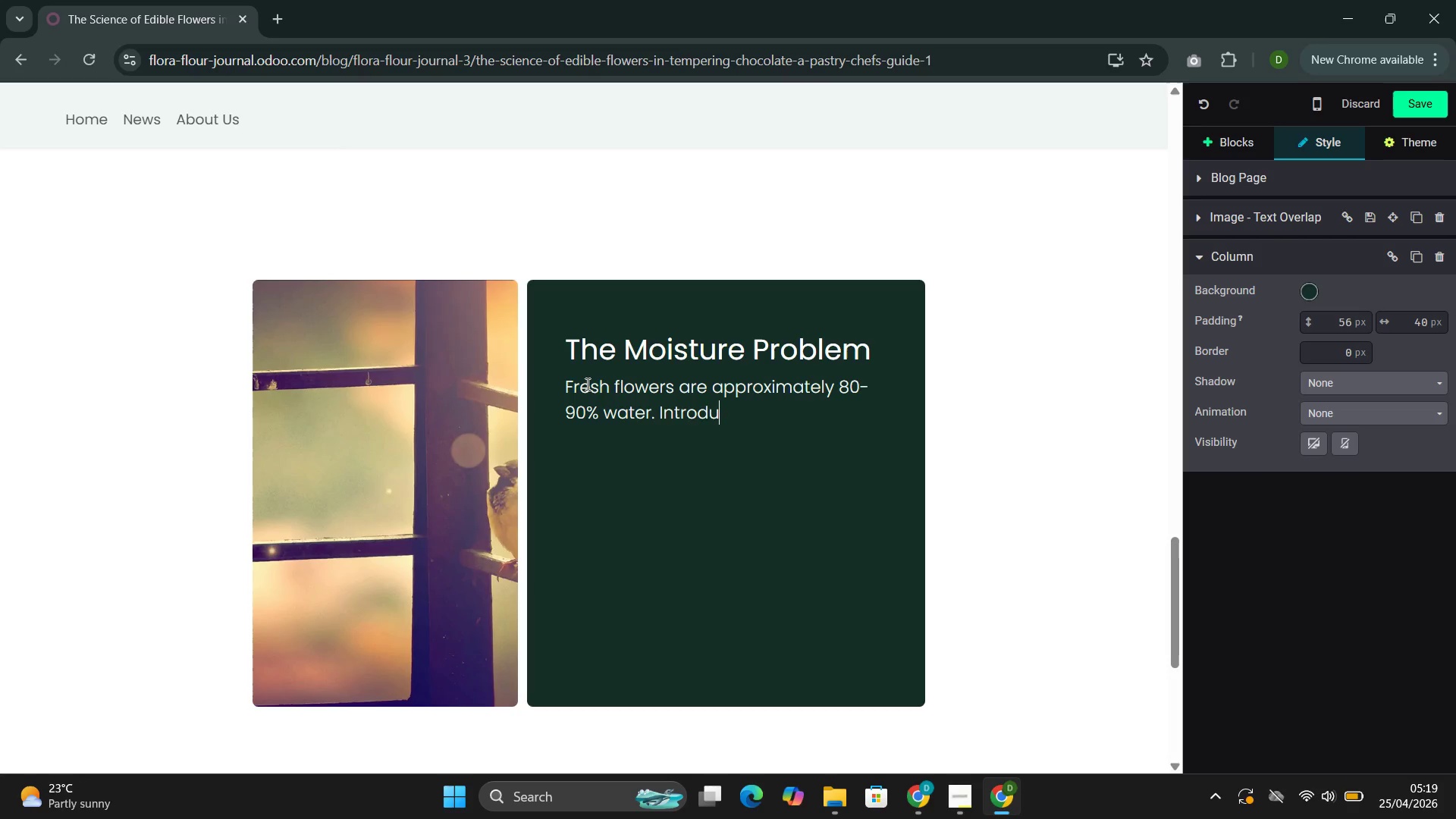 
key(ArrowRight)
 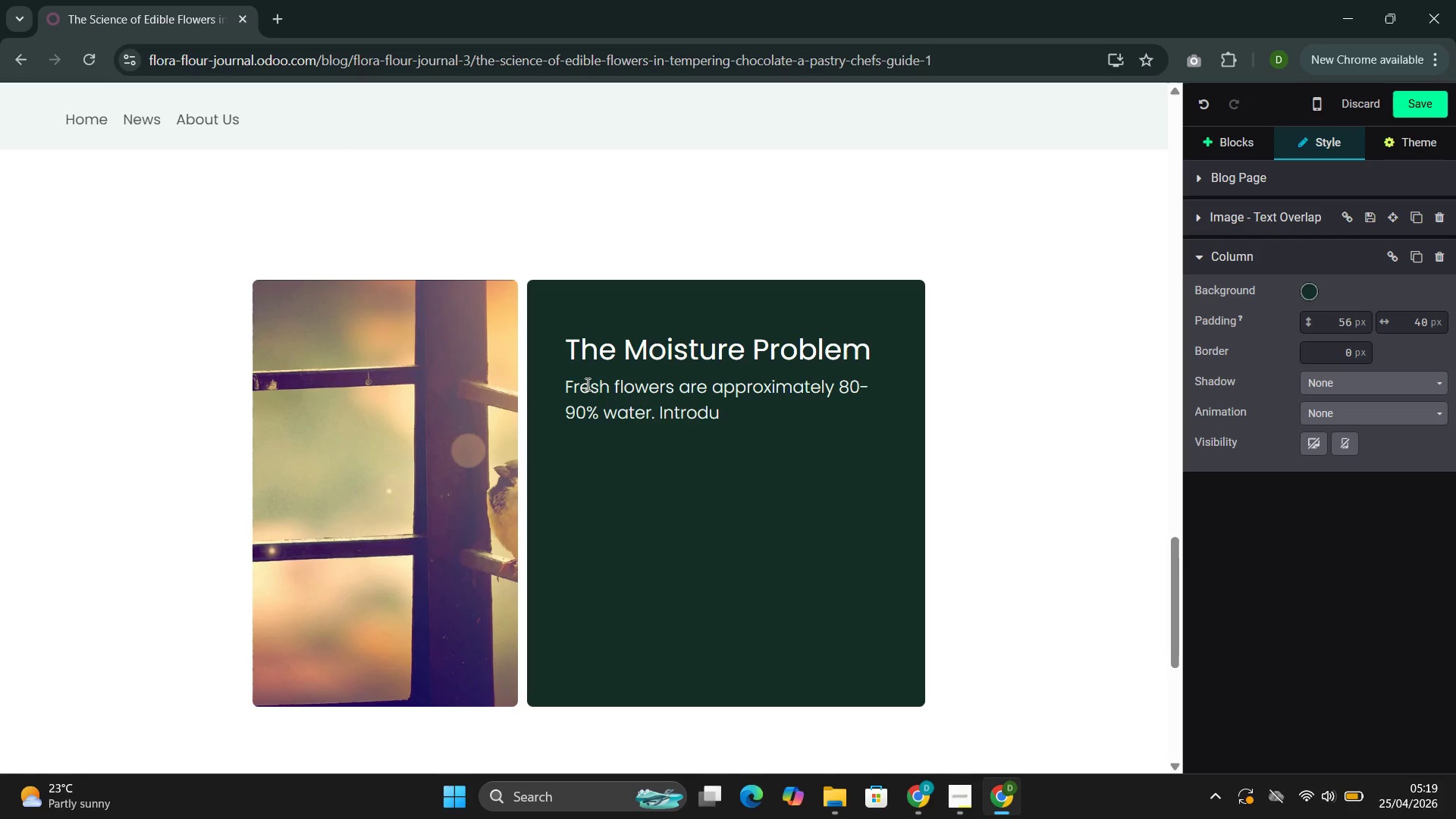 
type(cing fresh pe)
 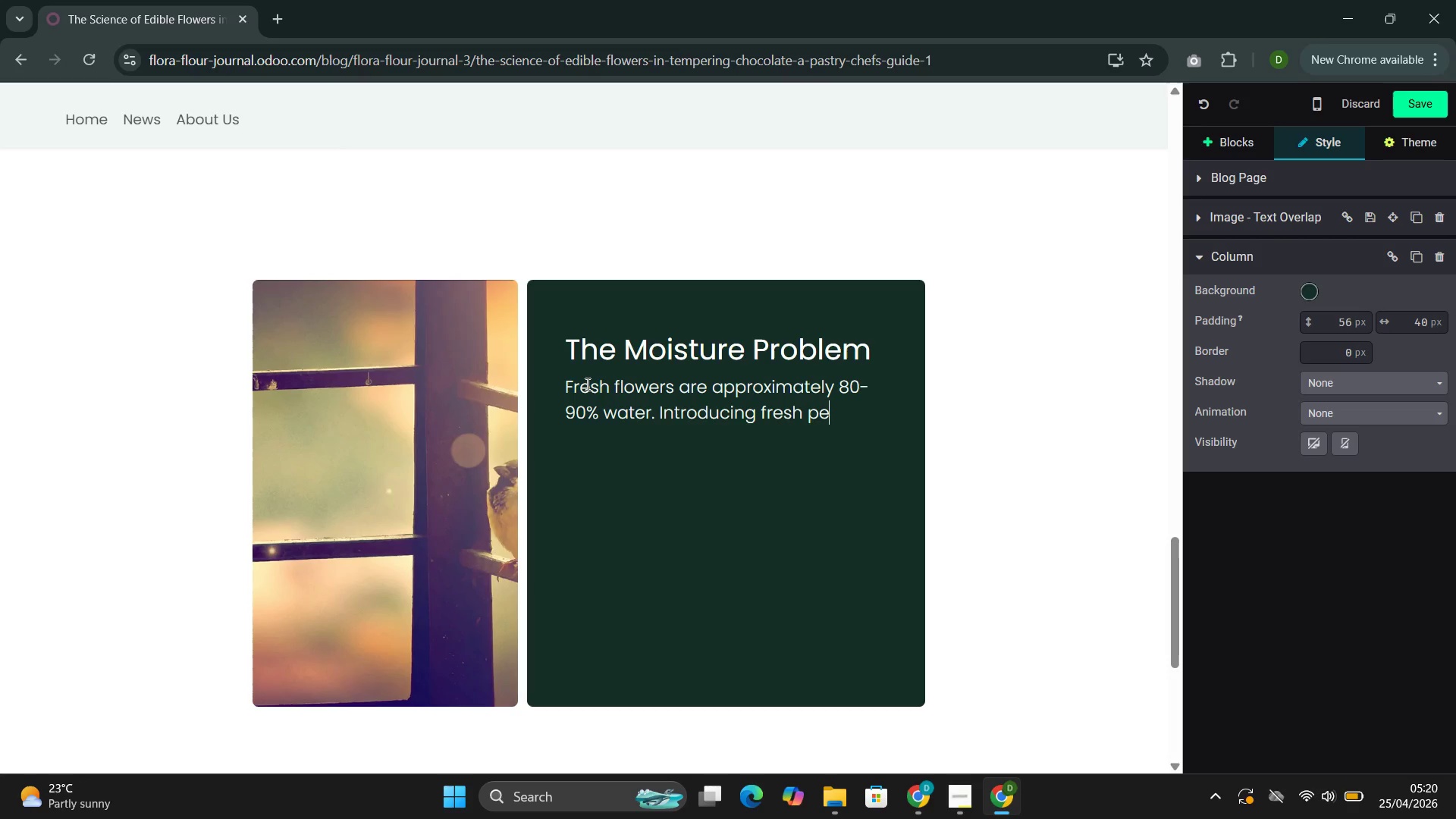 
wait(22.7)
 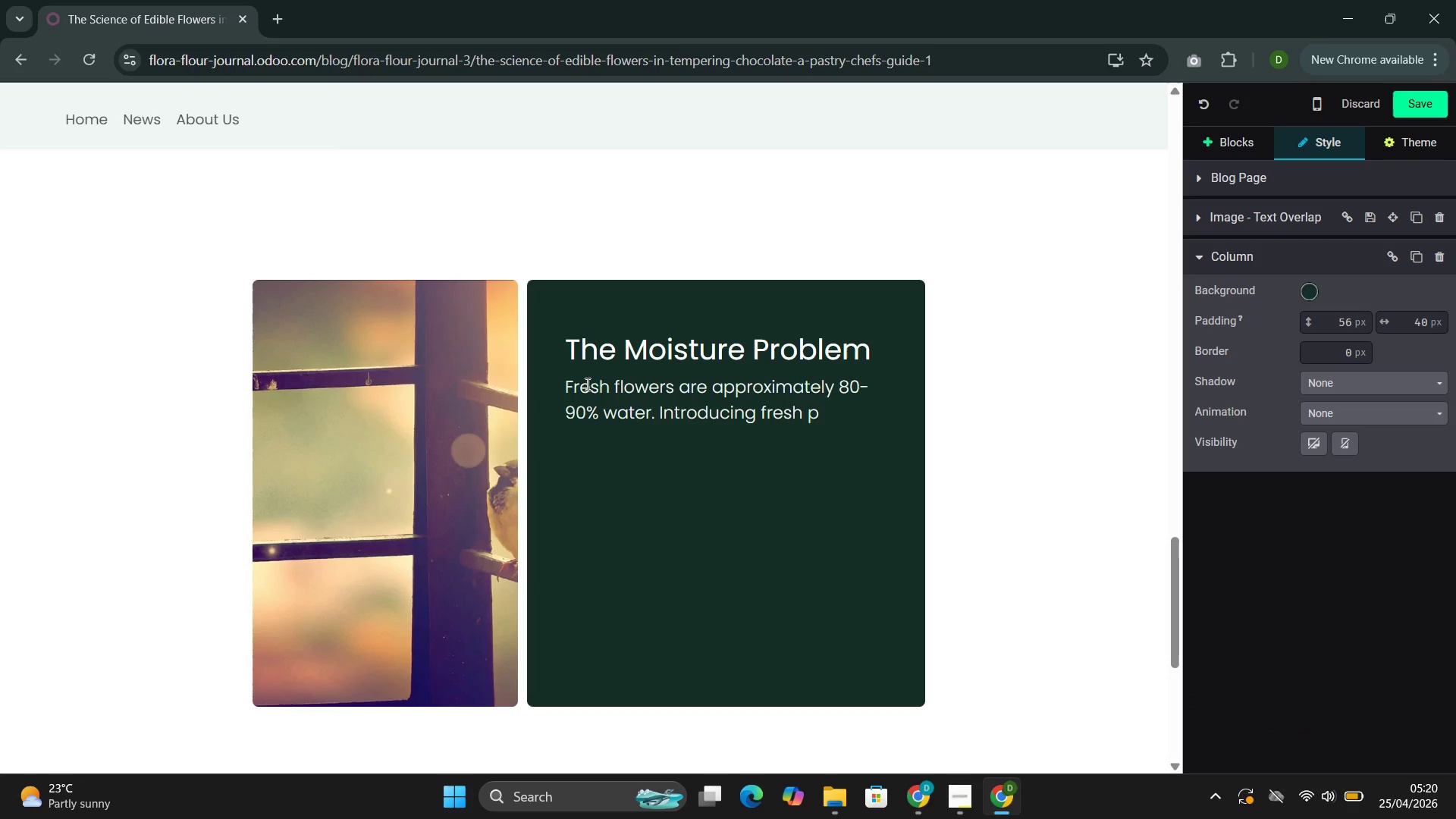 
type(etal to )
 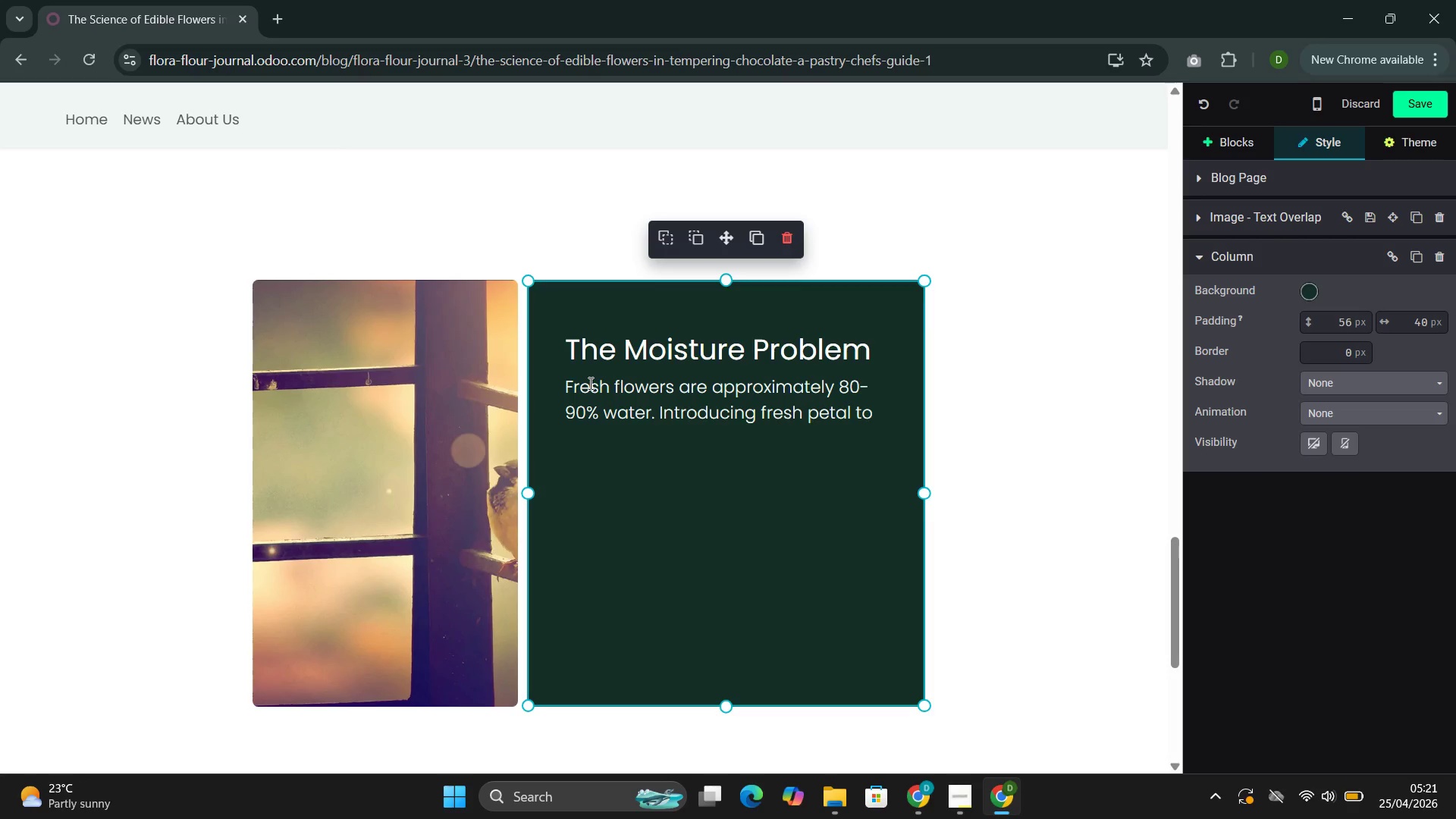 
wait(45.89)
 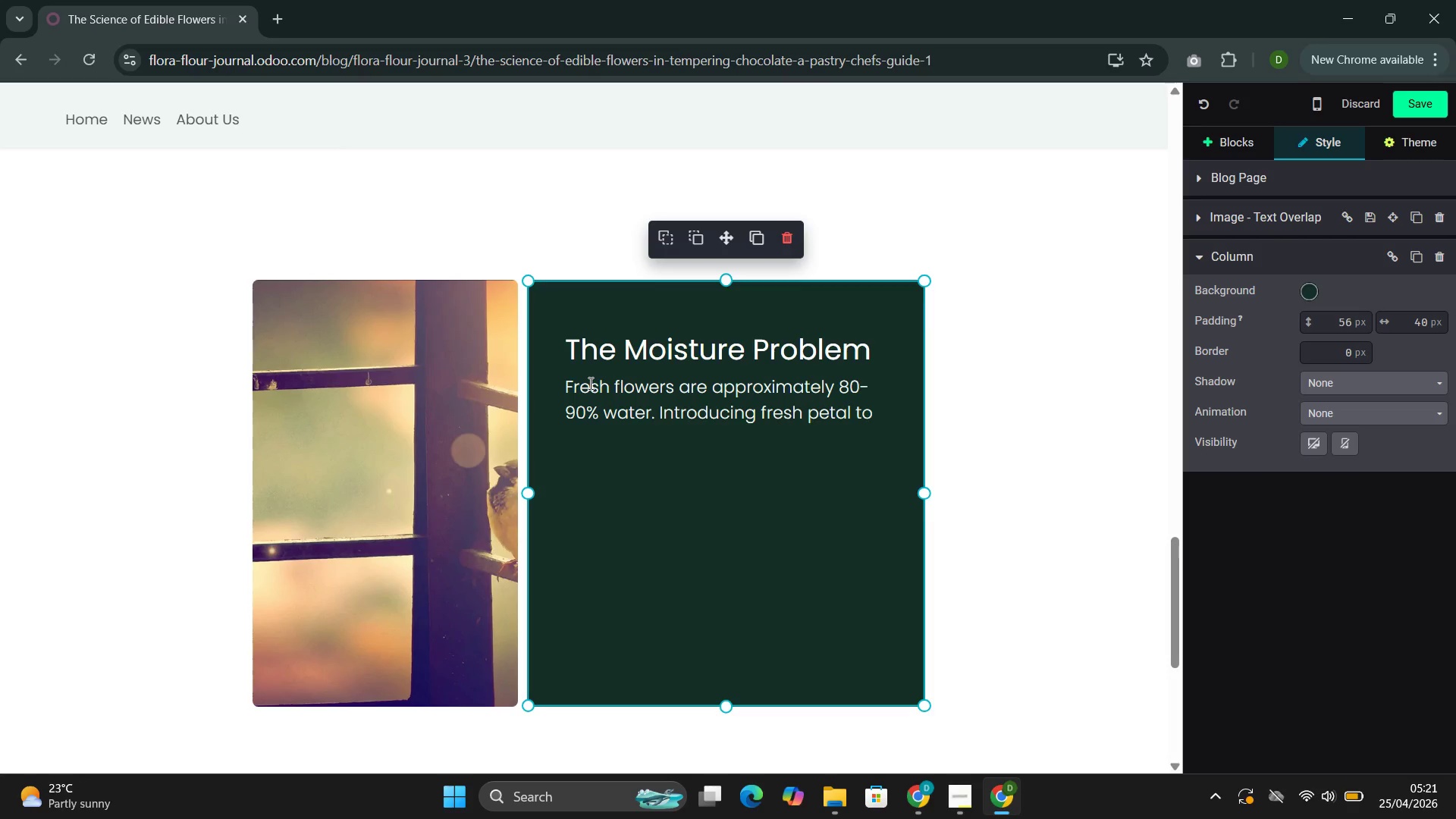 
type(melting chocolate triggers seizing )
 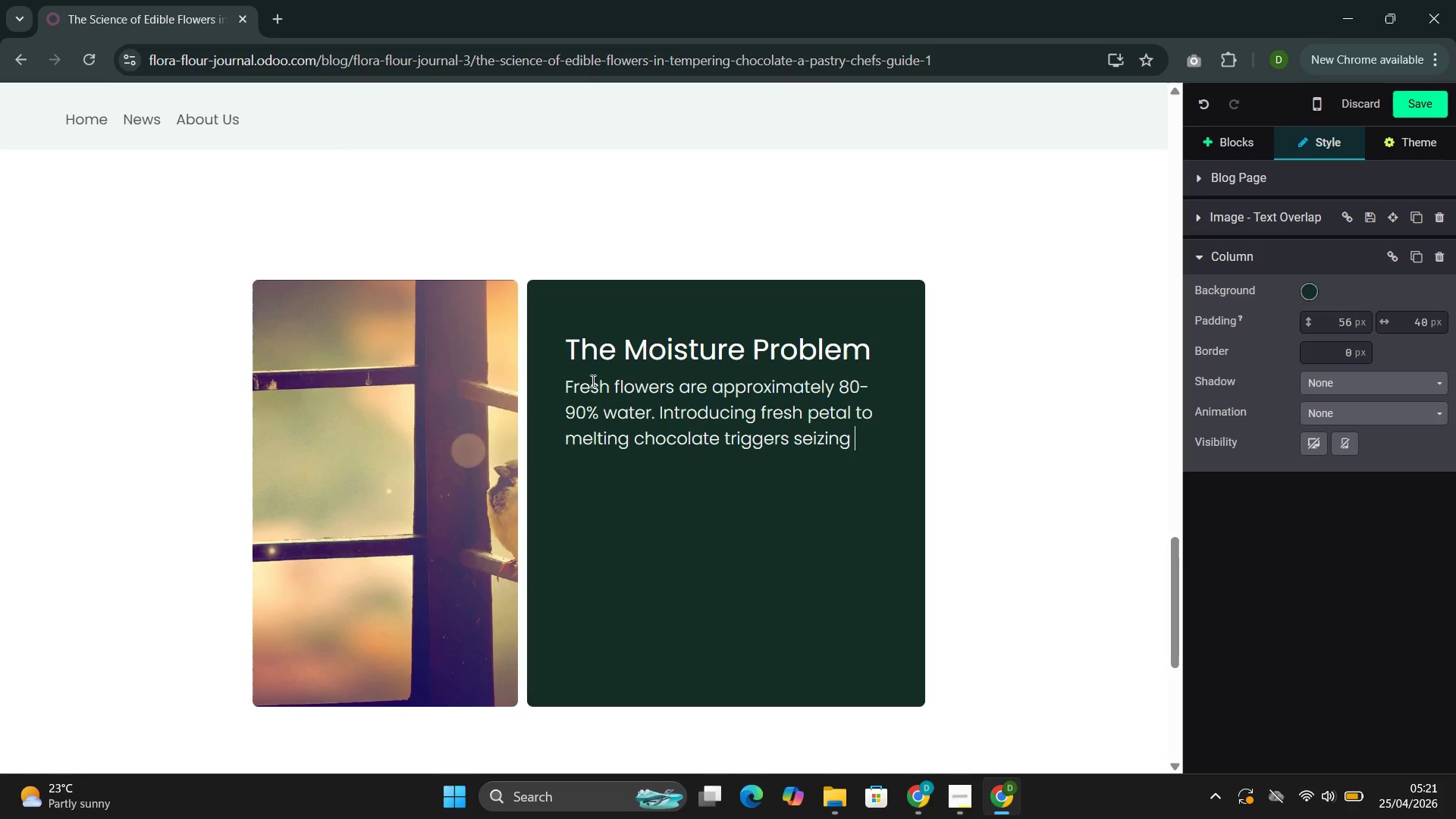 
wait(24.06)
 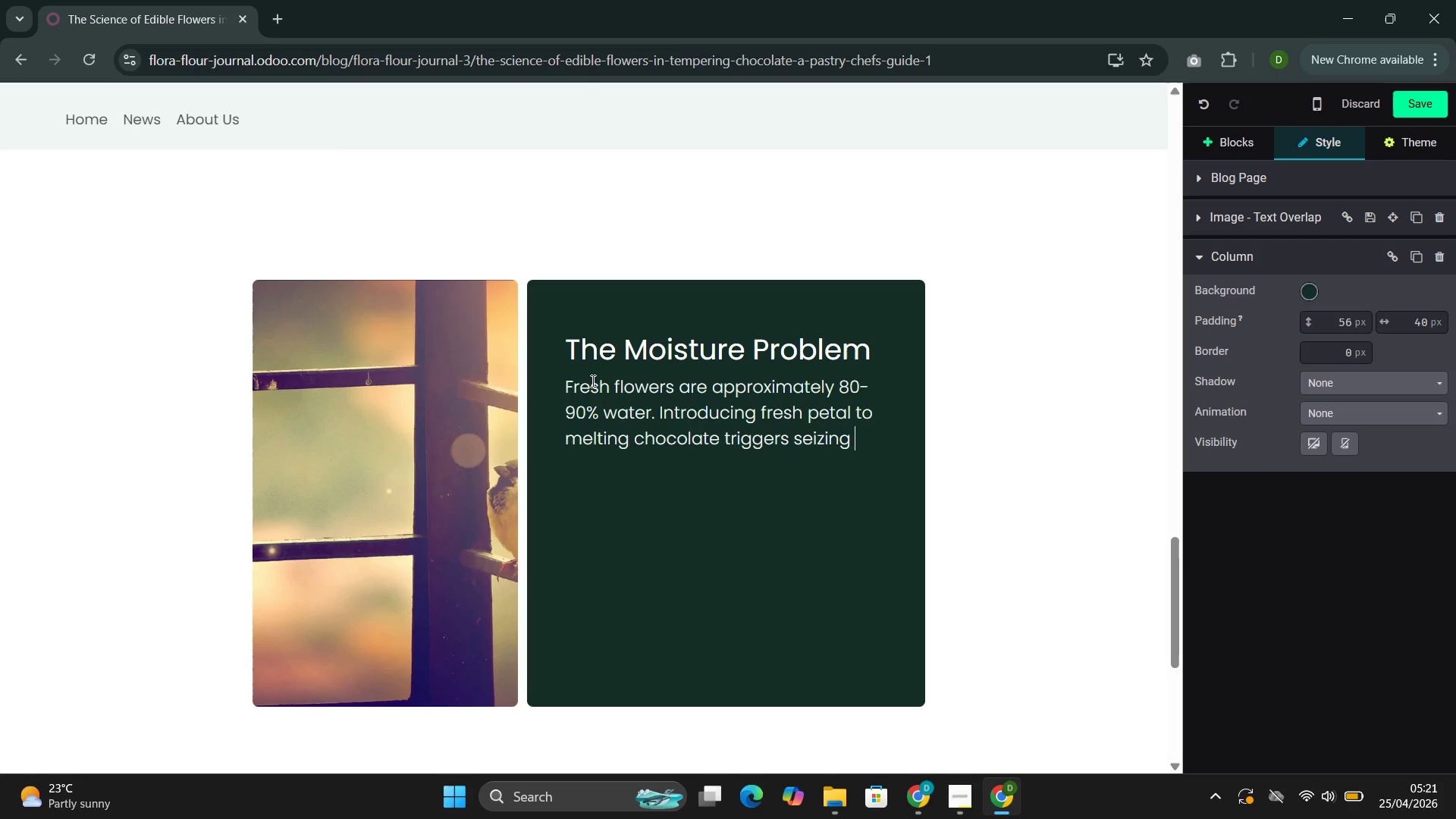 
key(Backspace)
type(--the sudden, irr)
 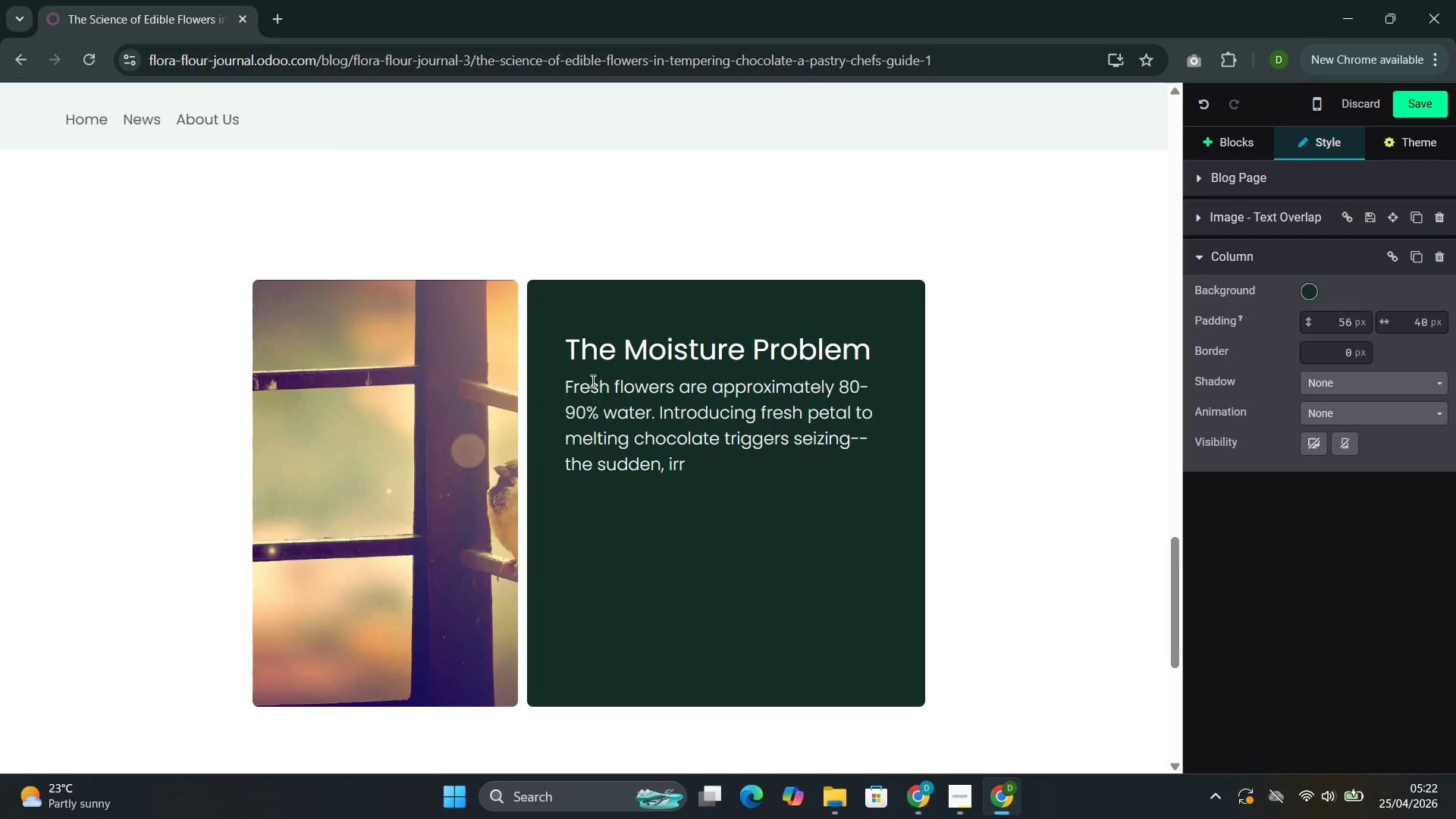 
wait(38.42)
 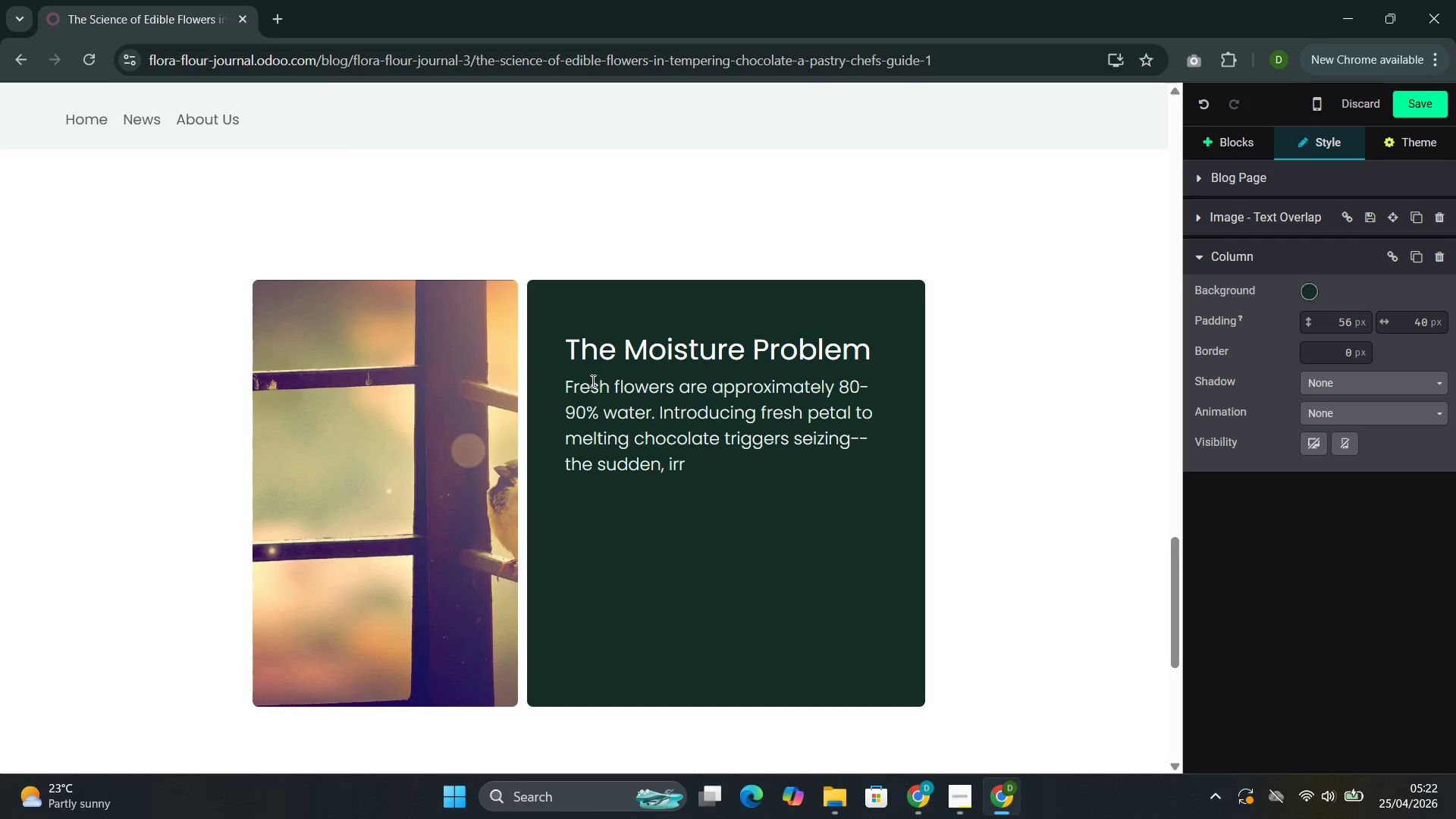 
type(eversible thickening ca)
 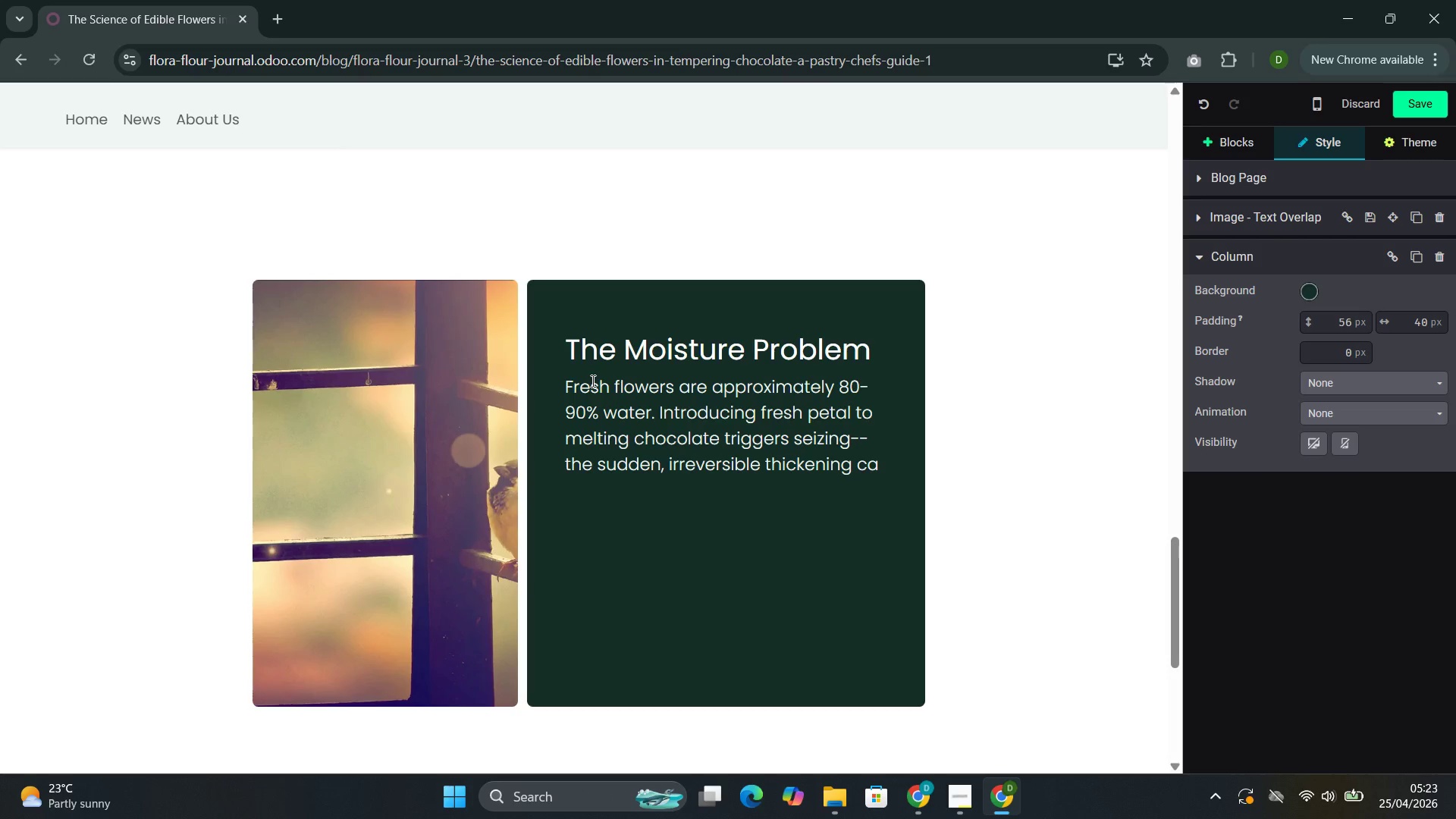 
wait(5.11)
 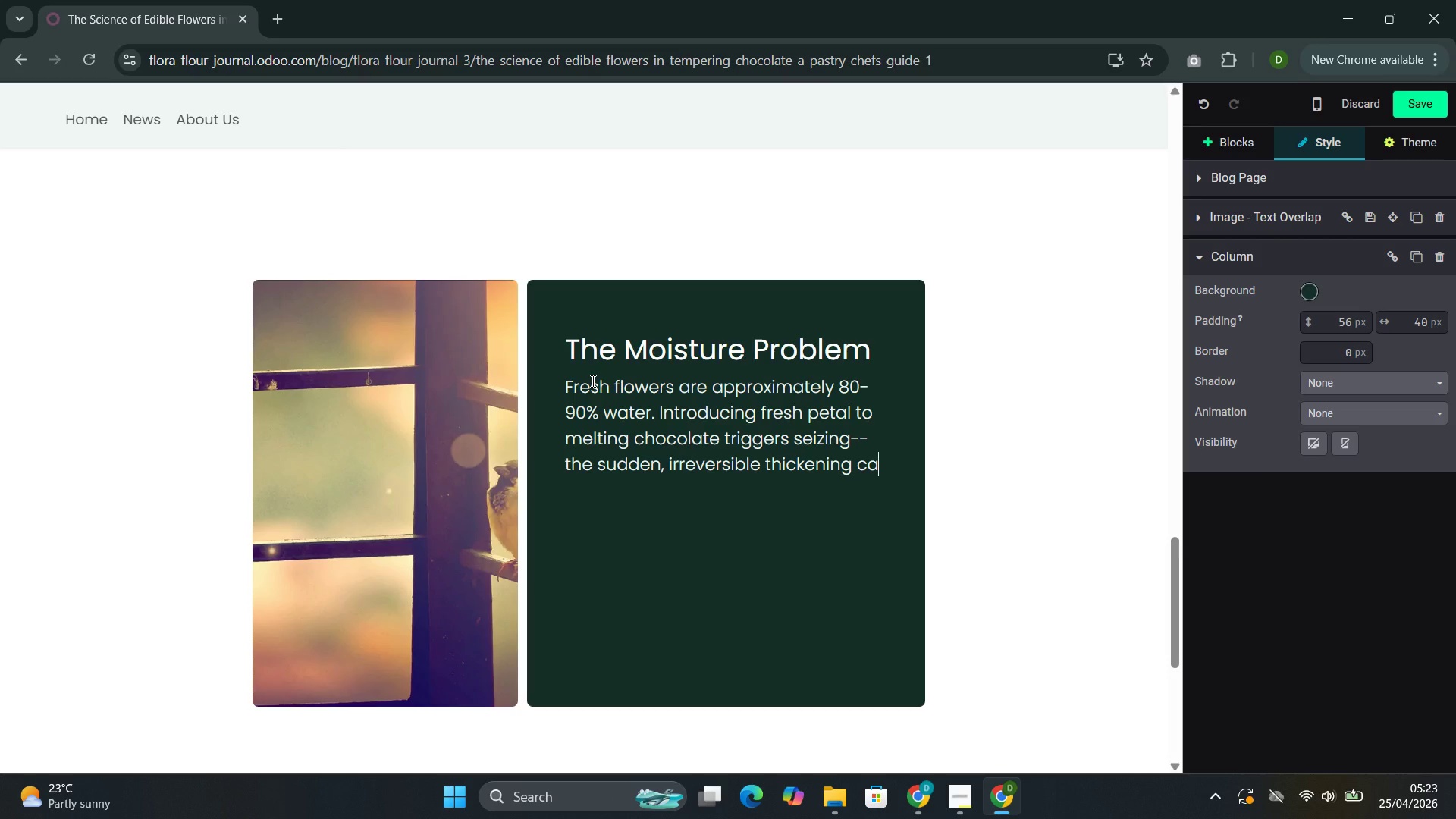 
type(used when water moleculesbond with cocoa particles )
key(Backspace)
type(, forming )
 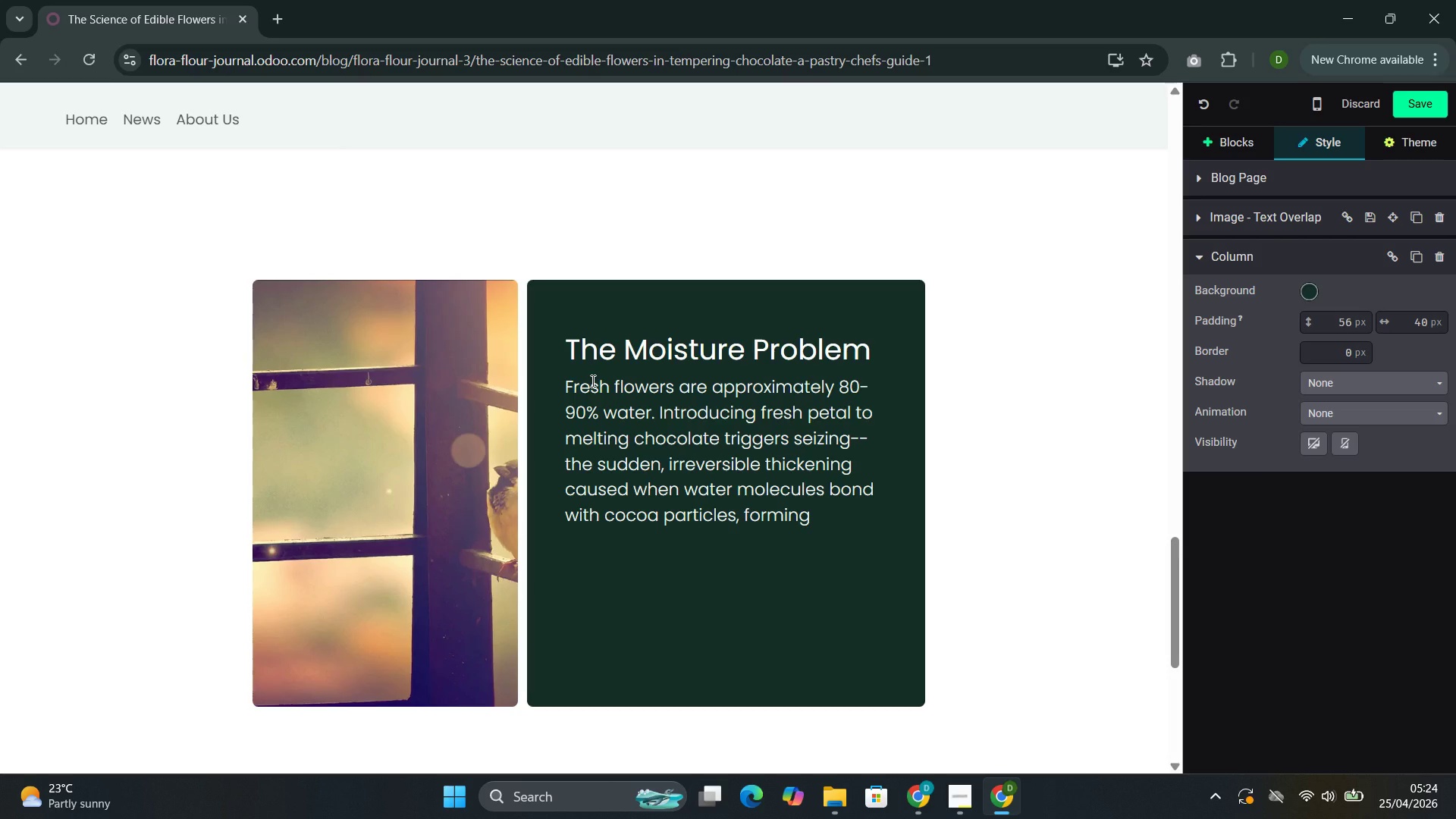 
type(a stiff, grainy mass that cannot g)
key(Backspace)
type(be)
 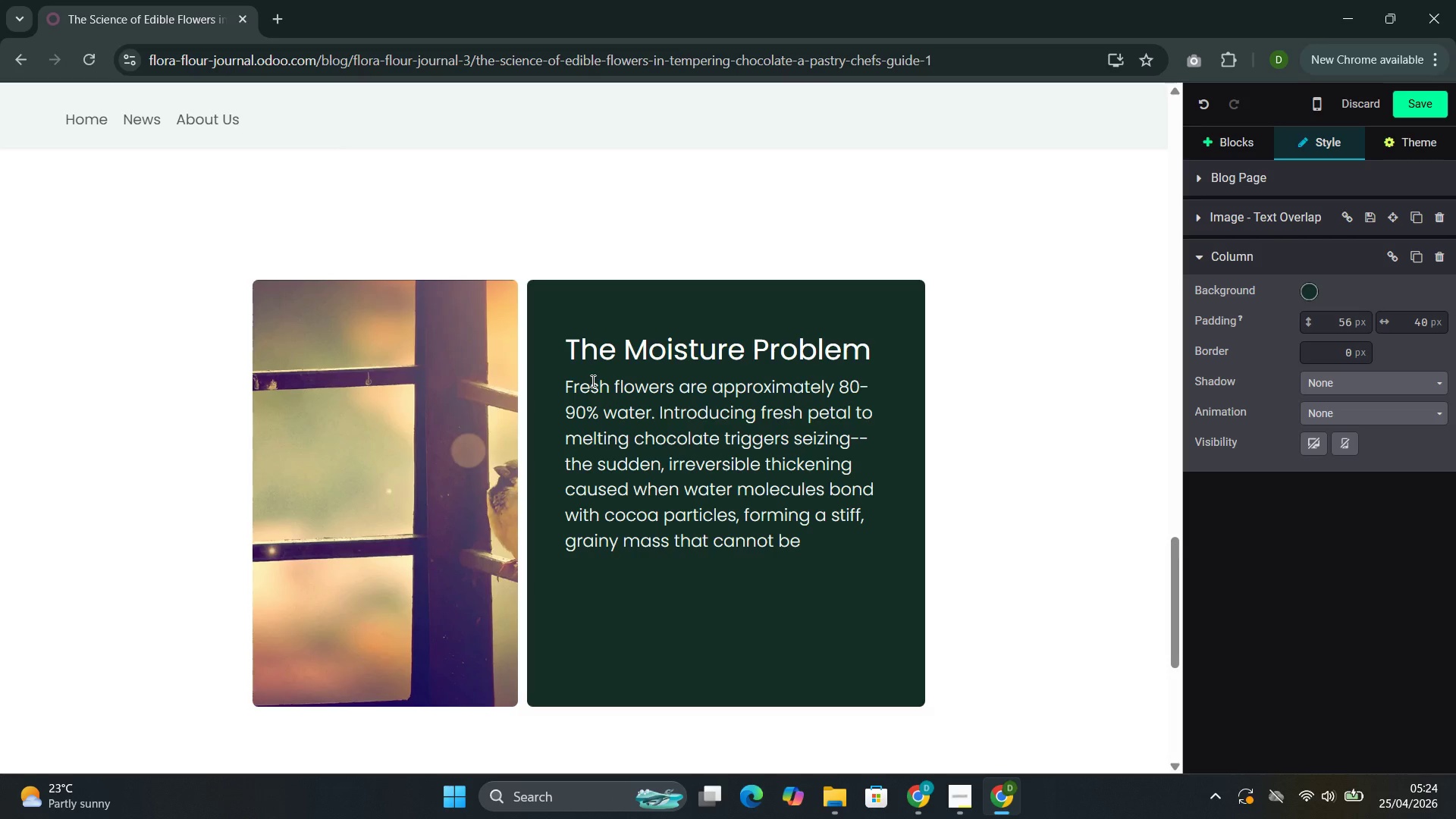 
wait(6.52)
 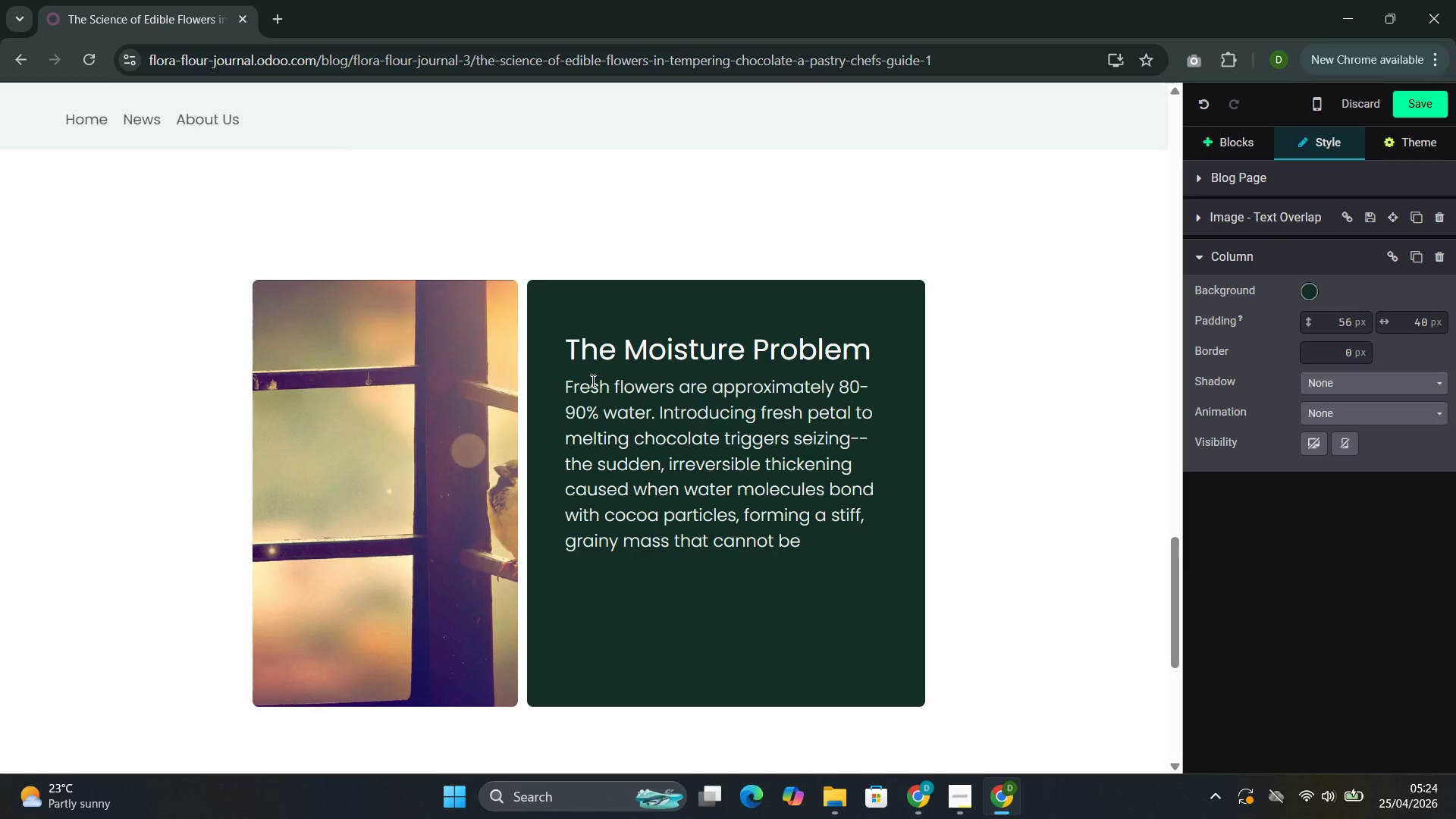 
type( recovered.)
 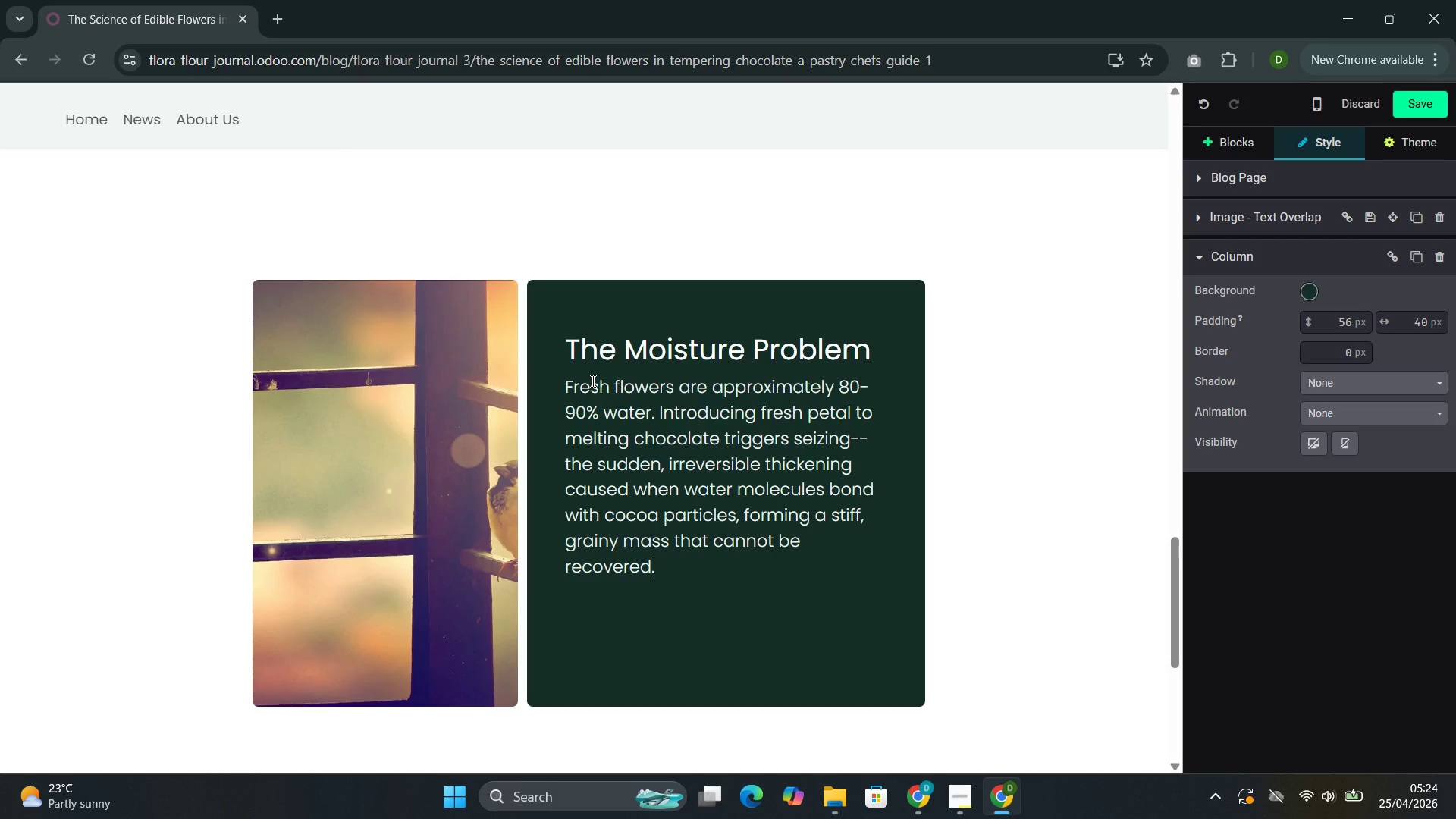 
type( THIs  )
key(Backspace)
type(is the single most ci)
key(Backspace)
type(ommon failure point in chocolate)
 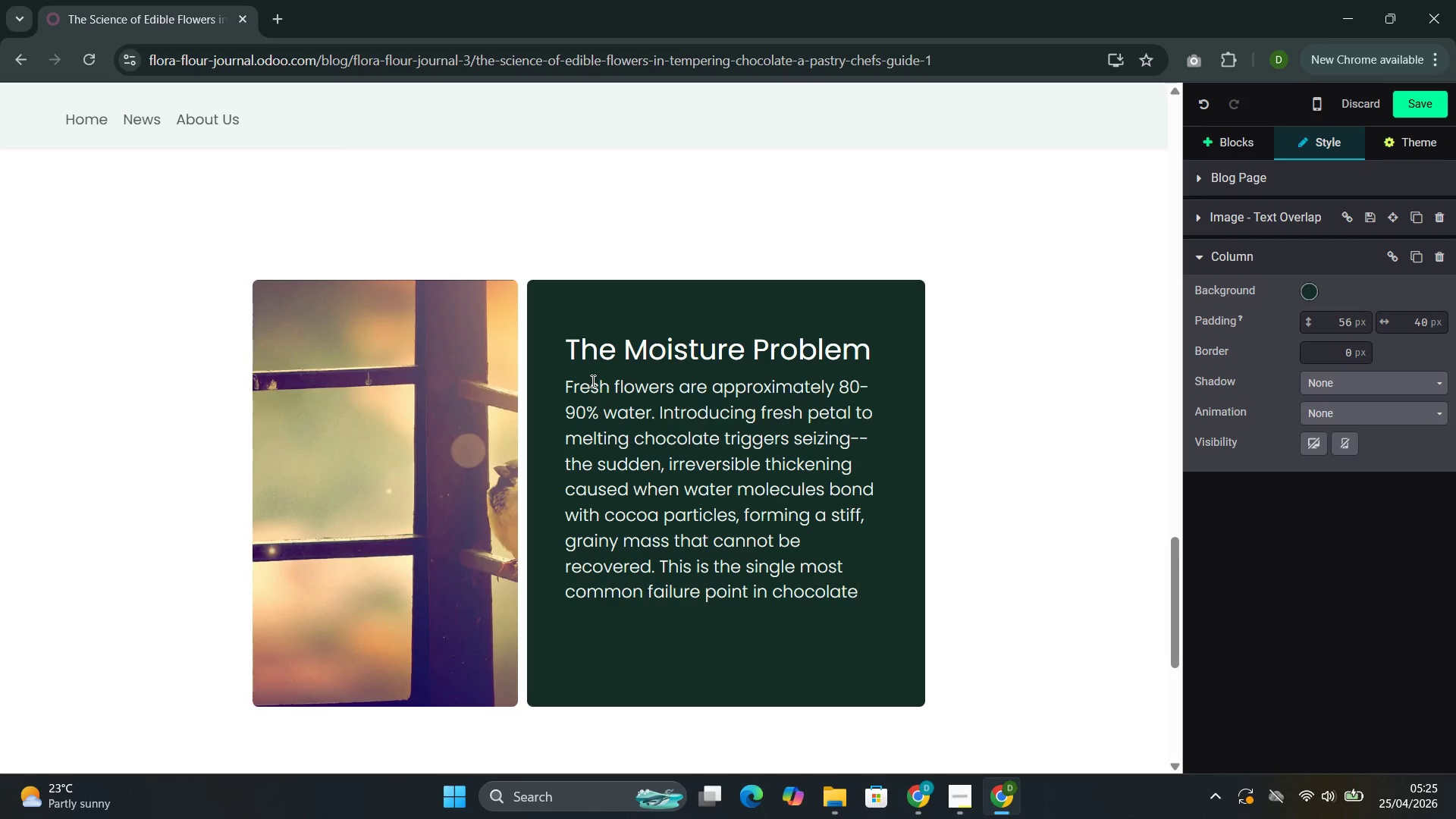 
type(-floral )
 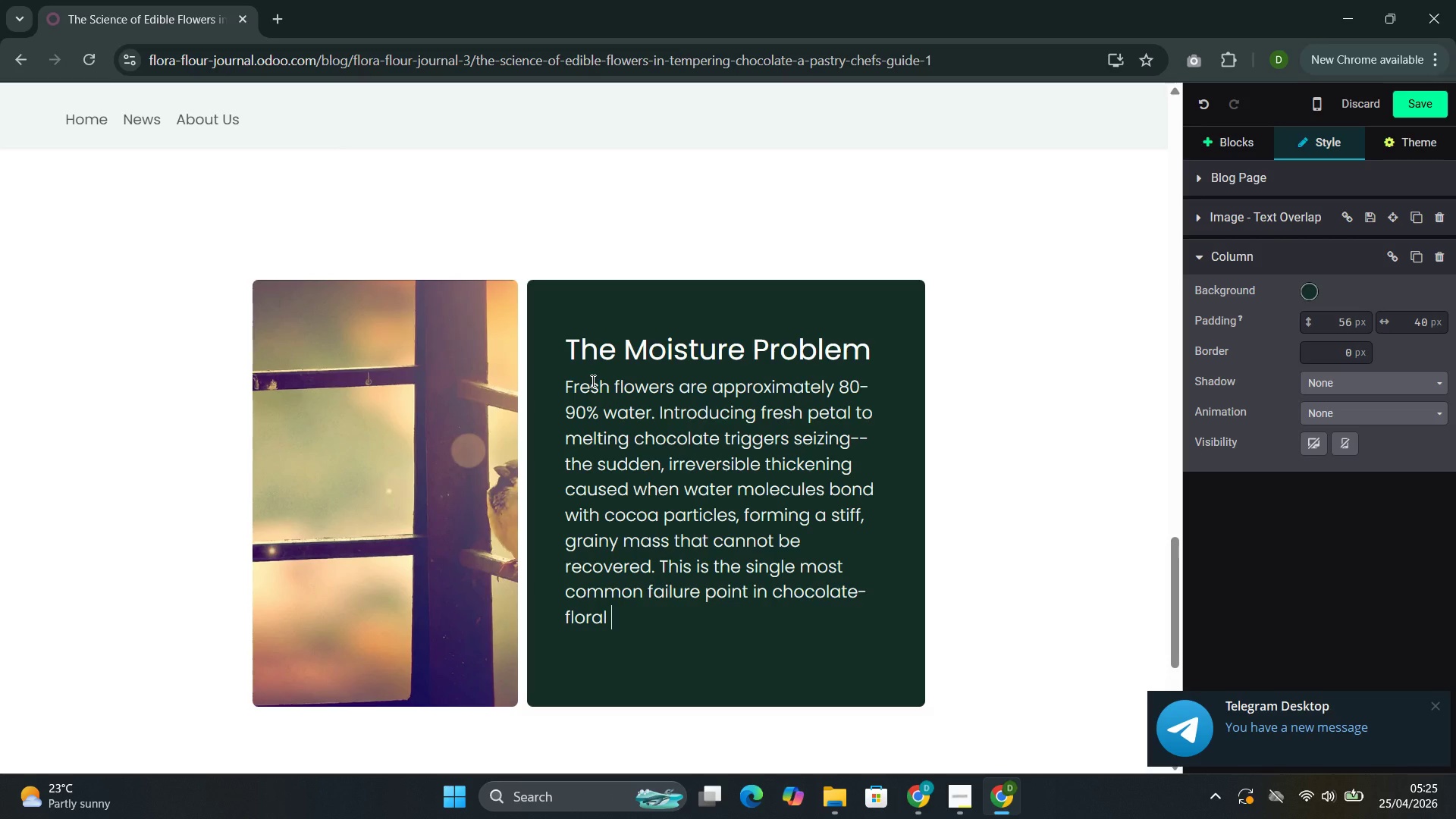 
type(woe)
key(Backspace)
type(rl)
key(Backspace)
type(k )
 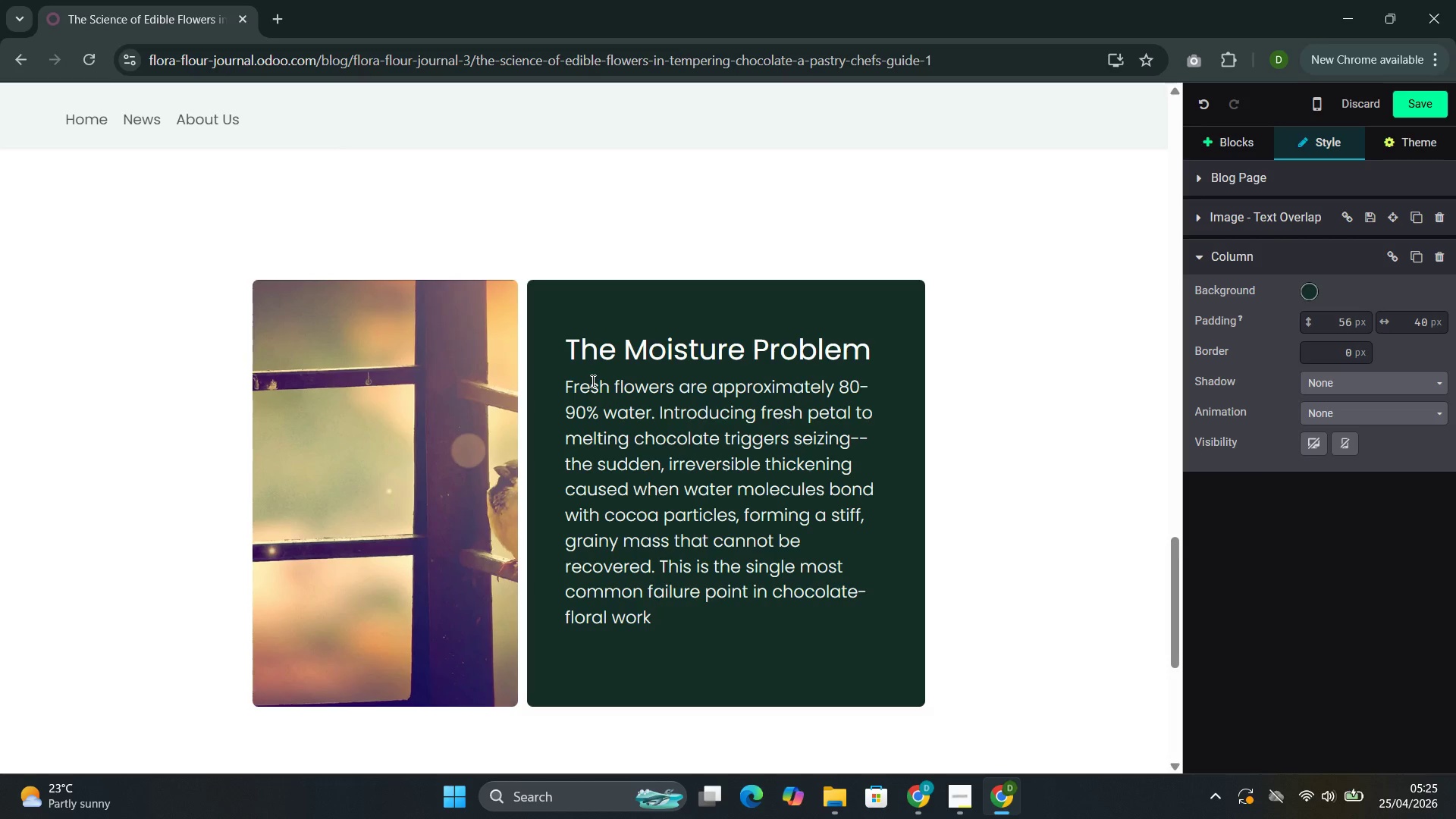 
key(Enter)
 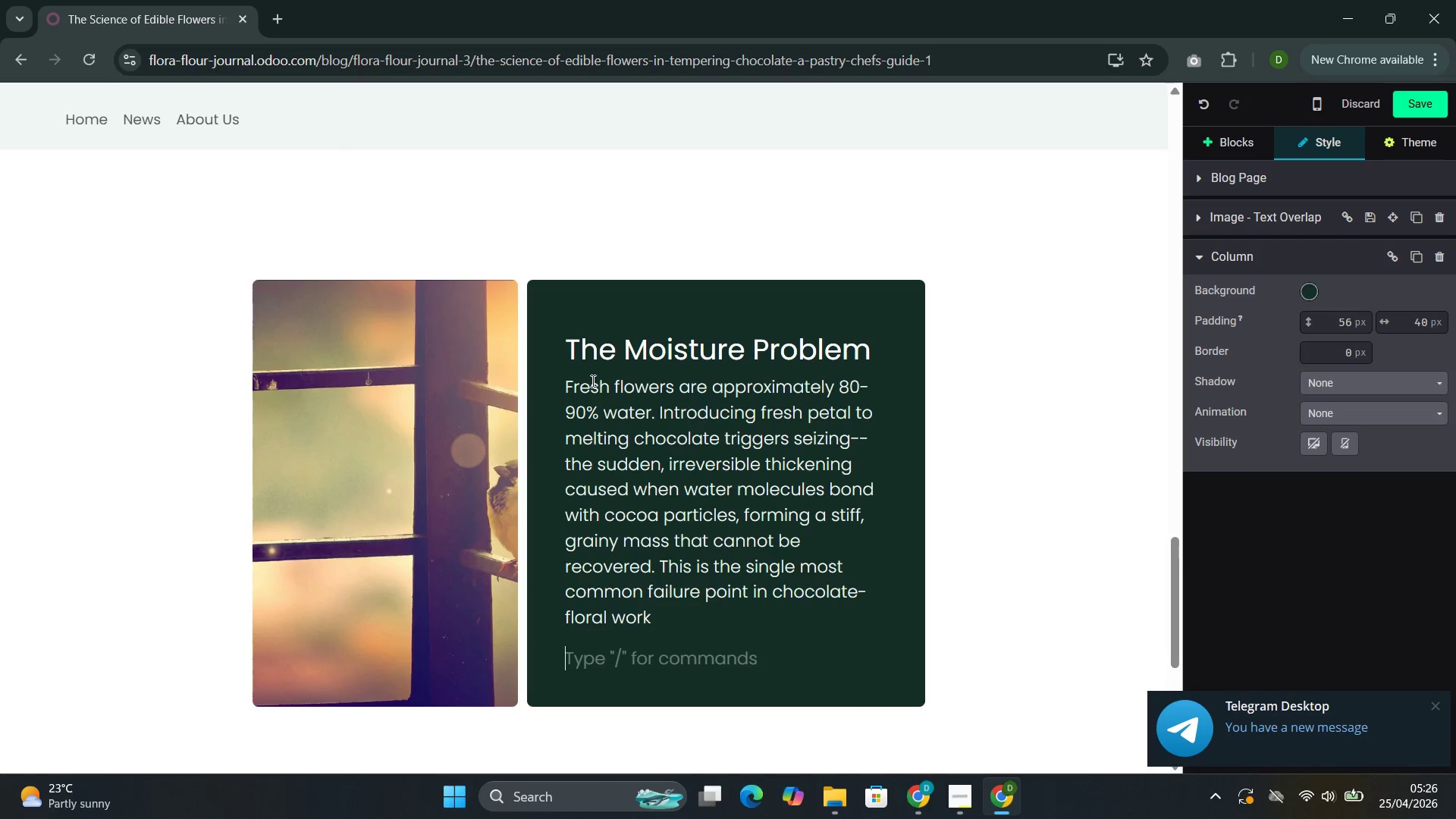 
wait(20.97)
 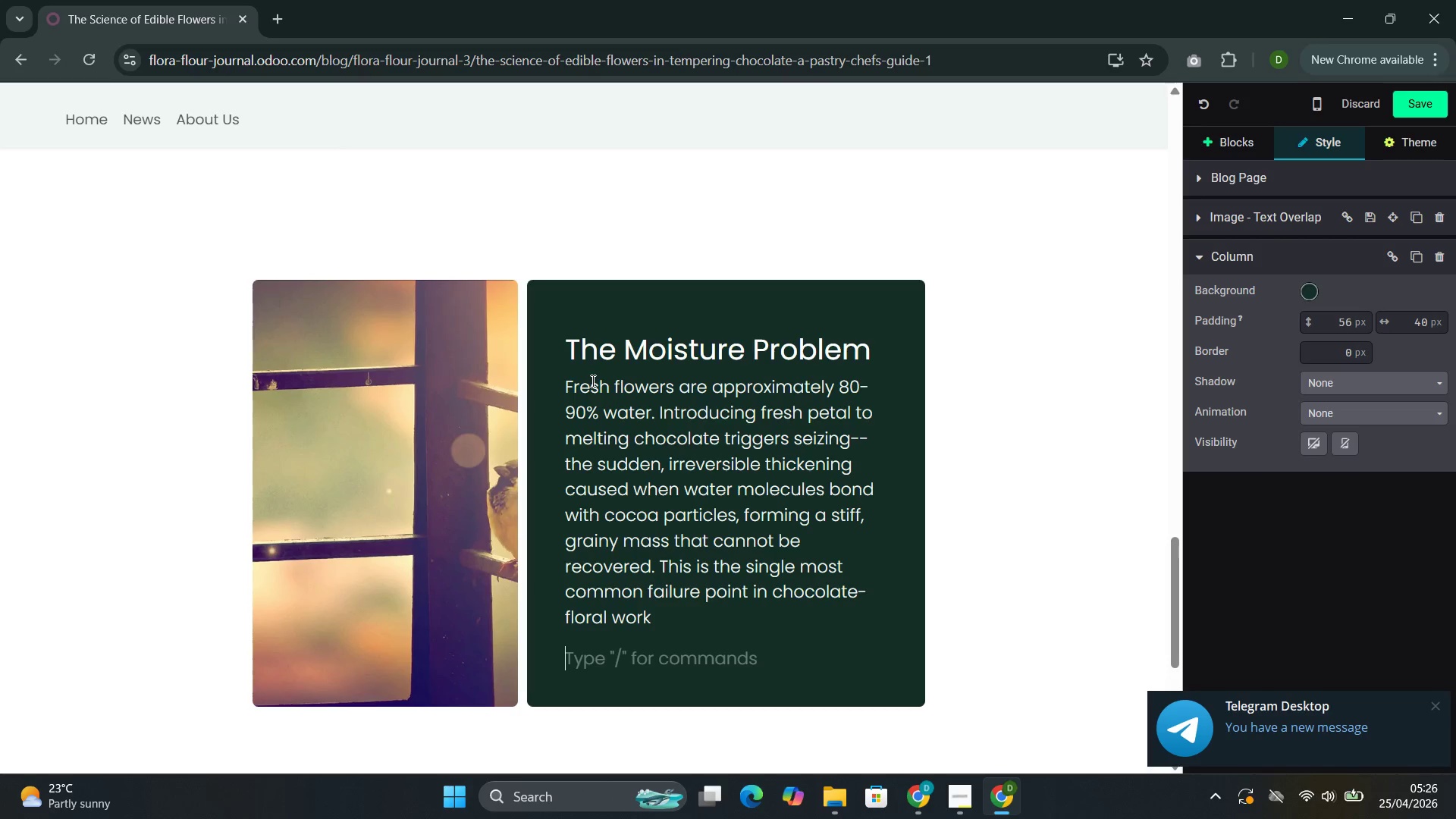 
left_click([1227, 144])
 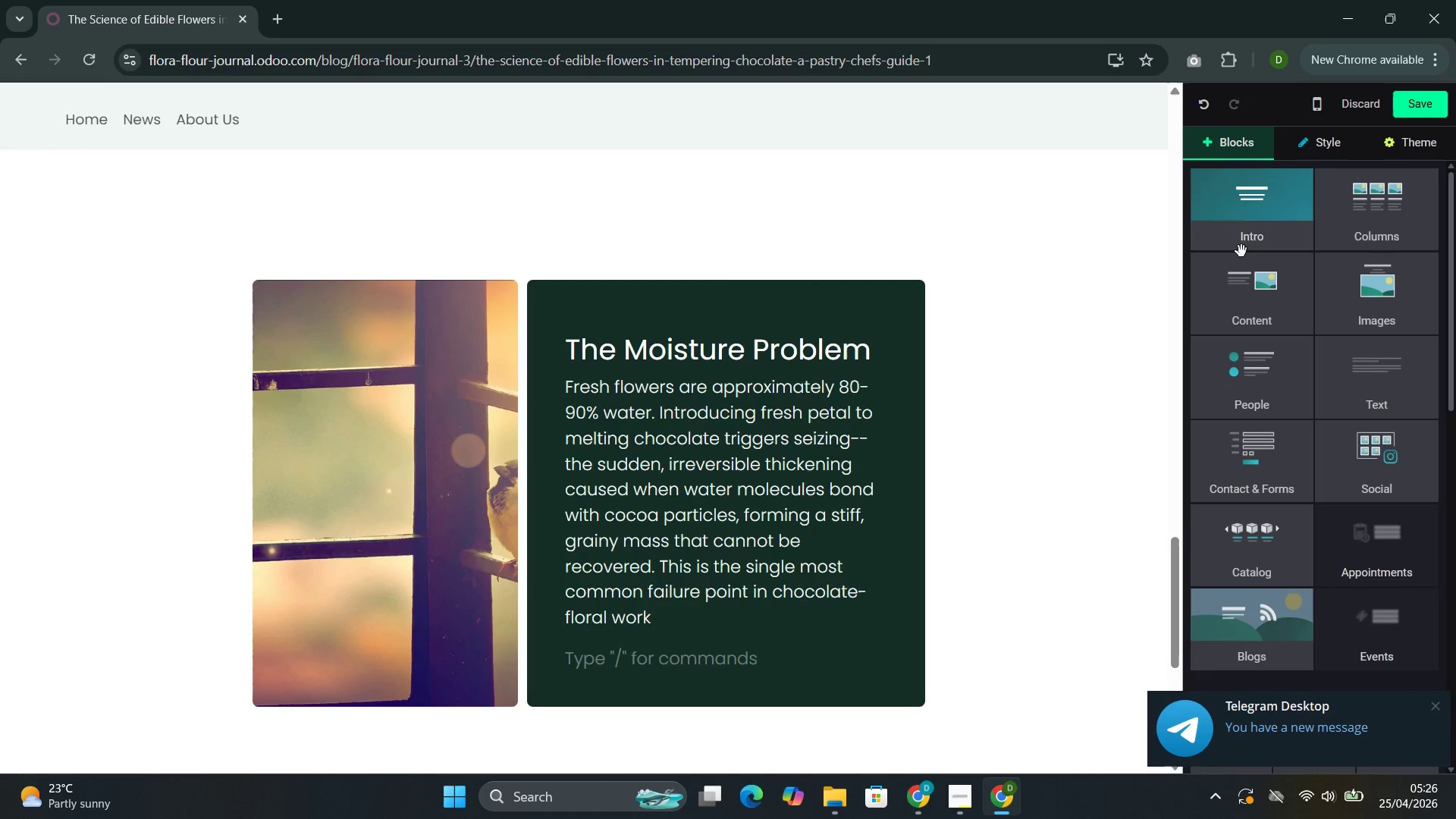 
left_click([1244, 259])
 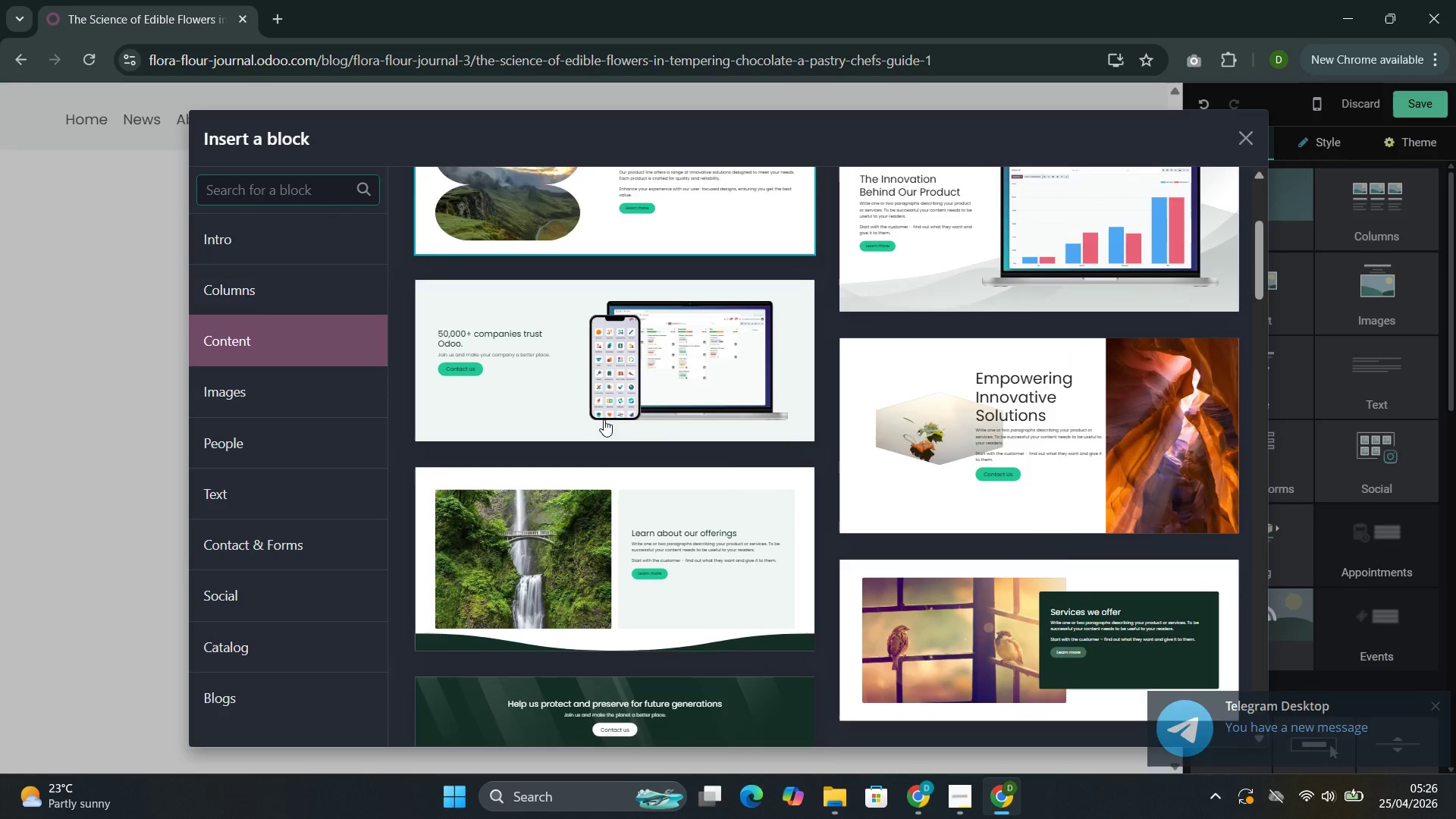 
left_click([309, 300])
 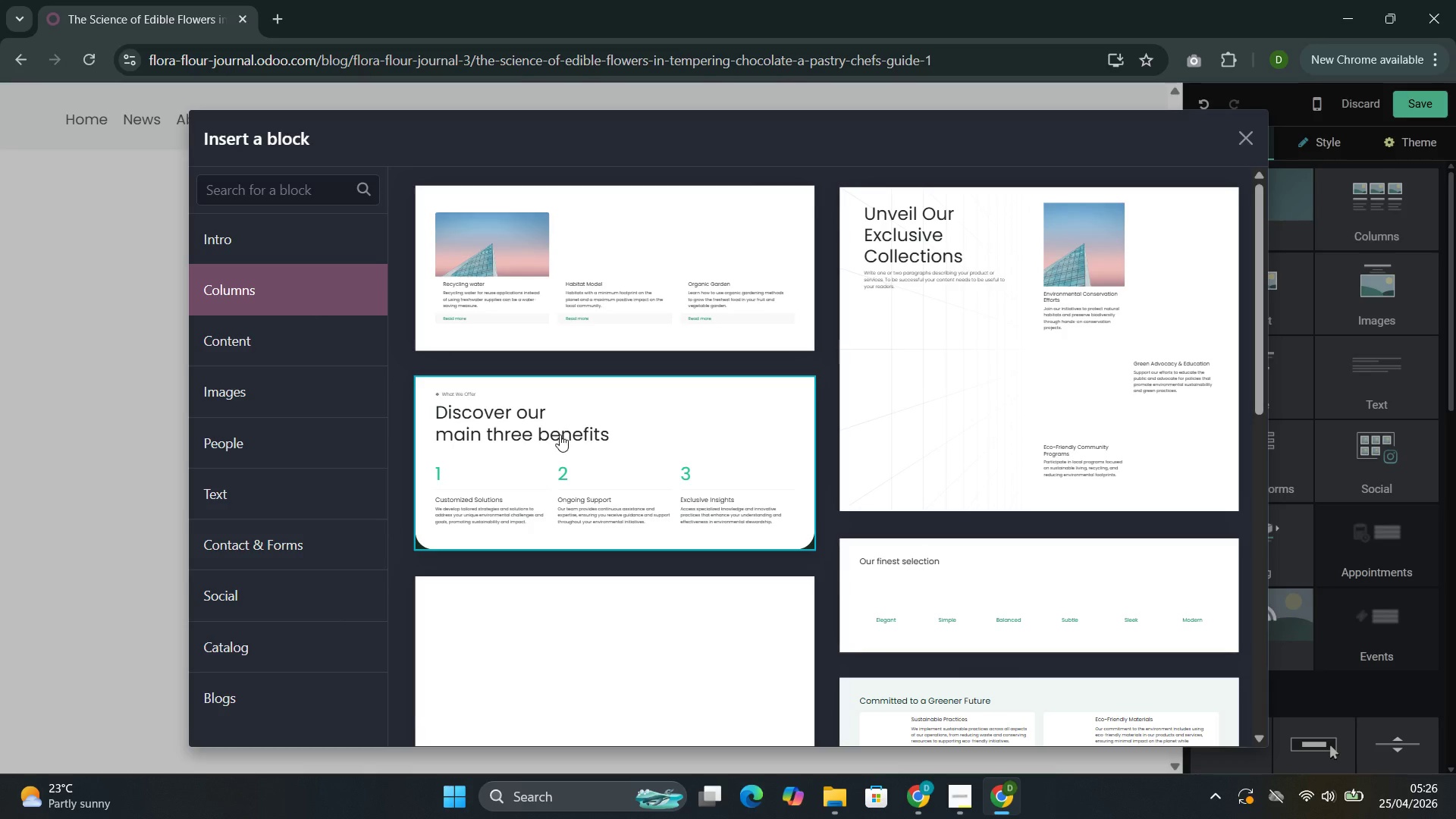 
left_click([560, 434])
 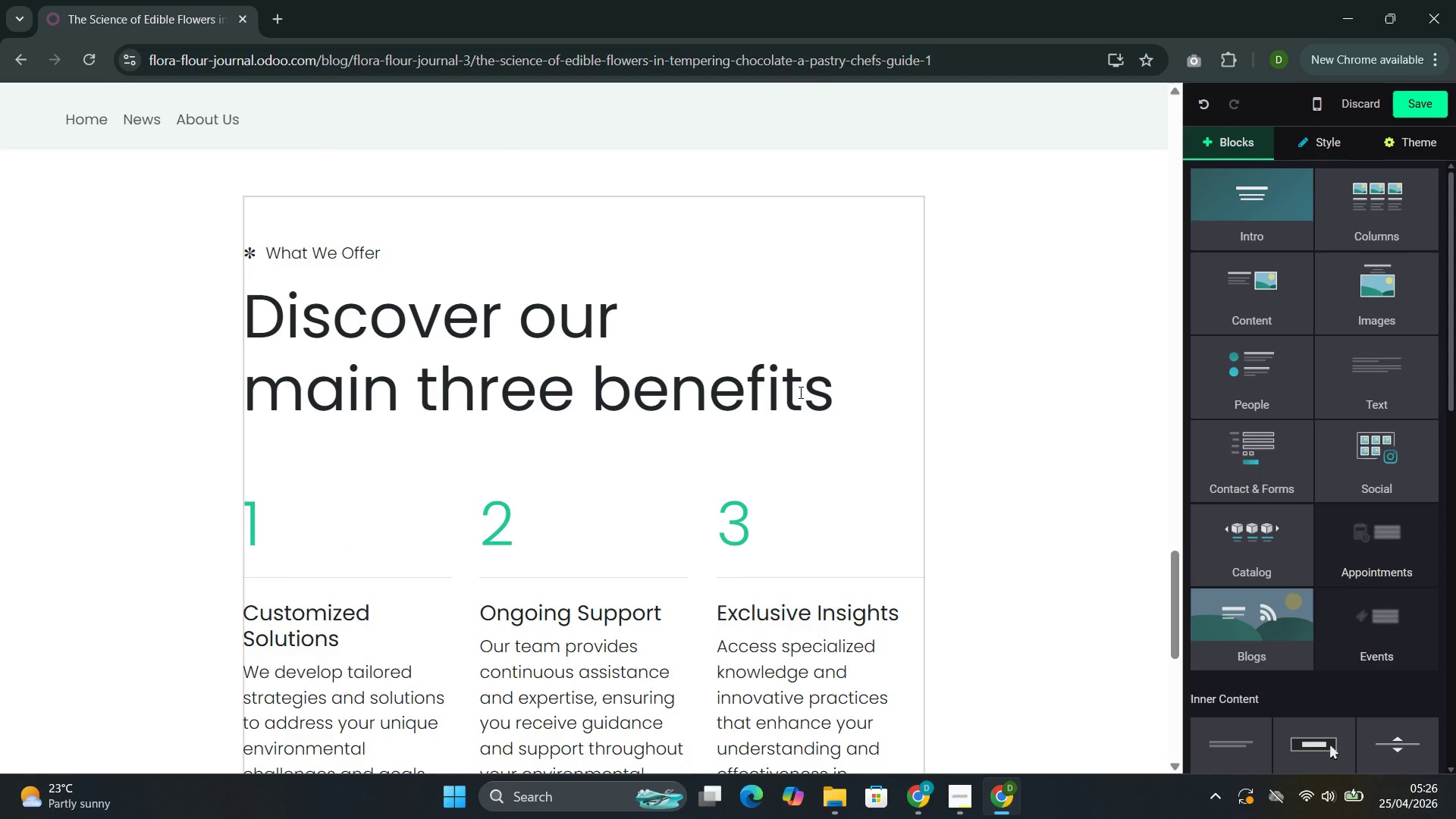 
left_click_drag(start_coordinate=[833, 381], to_coordinate=[251, 318])
 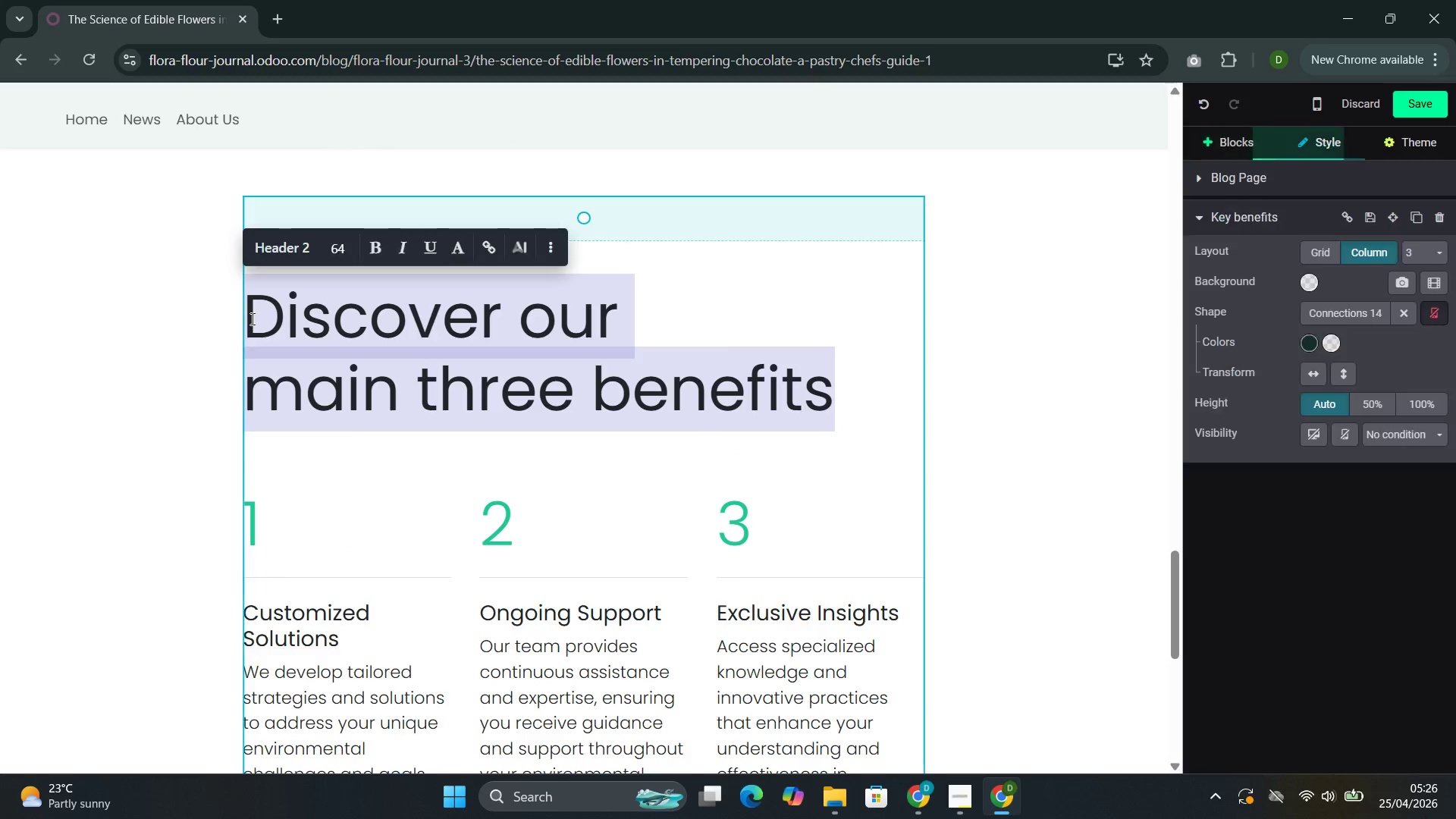 
key(Backspace)
 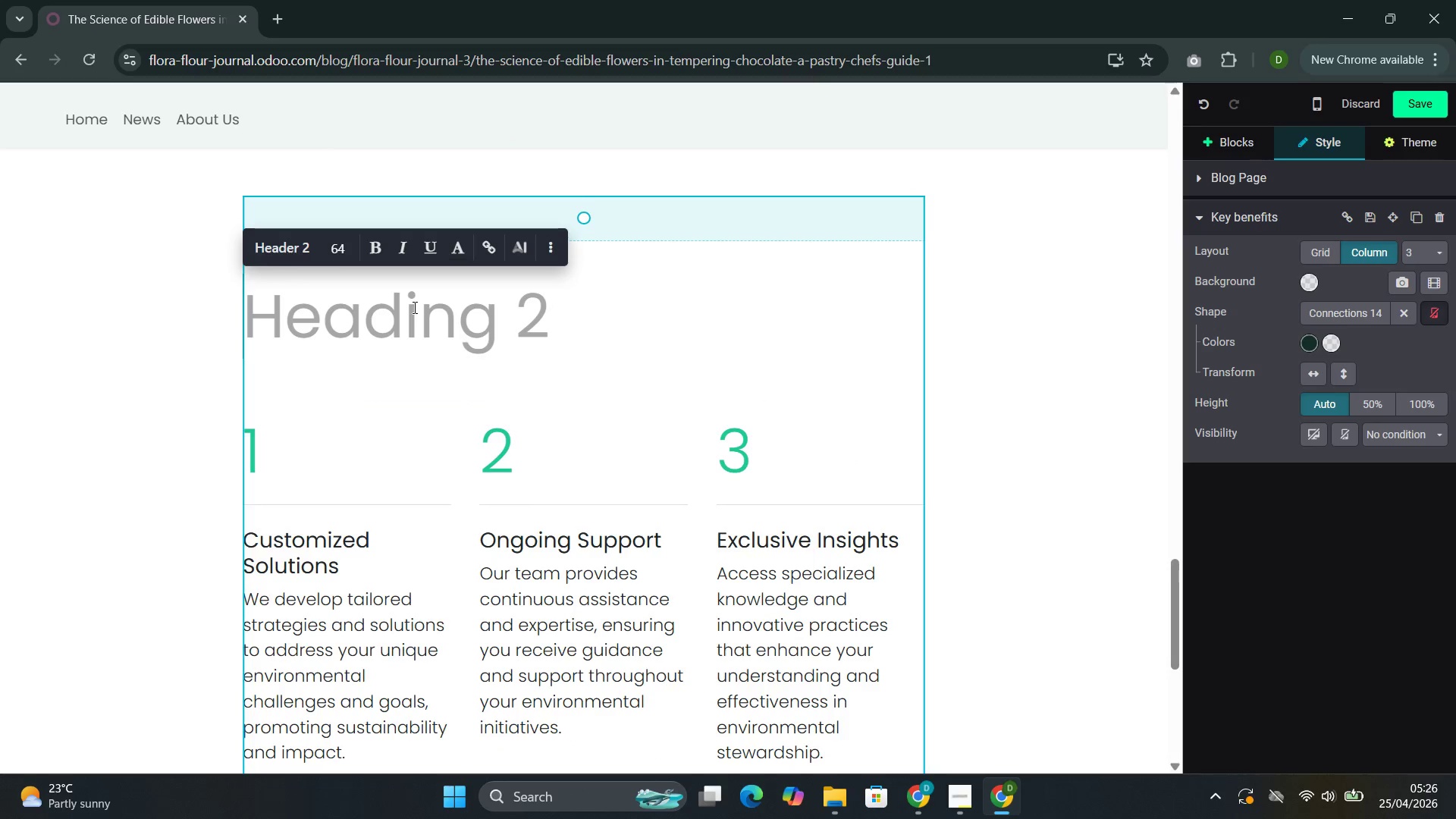 
right_click([413, 307])
 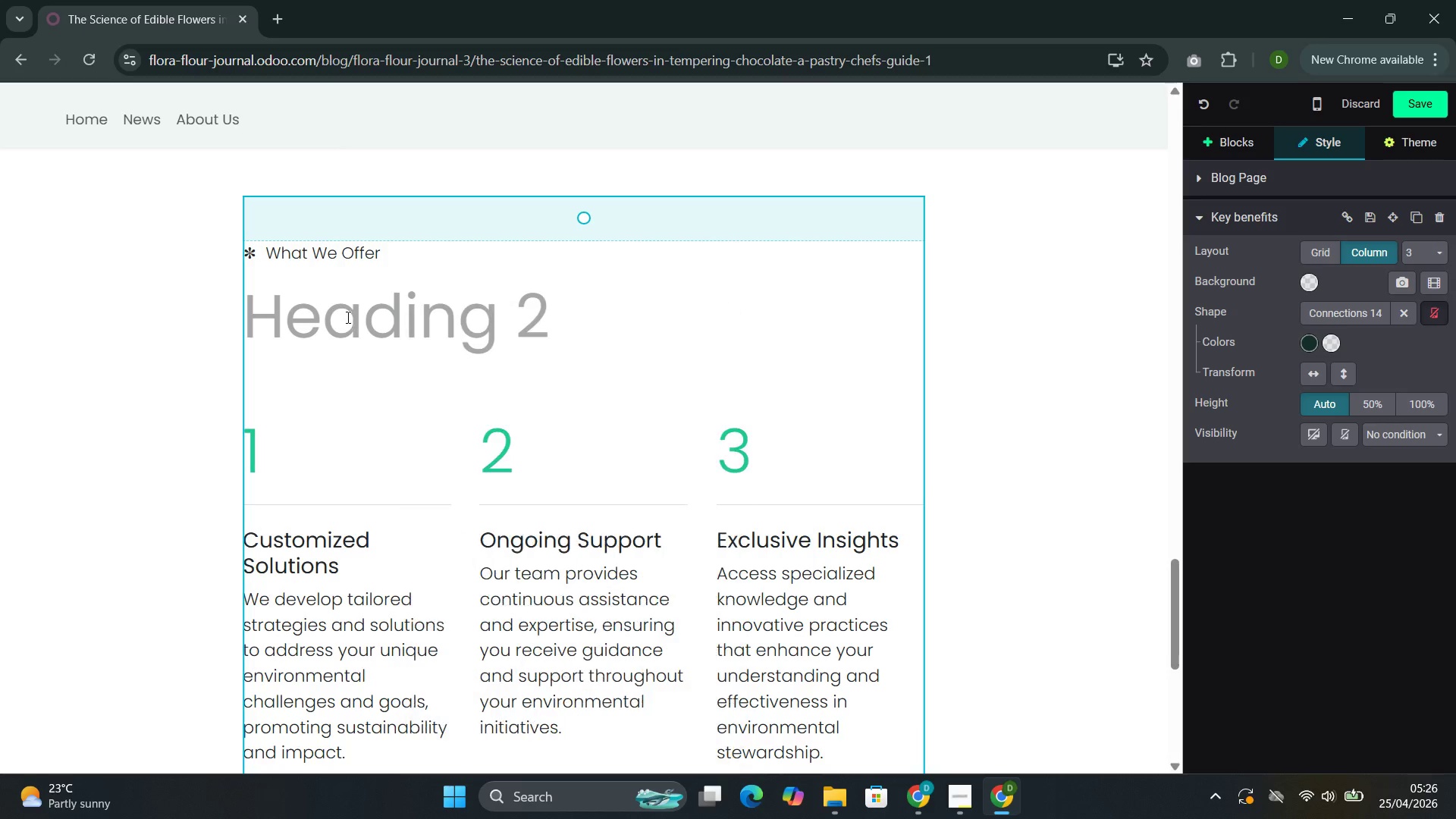 
double_click([347, 317])
 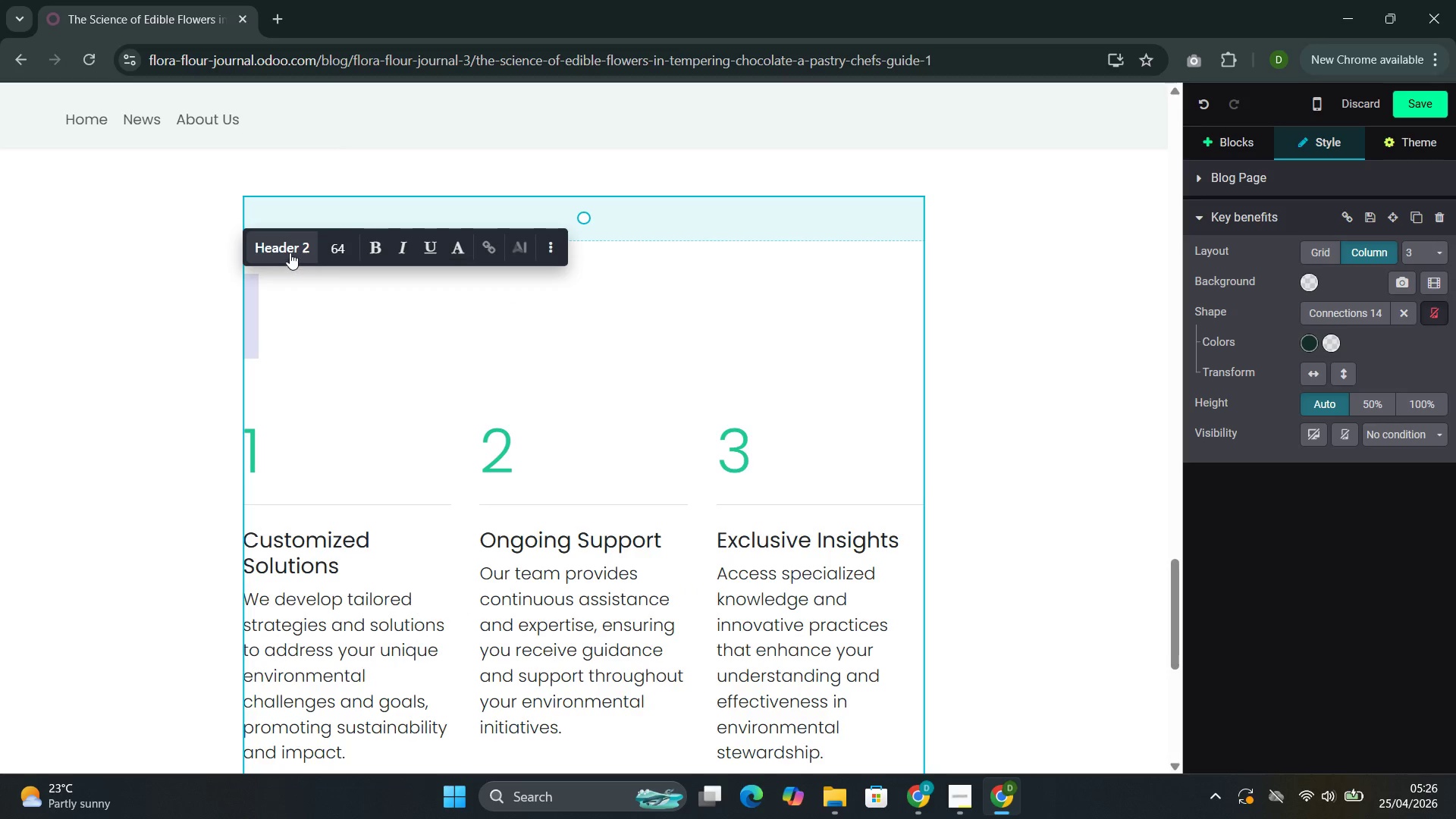 
left_click([284, 248])
 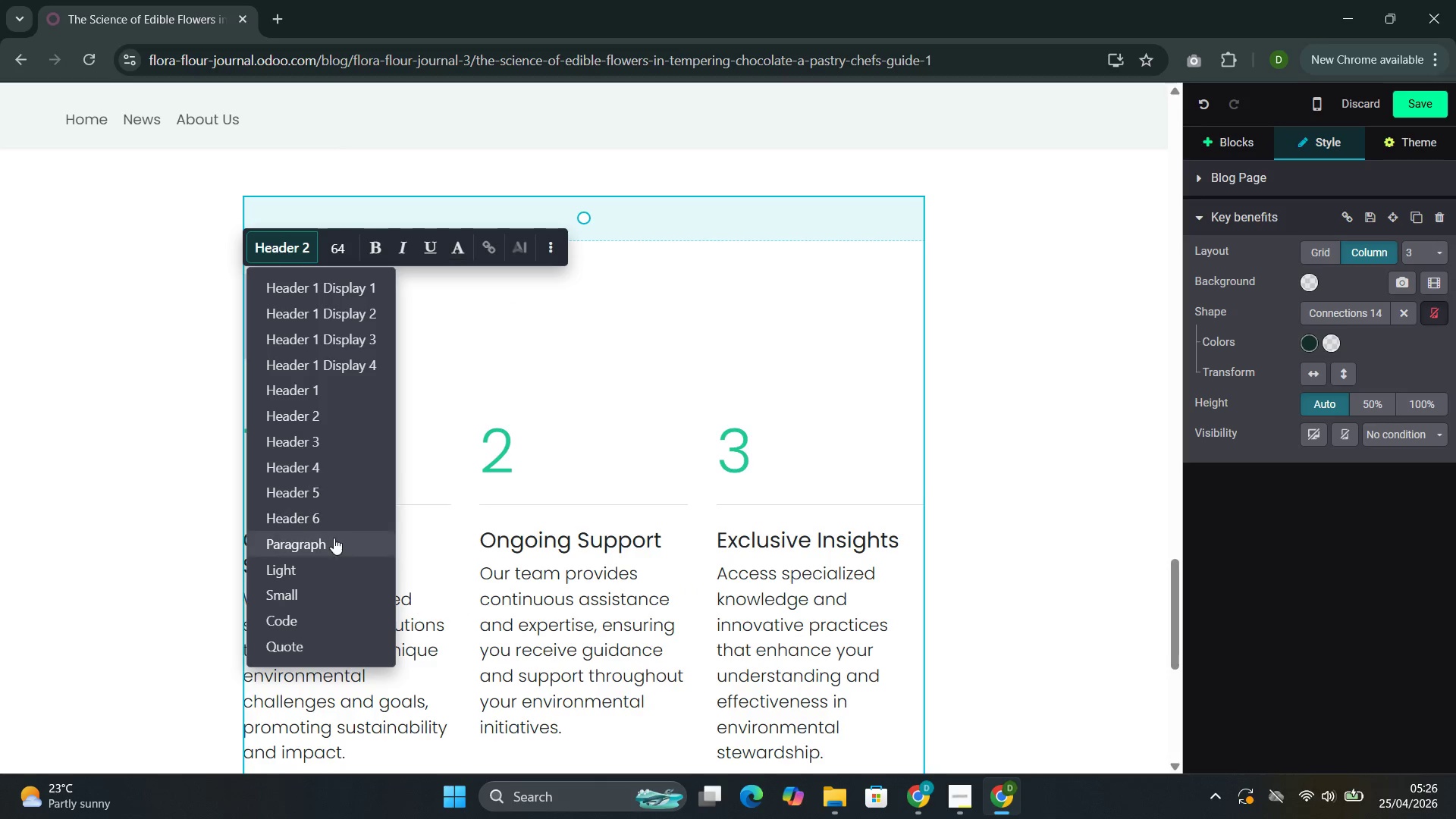 
left_click([333, 538])
 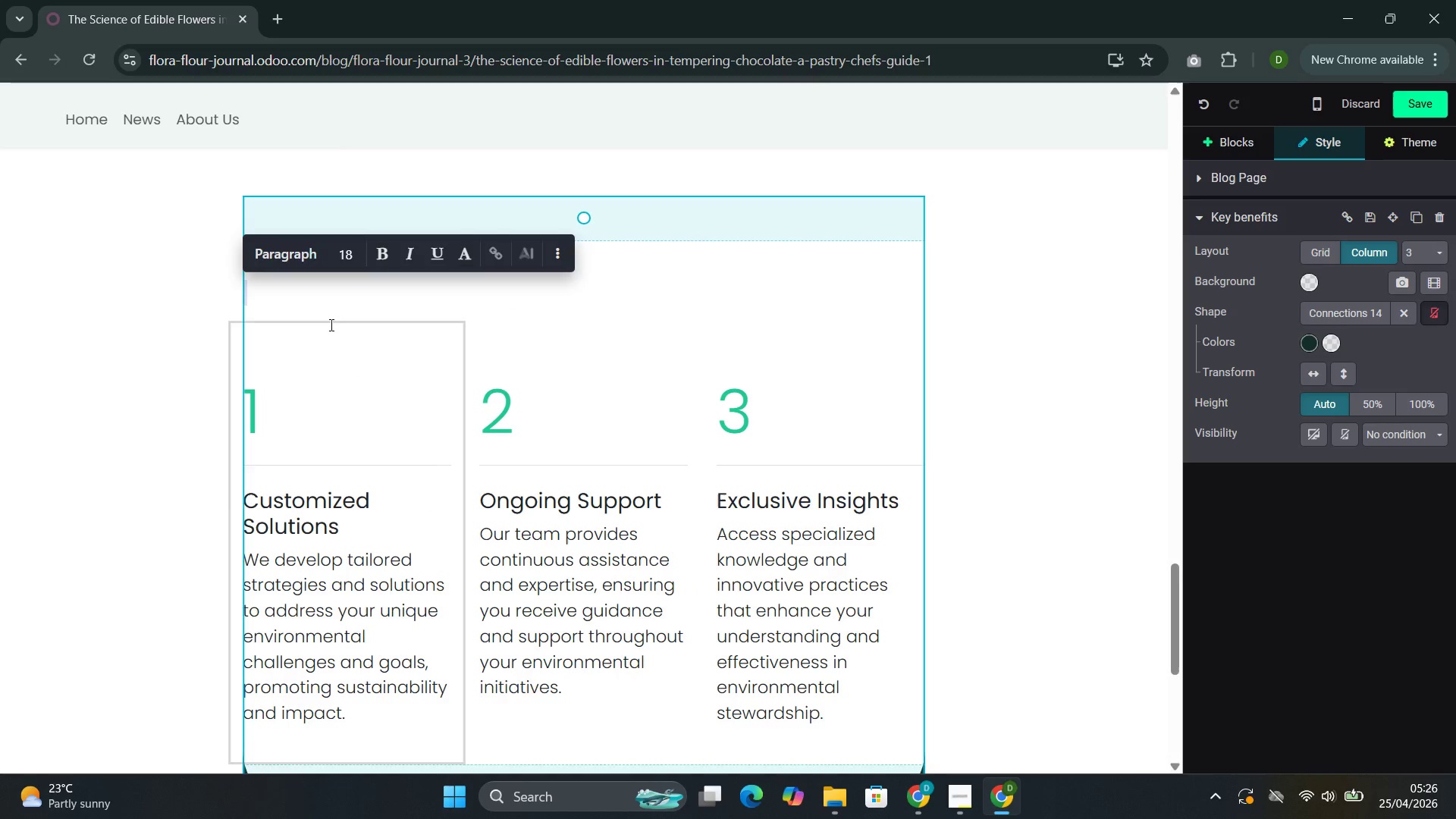 
left_click([312, 300])
 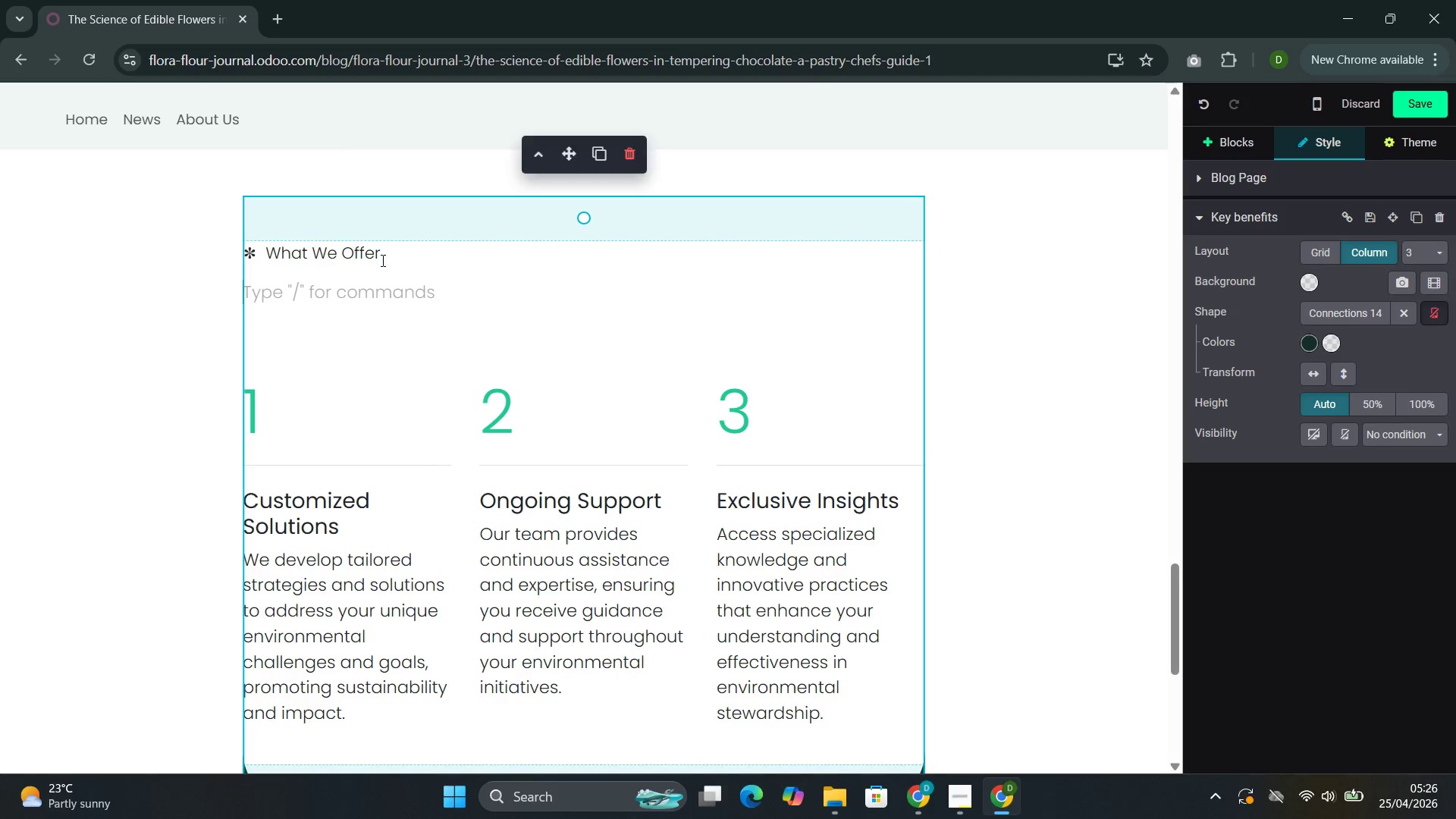 
left_click_drag(start_coordinate=[381, 260], to_coordinate=[262, 251])
 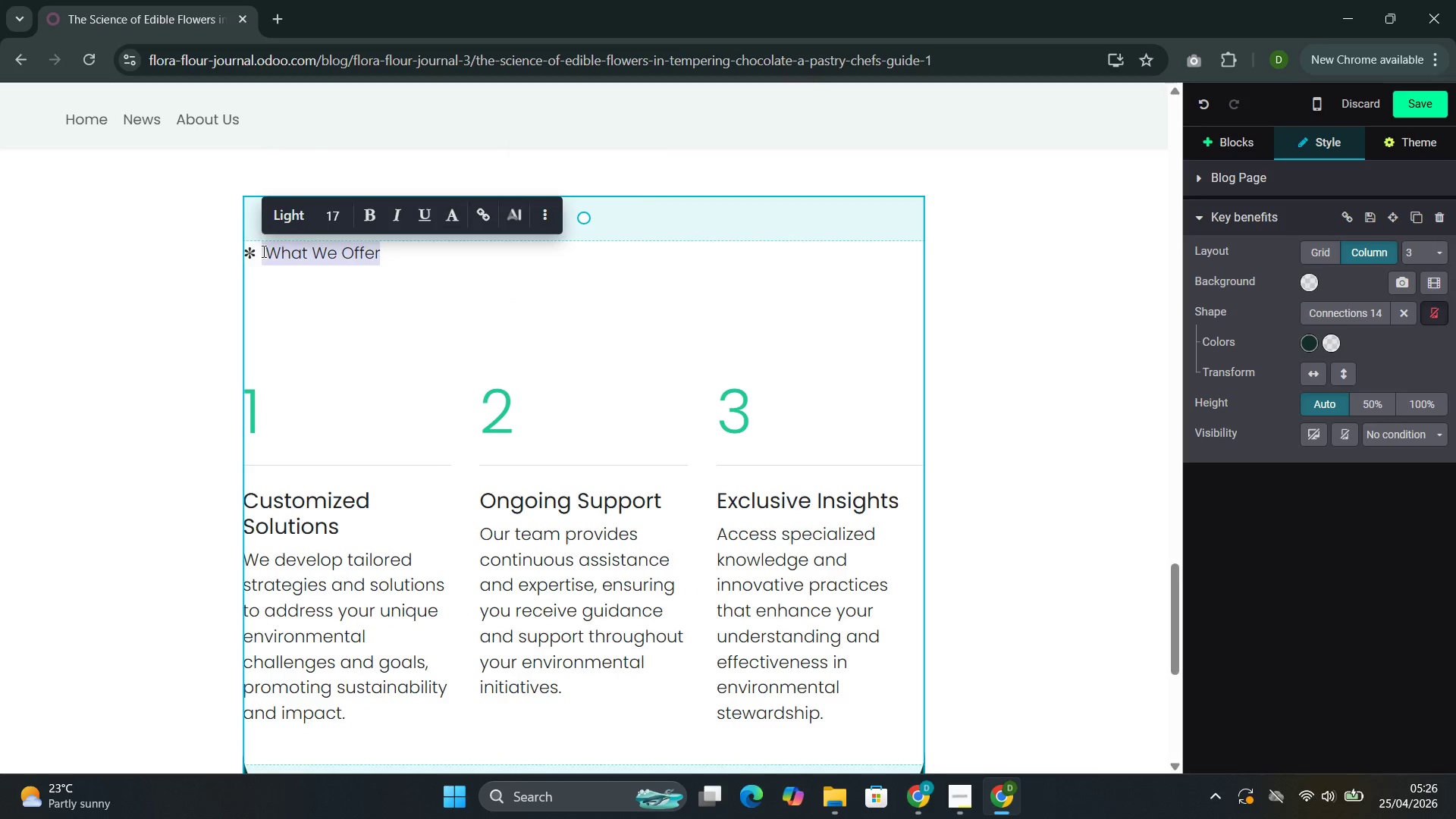 
key(Backspace)
 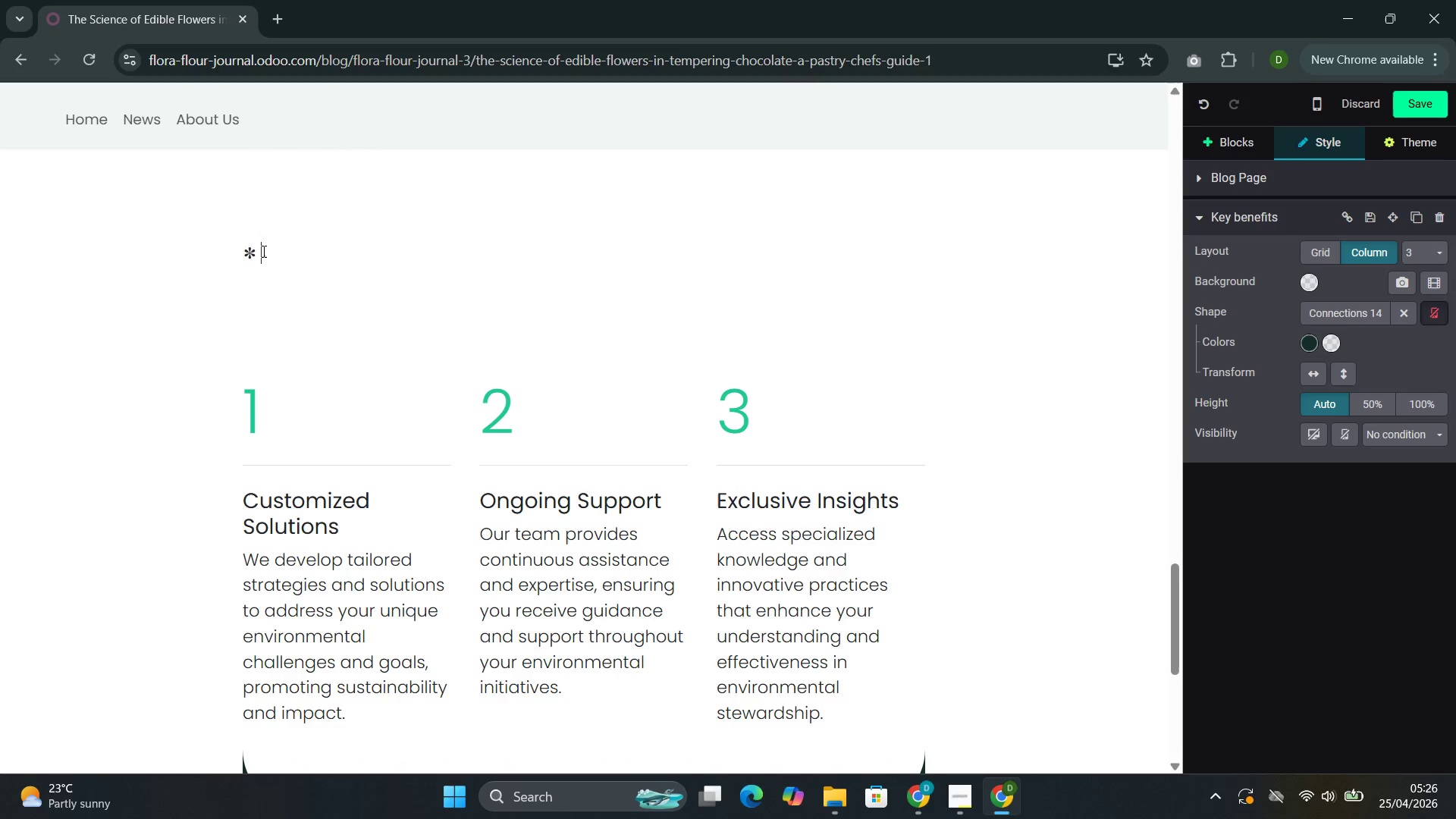 
key(Backspace)
 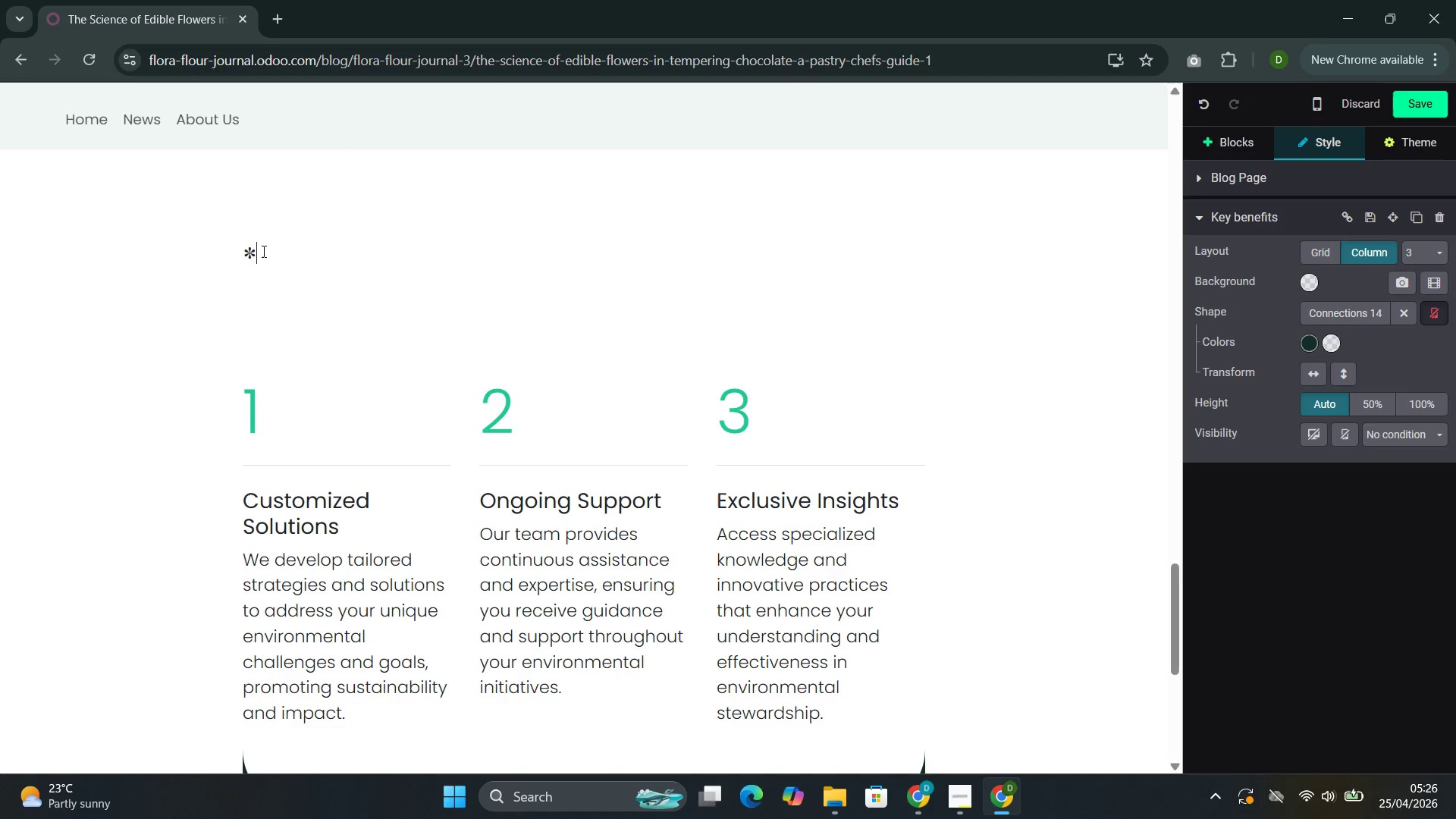 
key(Backspace)
 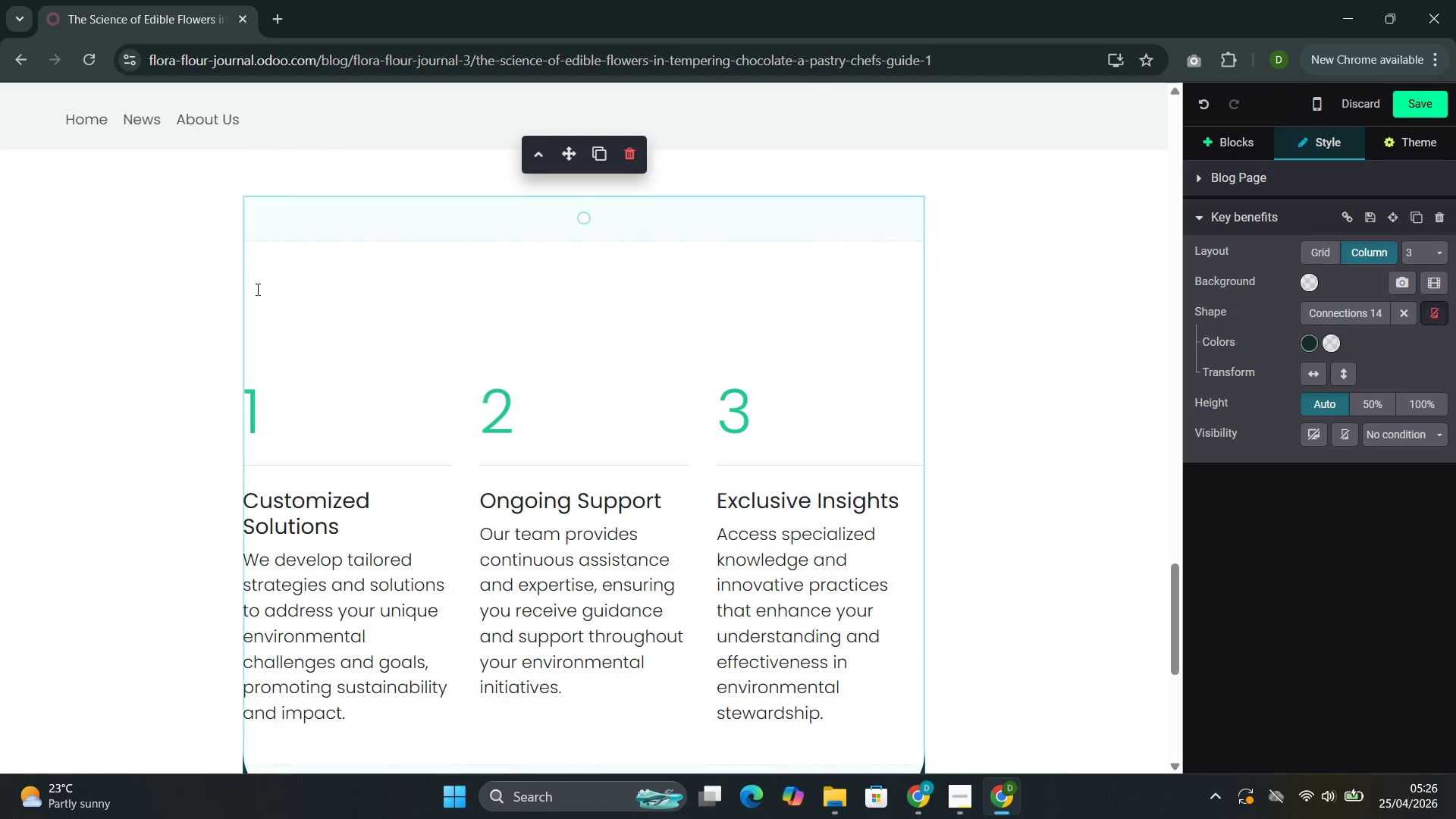 
left_click([274, 291])
 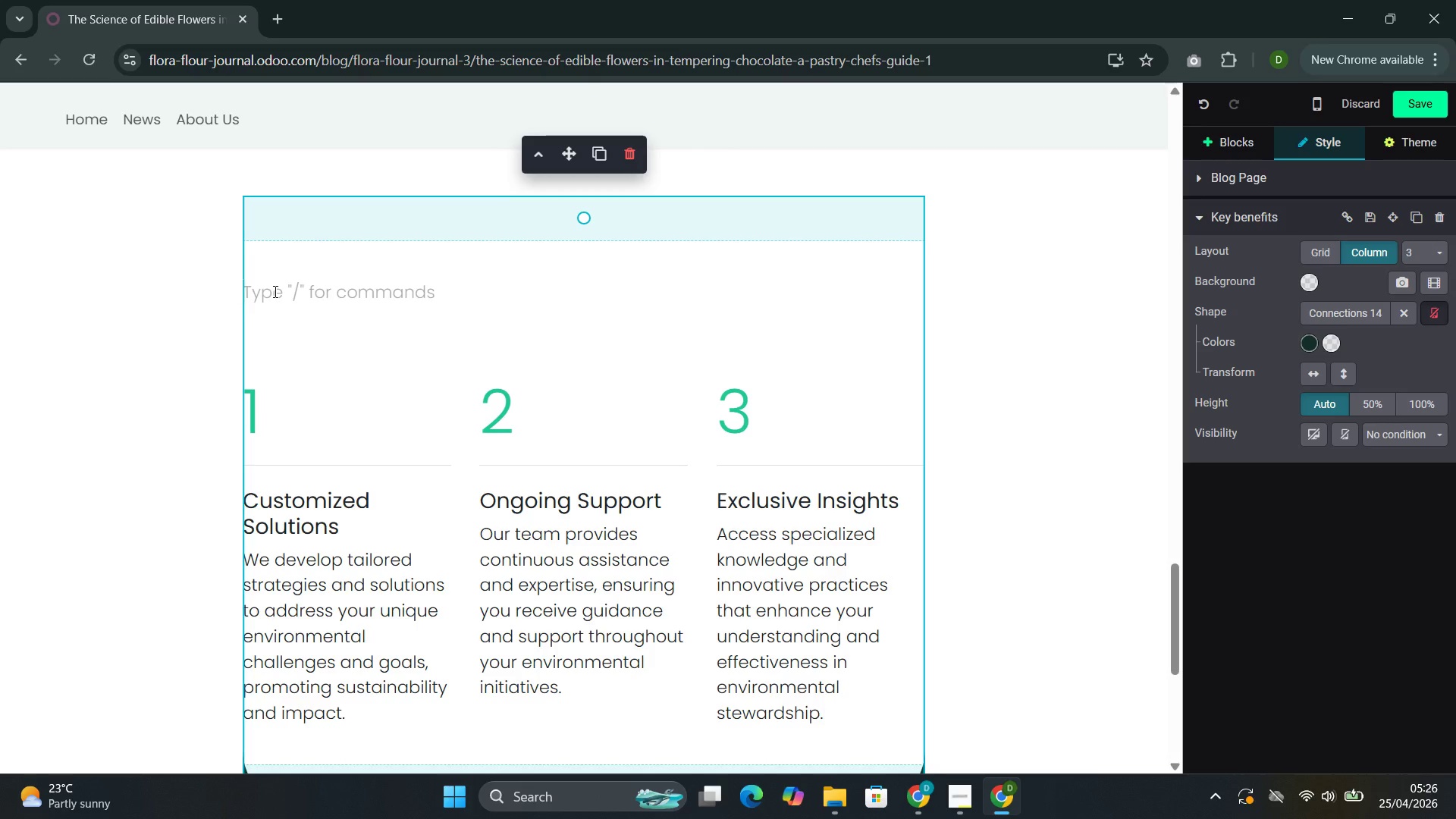 
type(The solution )
 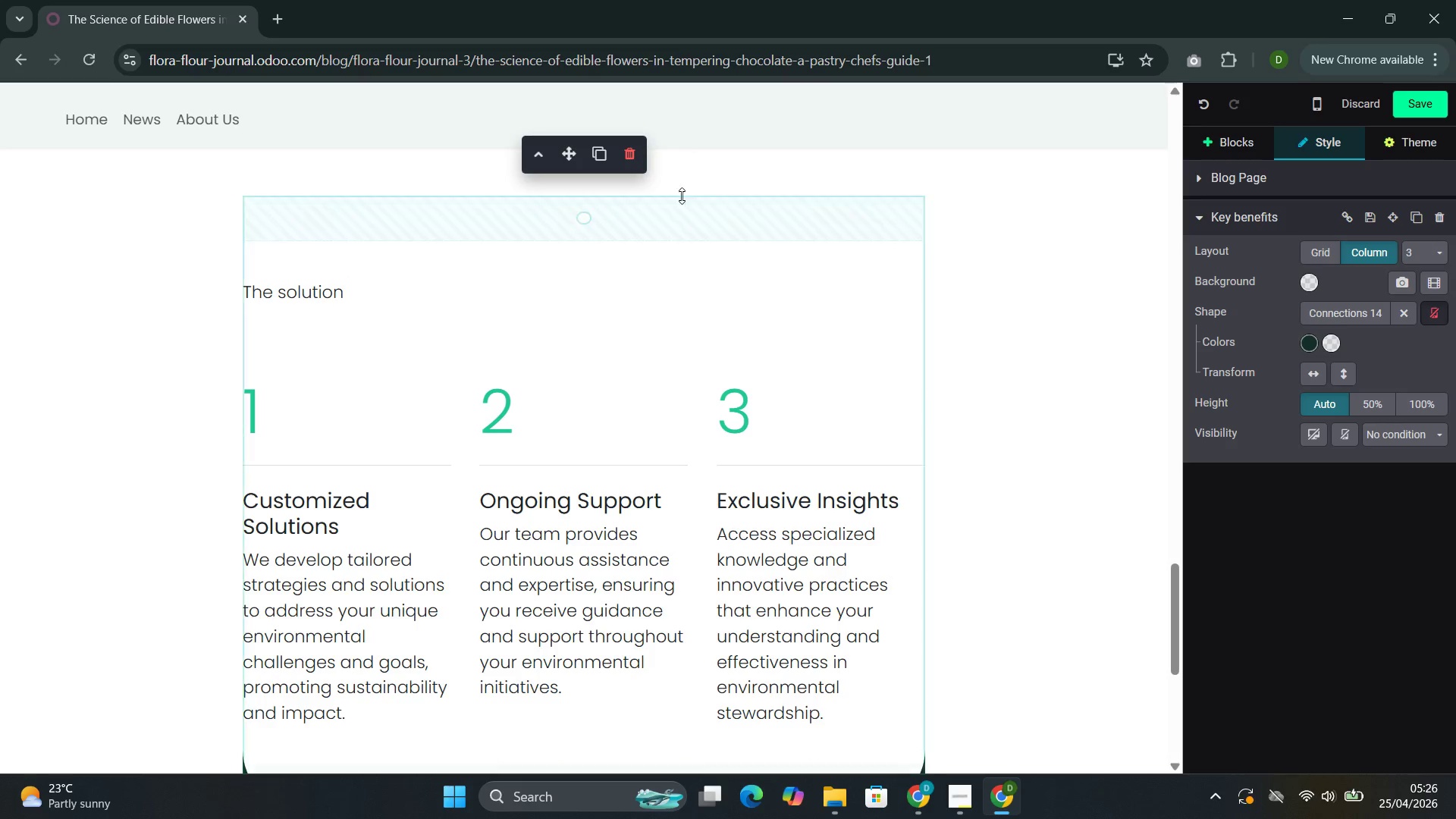 
type(is preparatin. Flowers inr)
key(Backspace)
type(tended for chocolate work must be )
 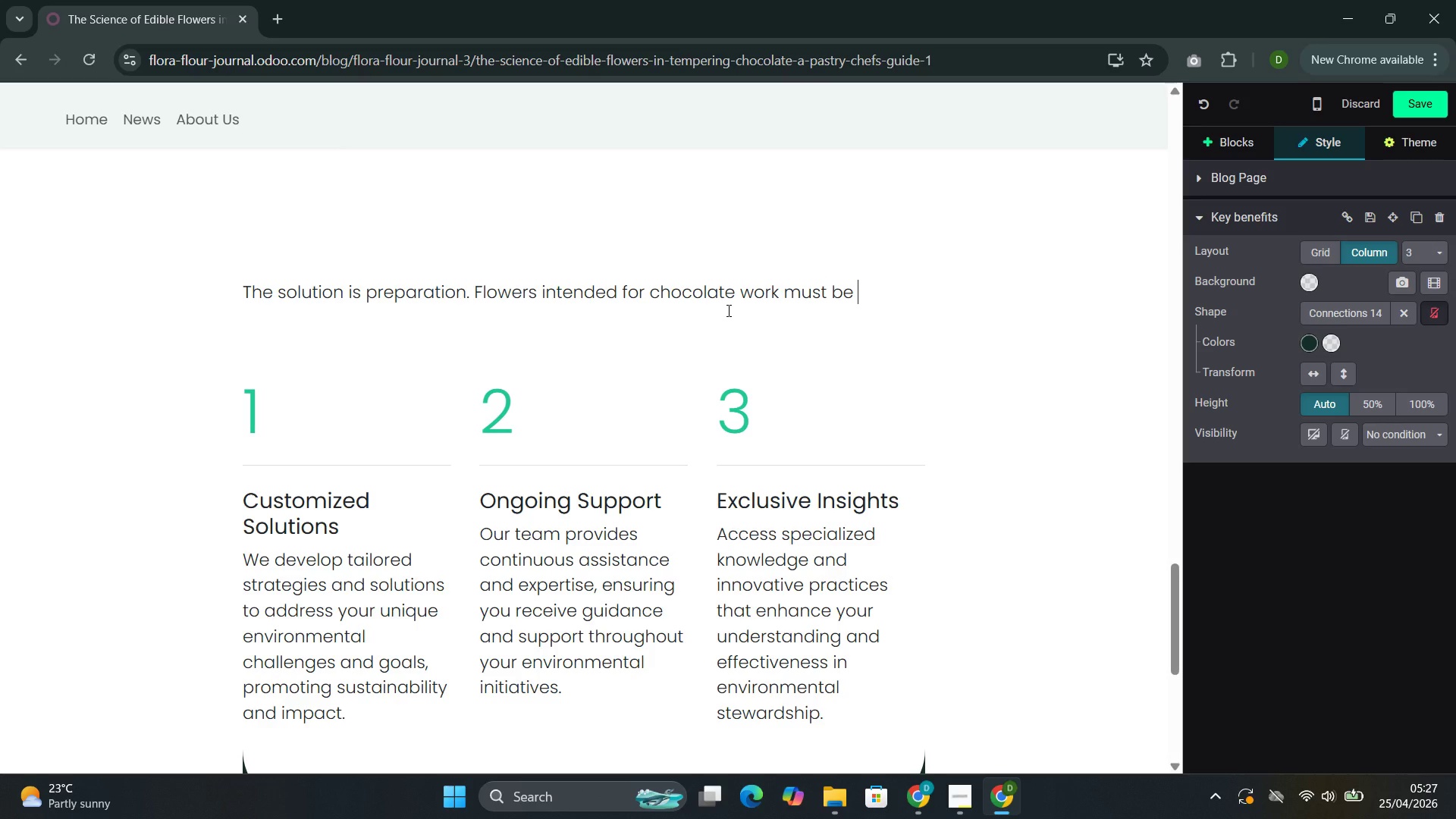 
type(tho)
 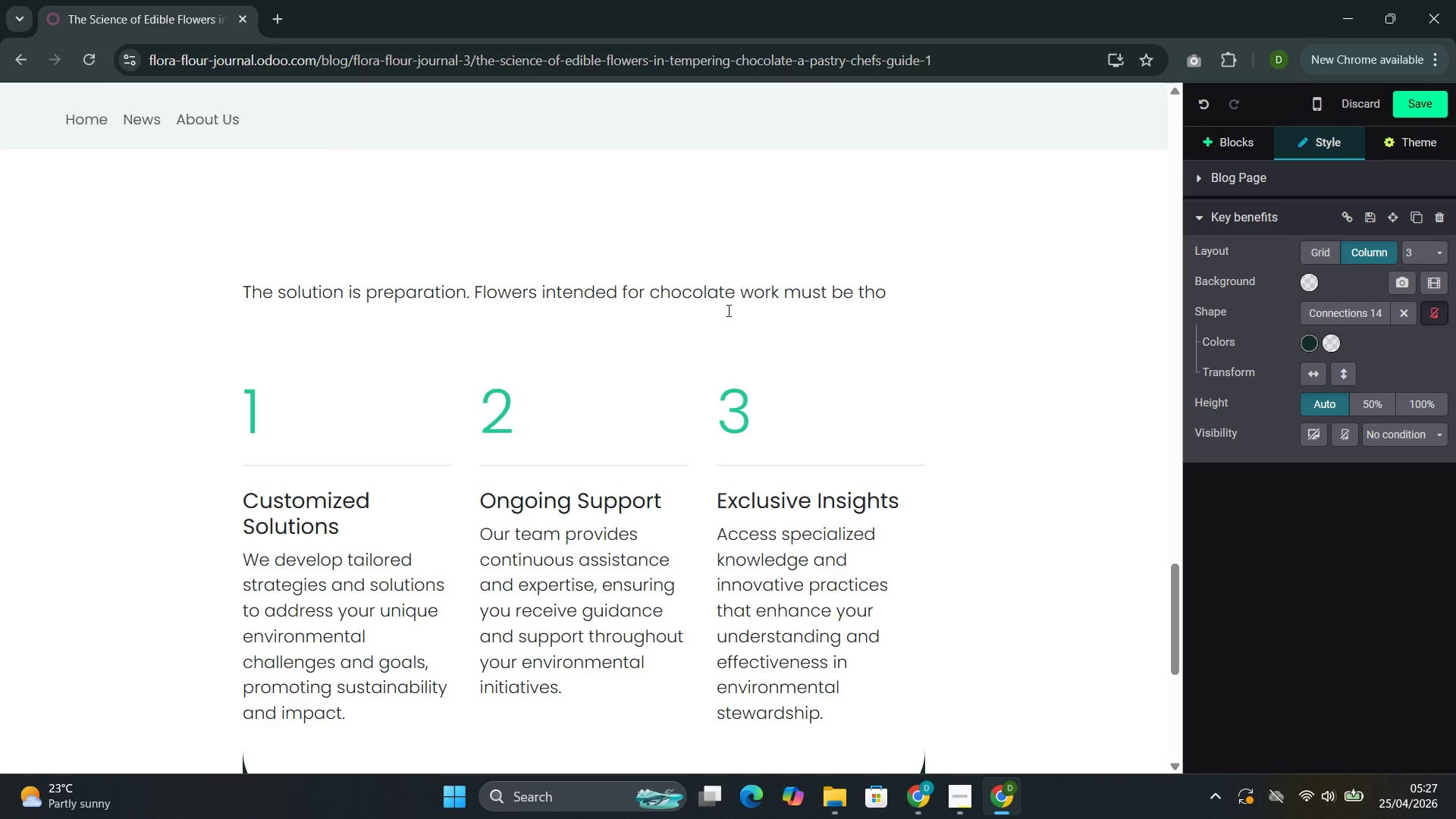 
wait(18.55)
 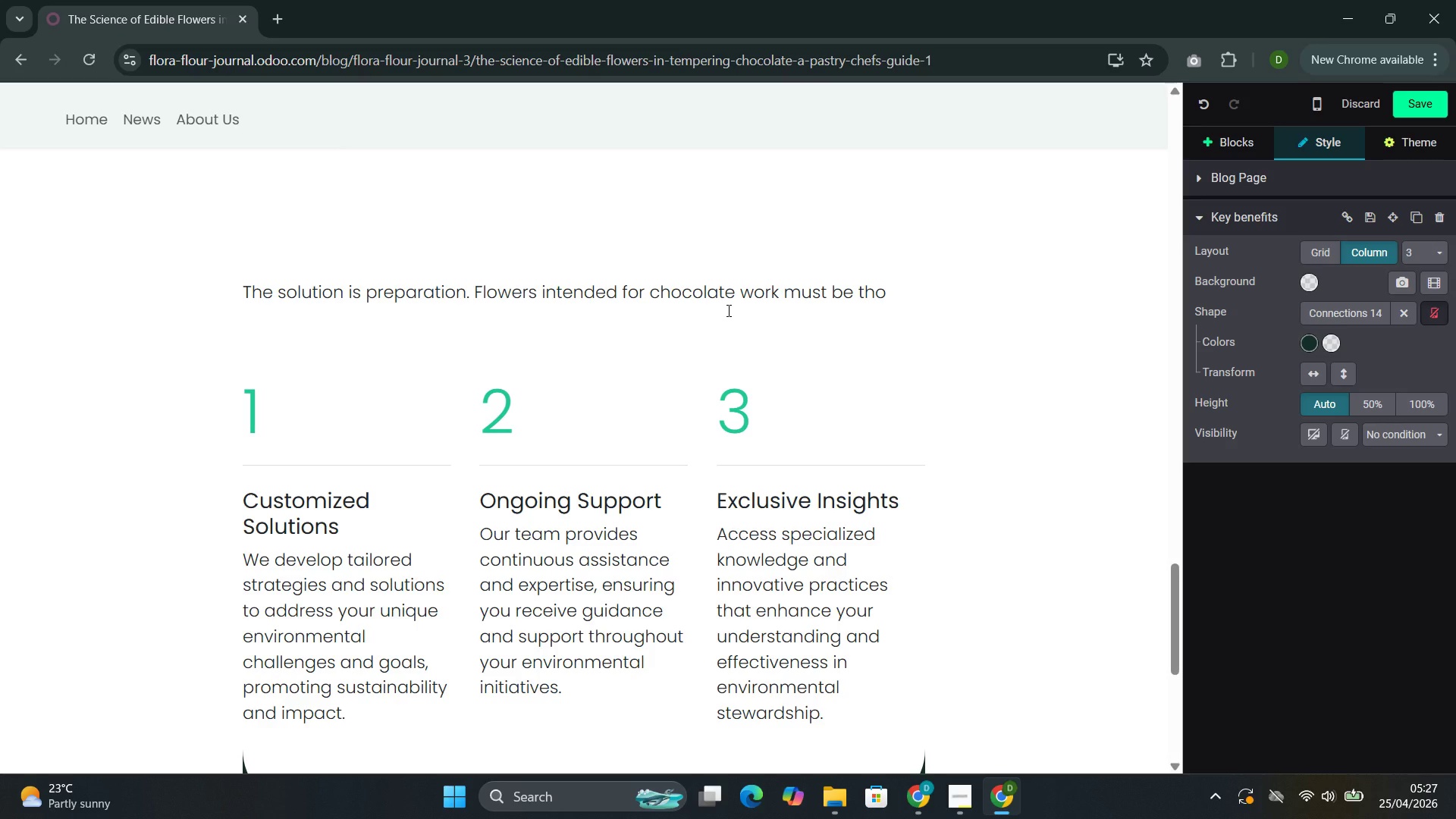 
type(roughy dried befo )
key(Backspace)
type(e incorporate)
key(Backspace)
type(ion. Three)
 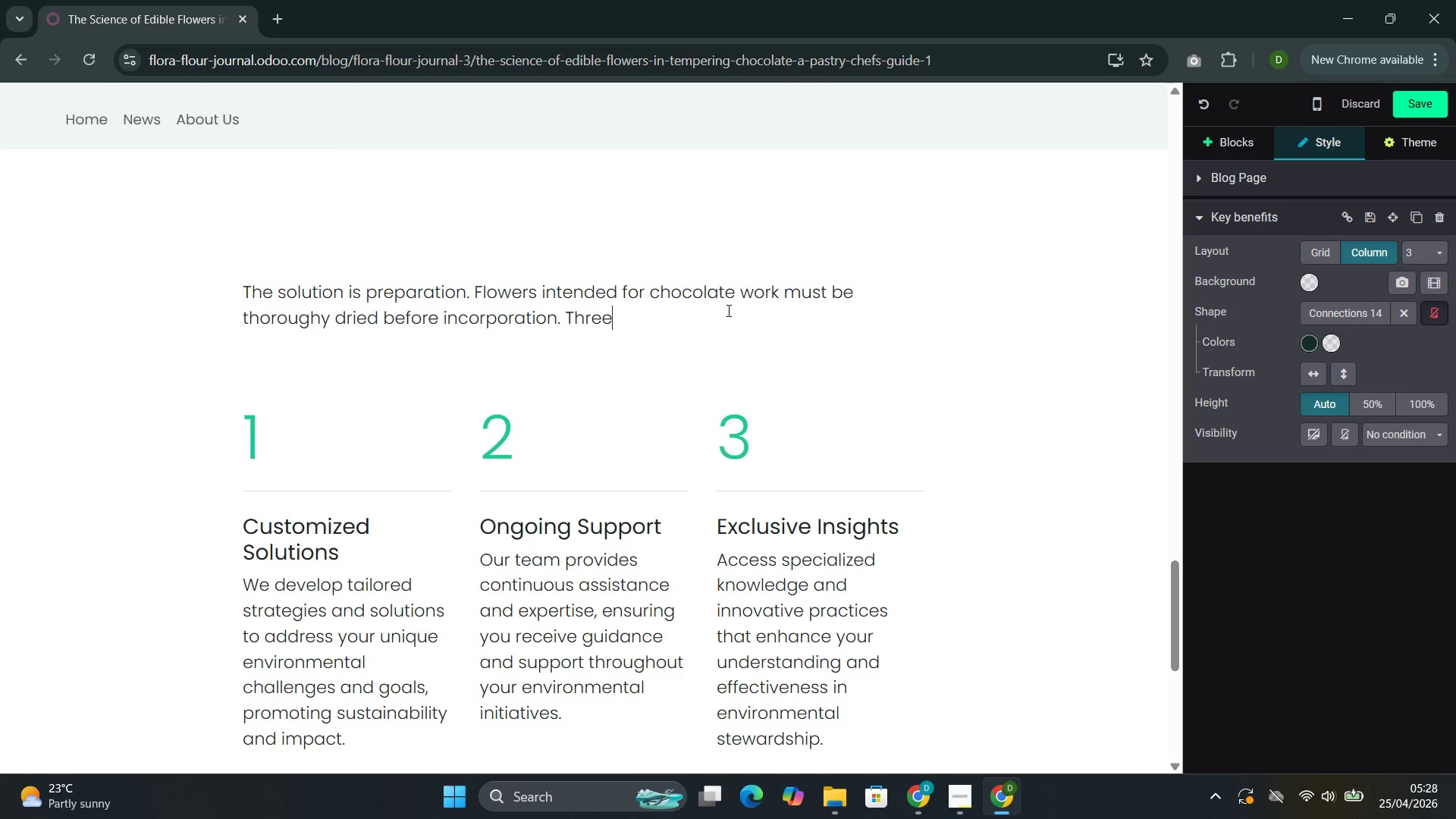 
wait(5.45)
 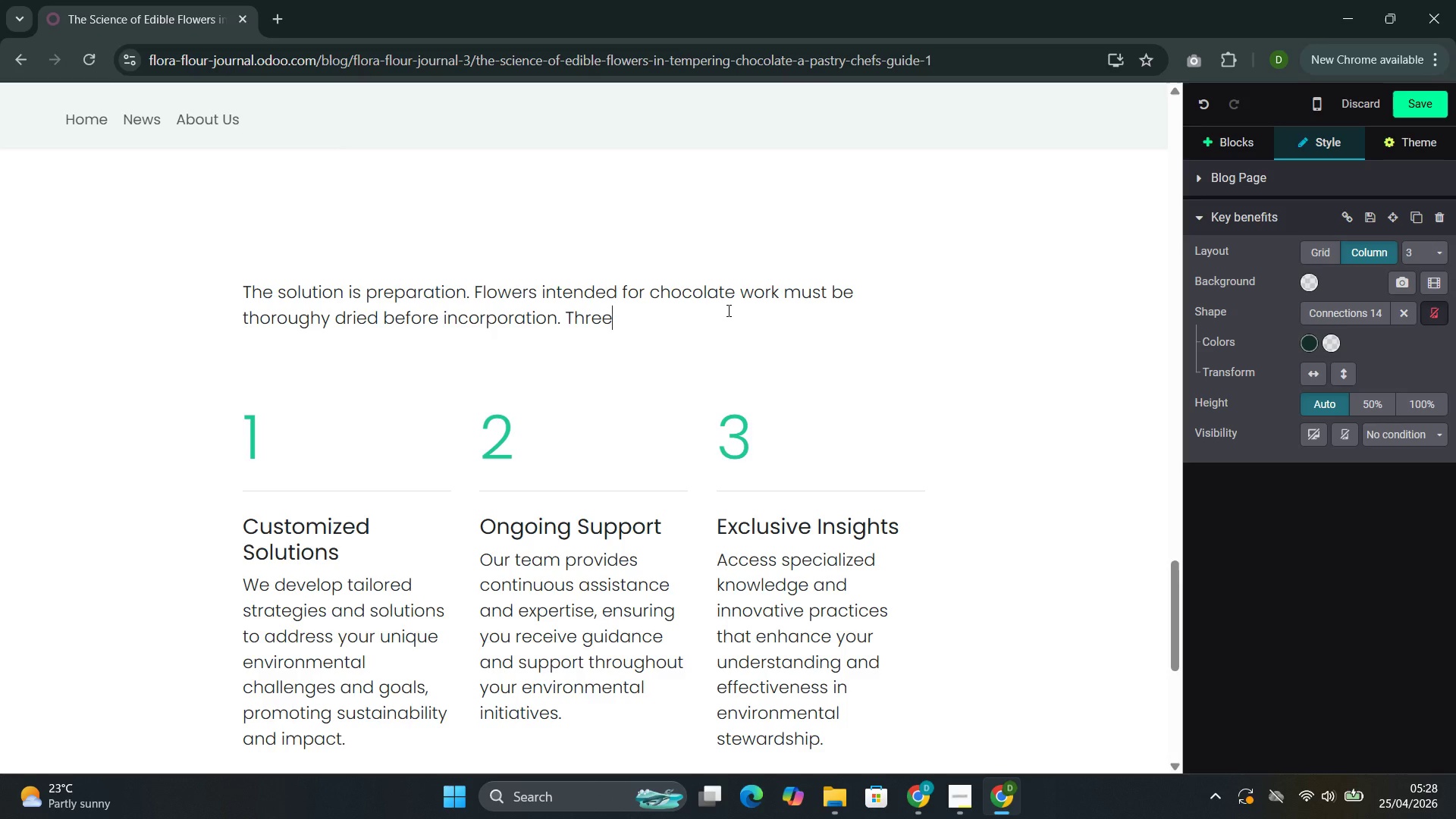 
type( methds produce reliable resul)
 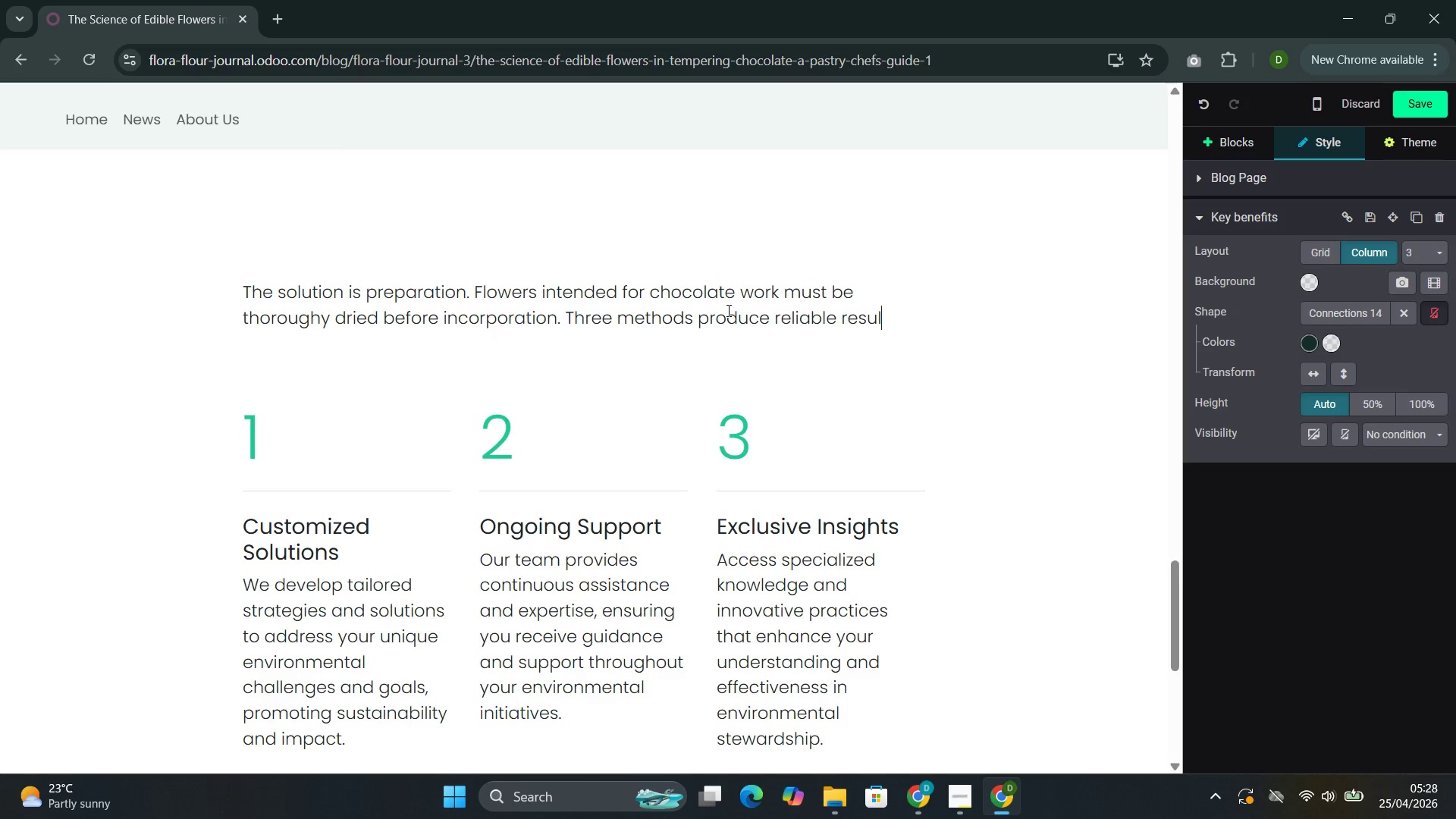 
type(ts:)
 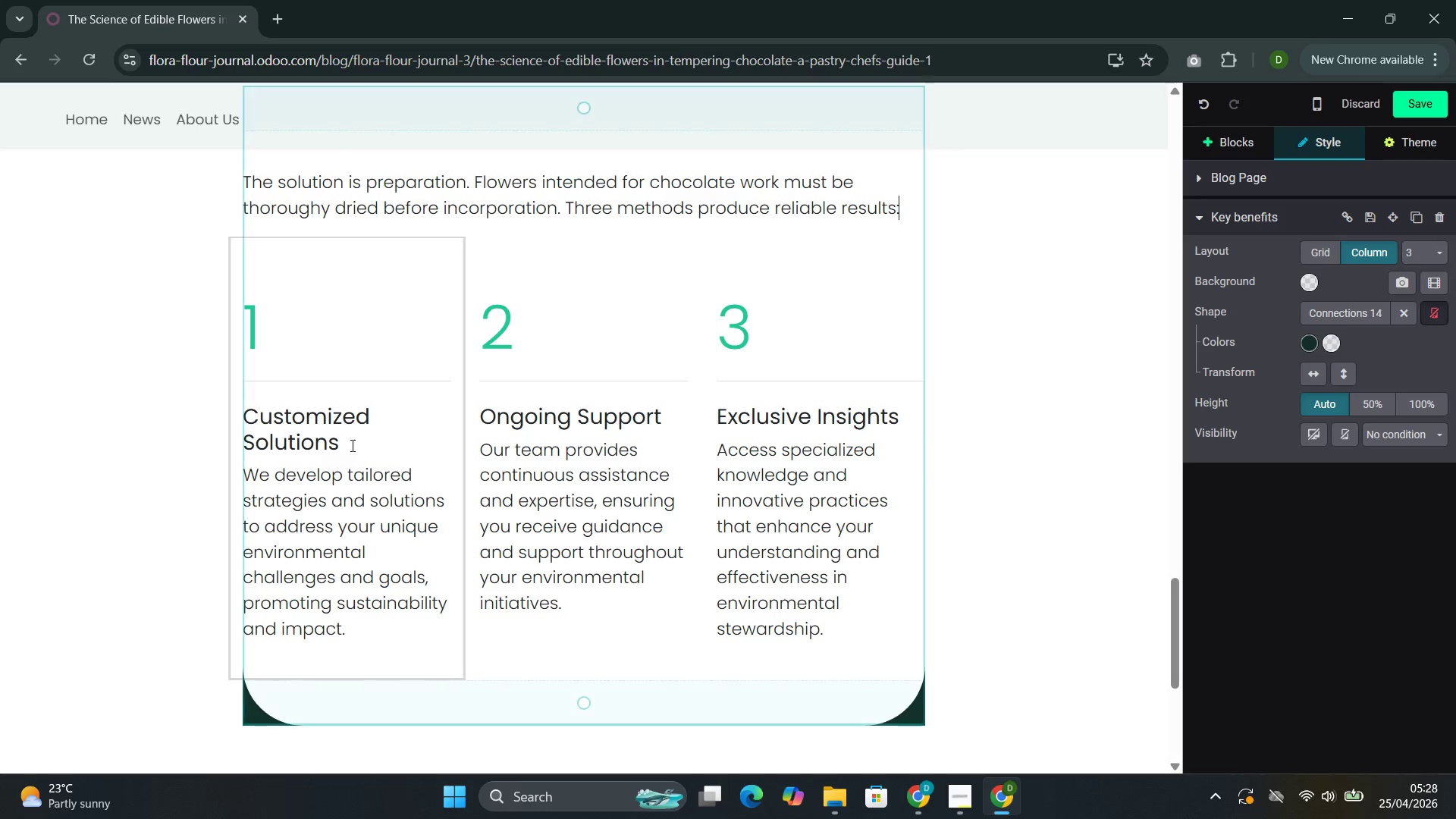 
left_click([340, 436])
 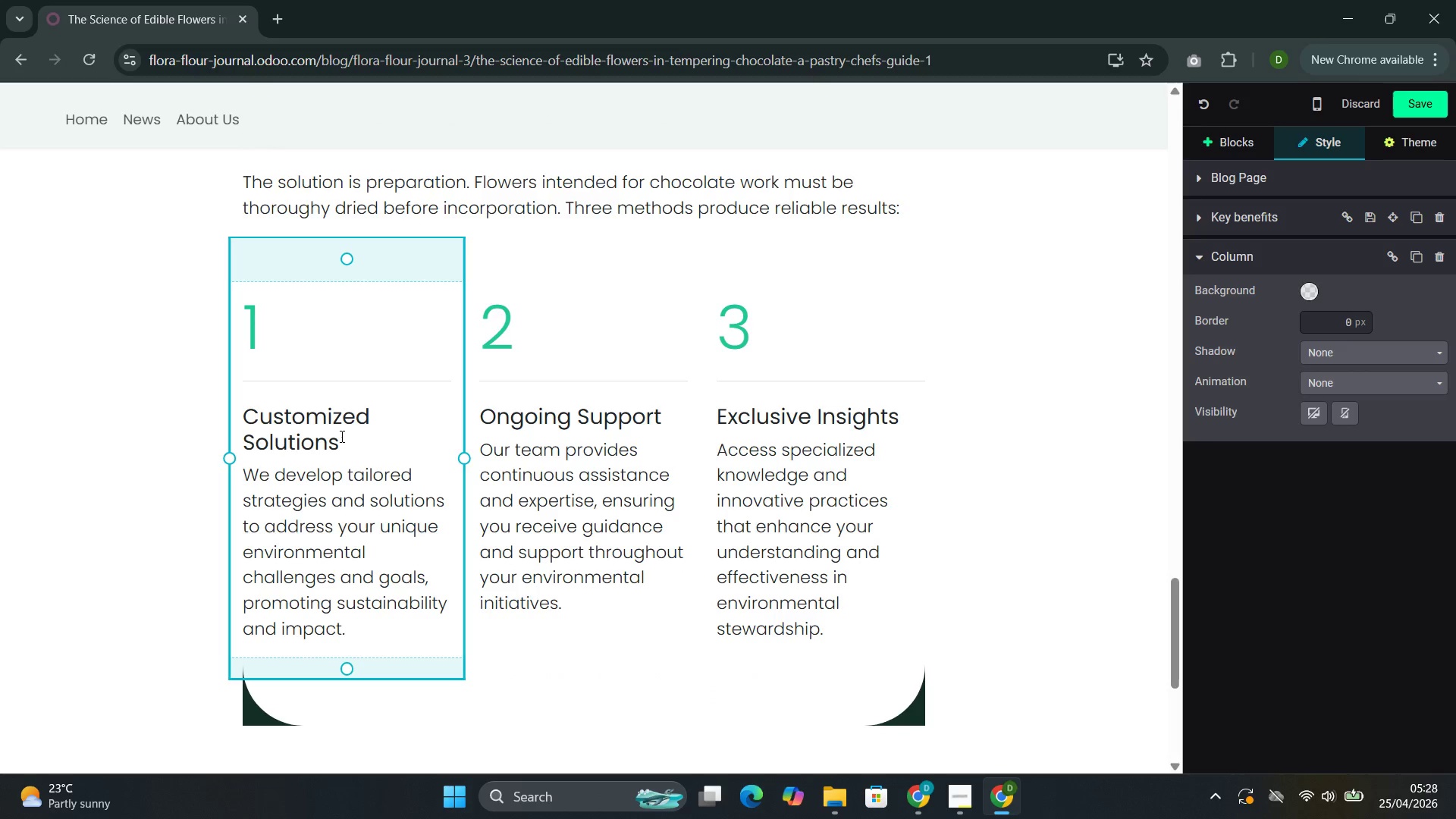 
left_click_drag(start_coordinate=[340, 436], to_coordinate=[270, 406])
 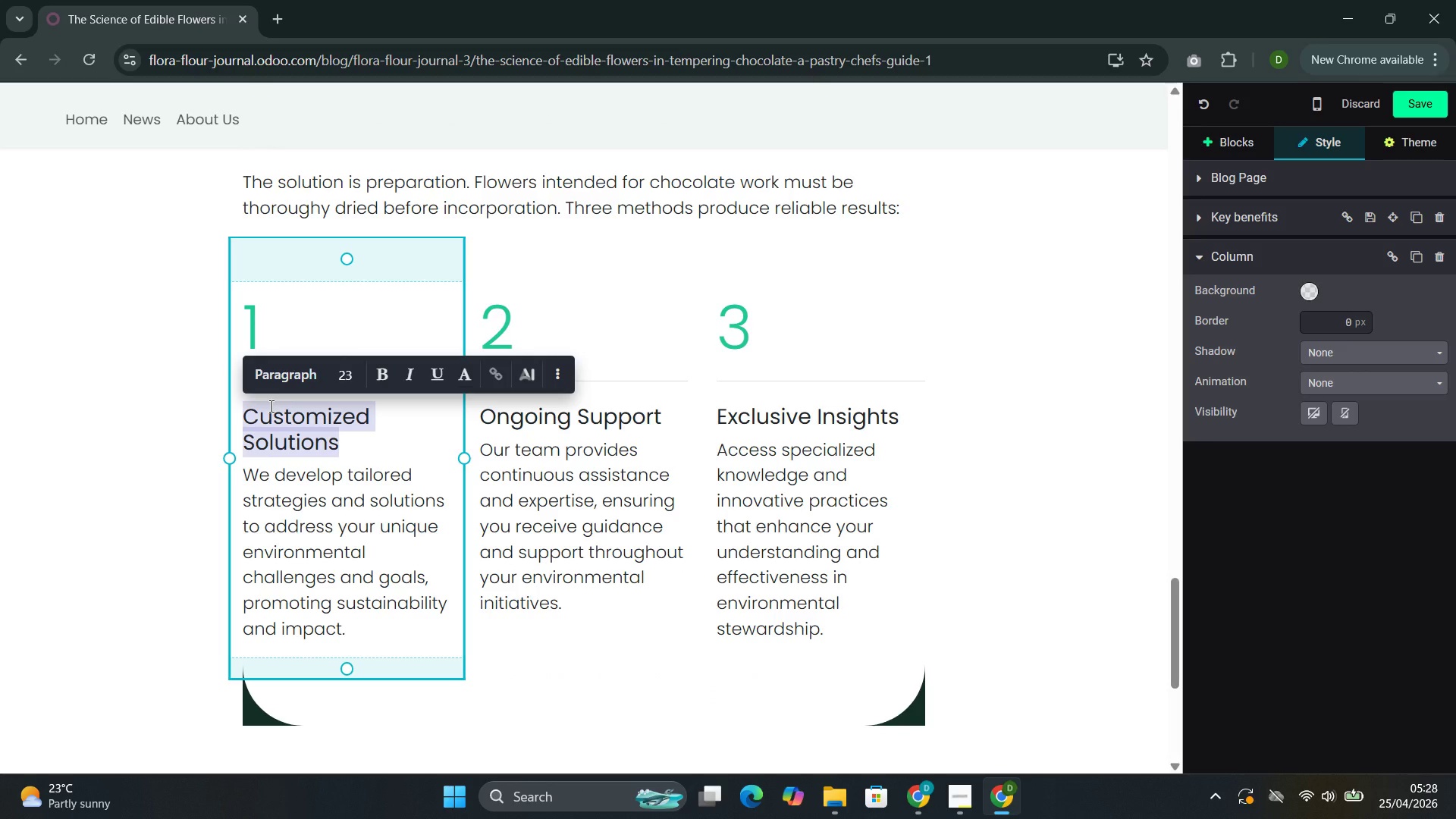 
key(Shift+D)
 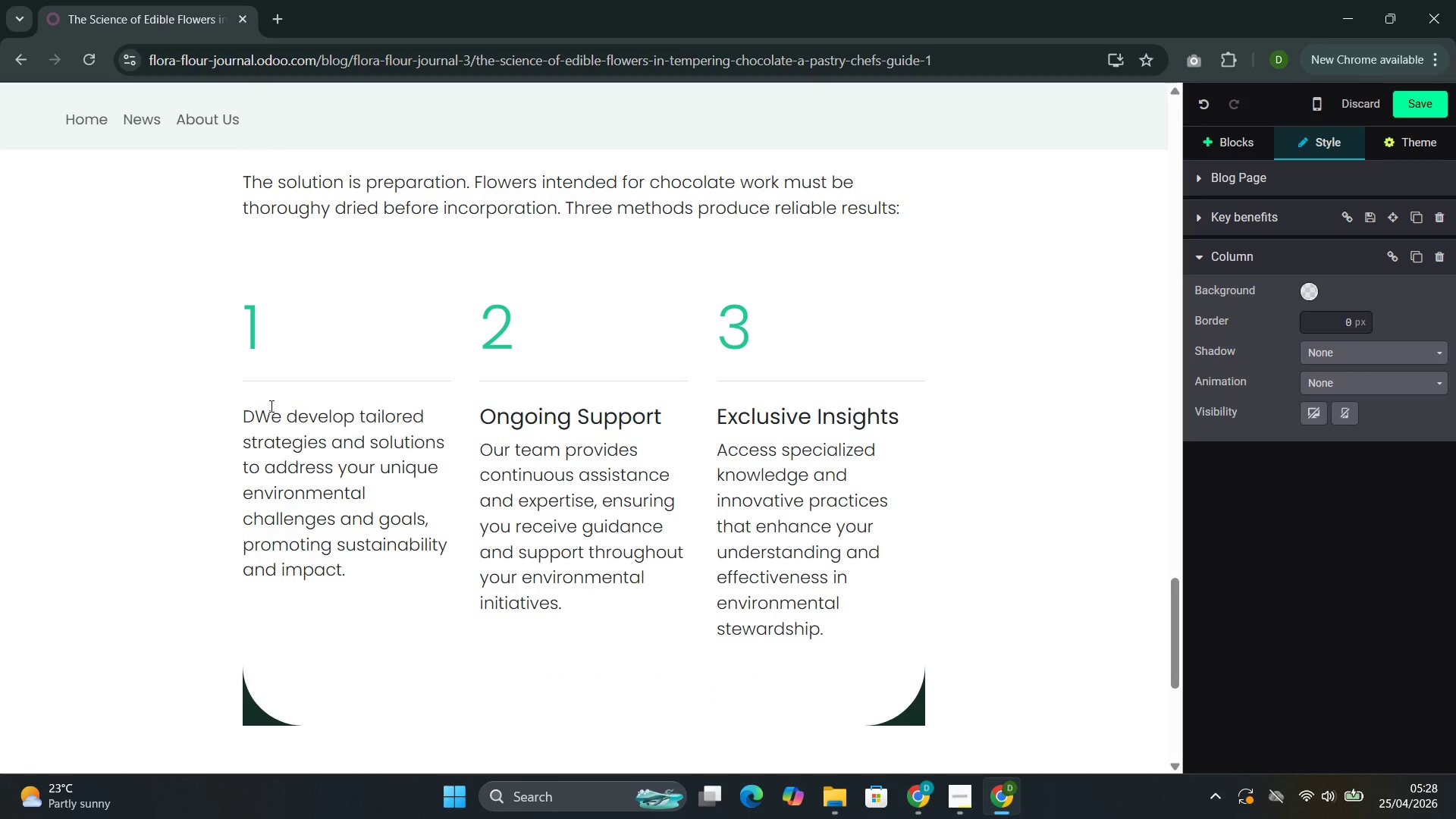 
key(Control+Shift+ControlLeft)
 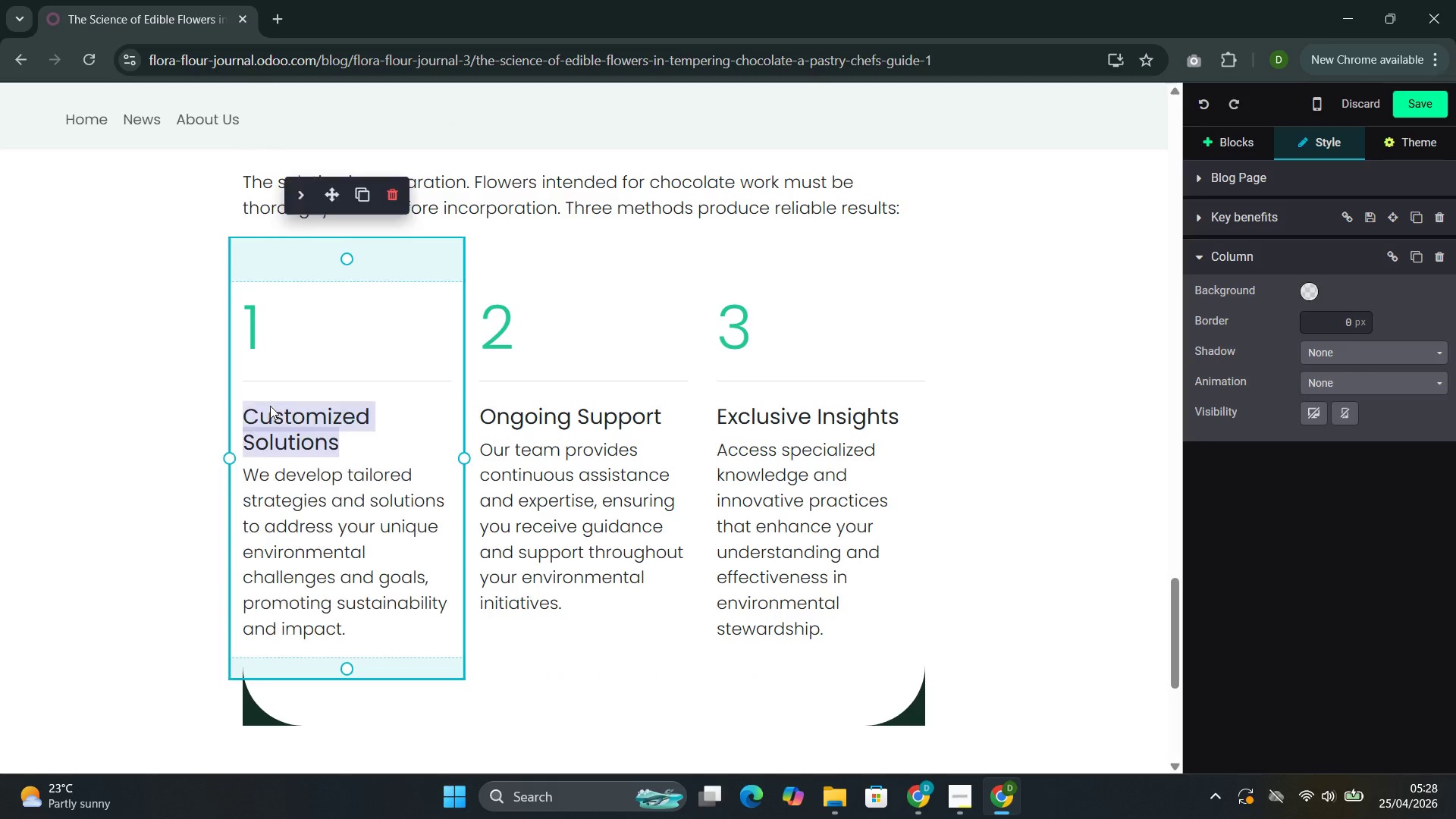 
key(Control+Shift+Z)
 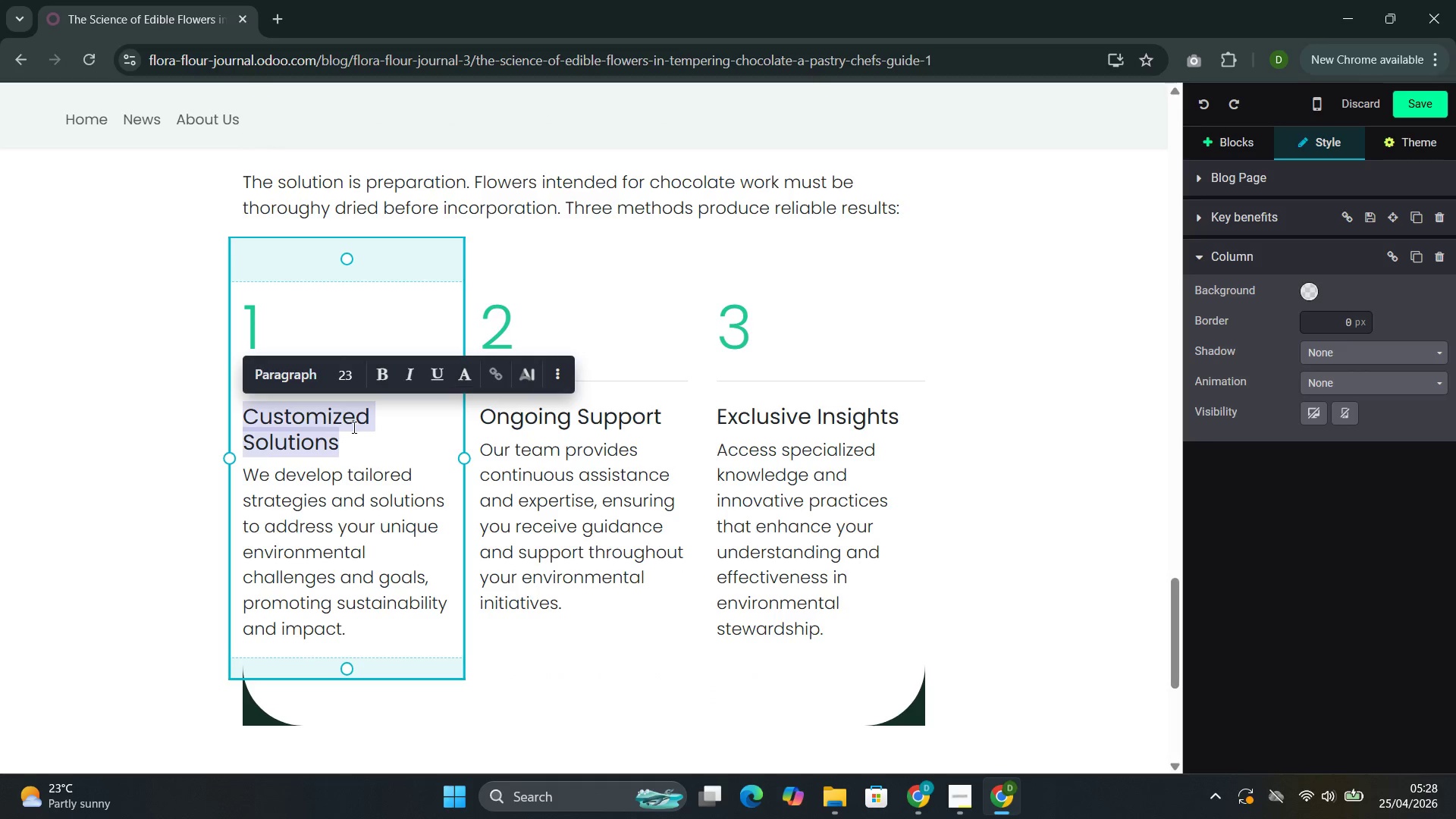 
left_click([353, 427])
 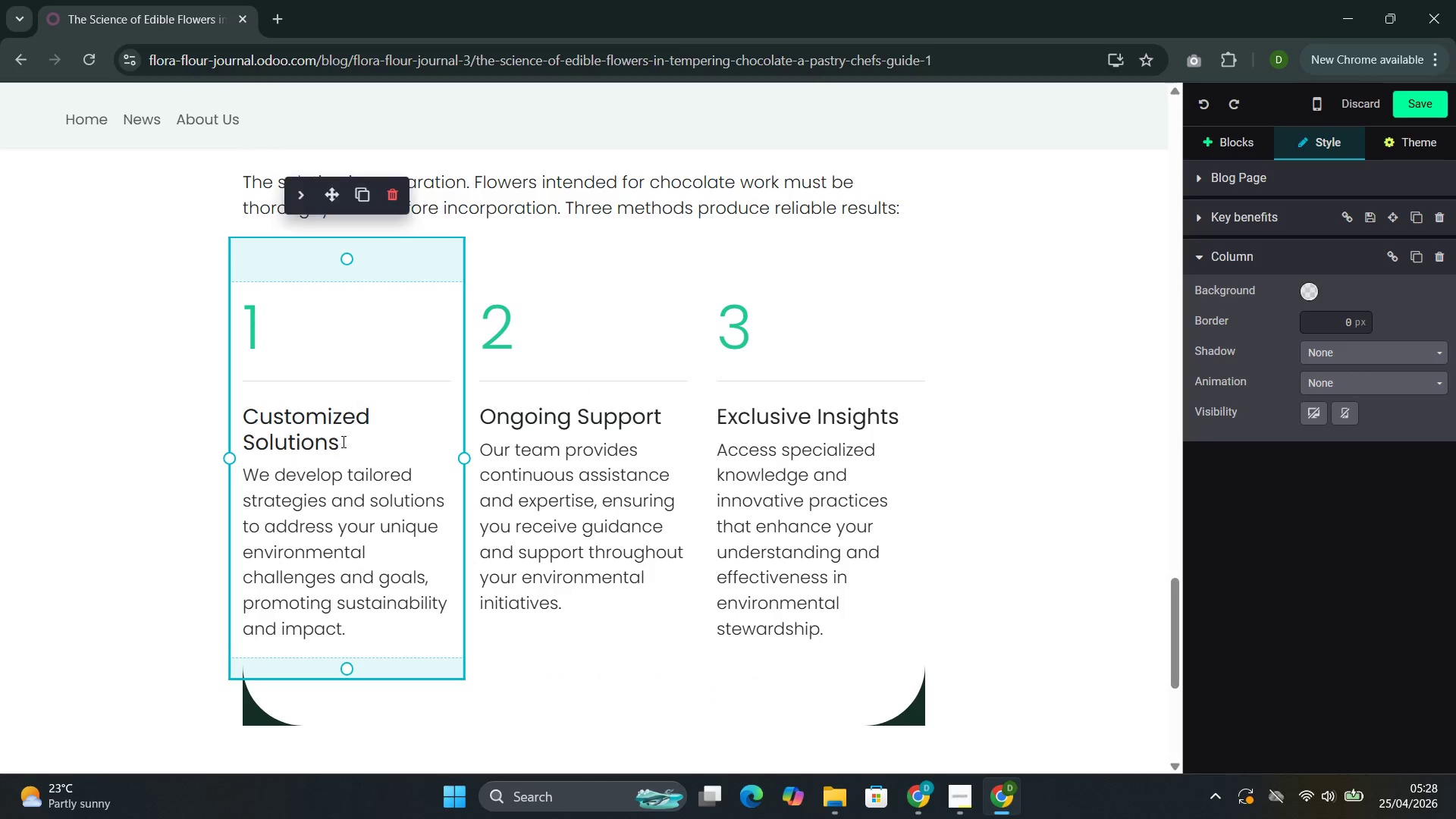 
left_click_drag(start_coordinate=[342, 443], to_coordinate=[259, 406])
 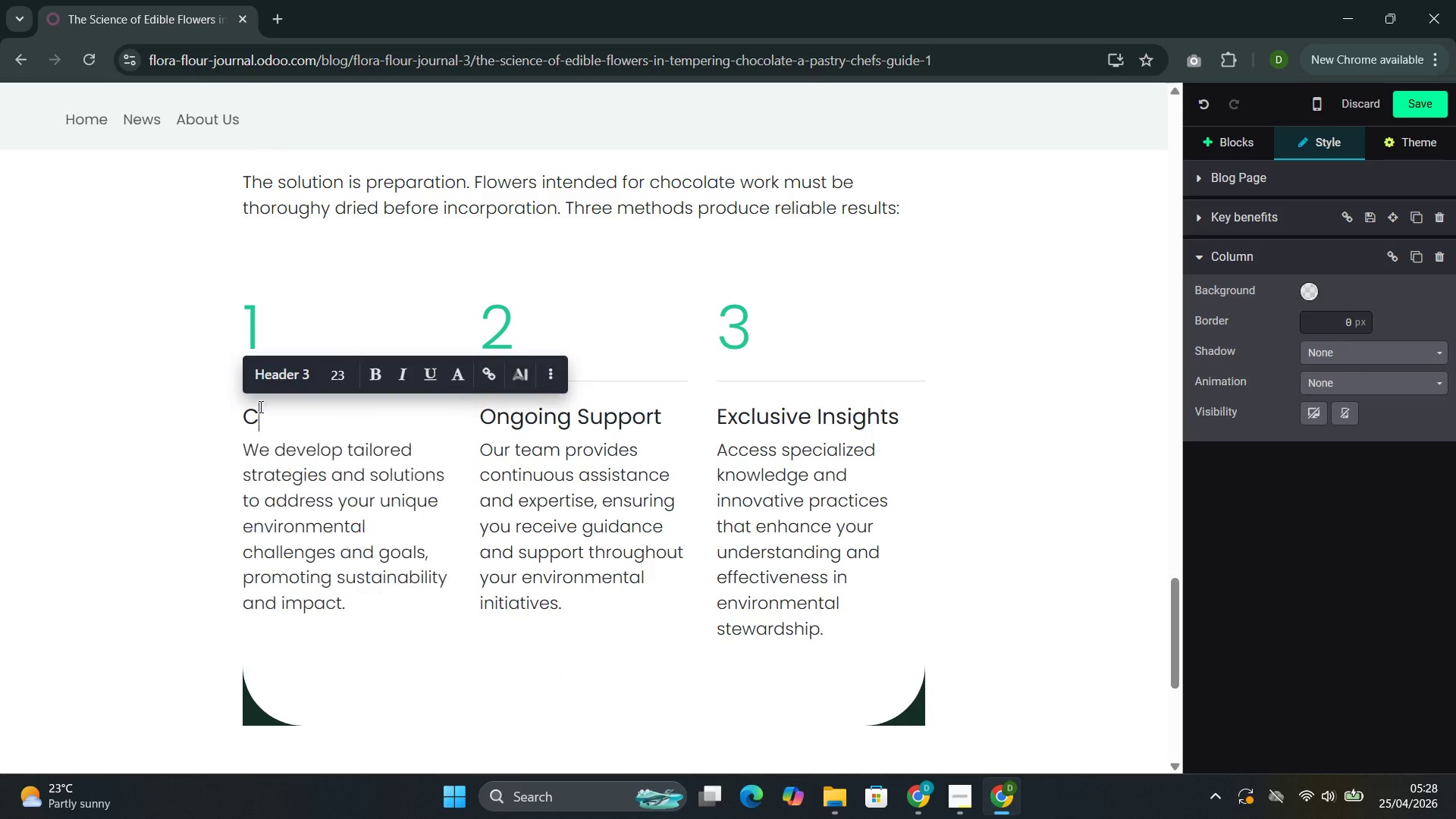 
key(Backspace)
key(Backspace)
type(Silica gel desiccation)
 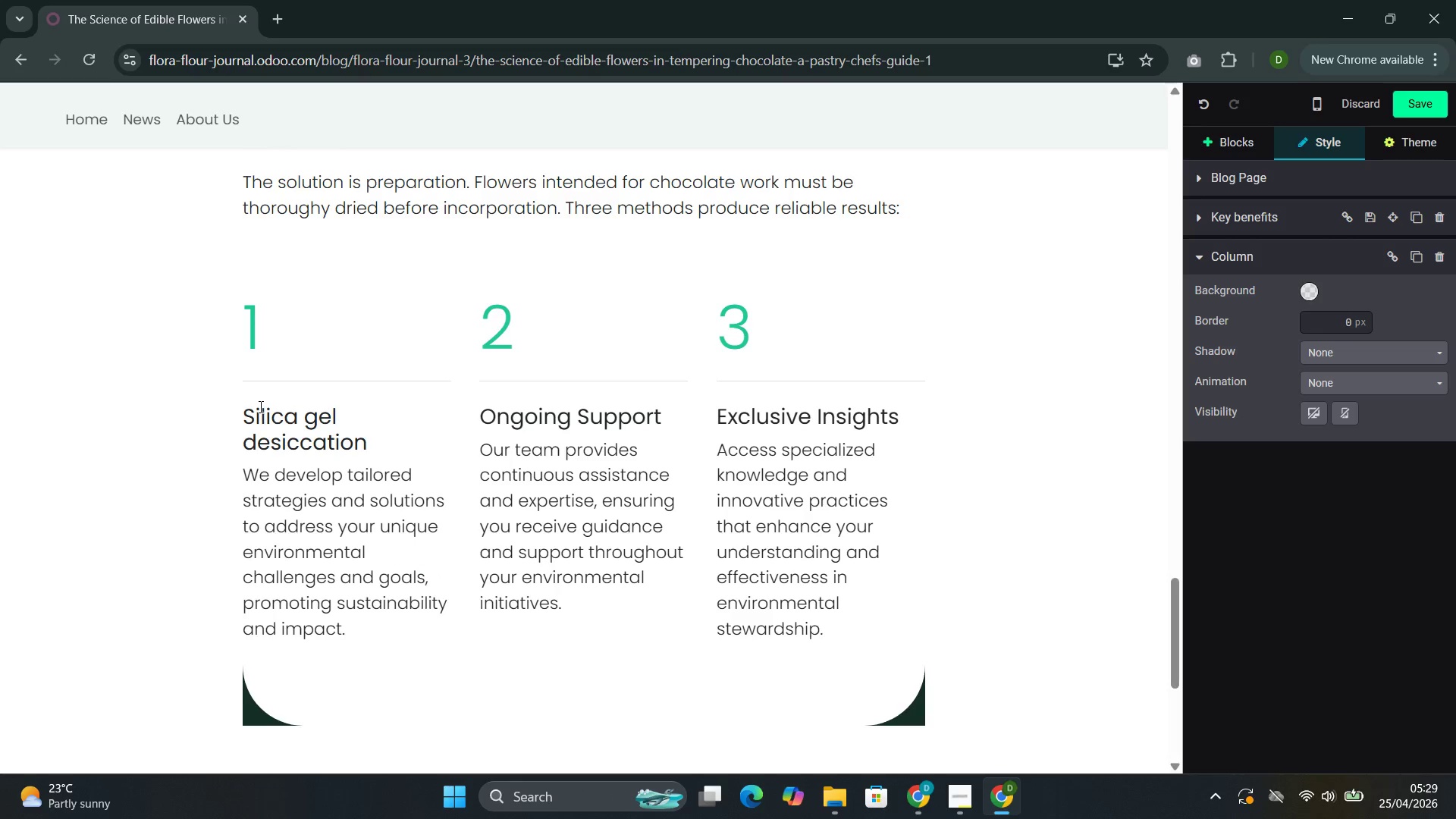 
left_click_drag(start_coordinate=[354, 626], to_coordinate=[275, 485])
 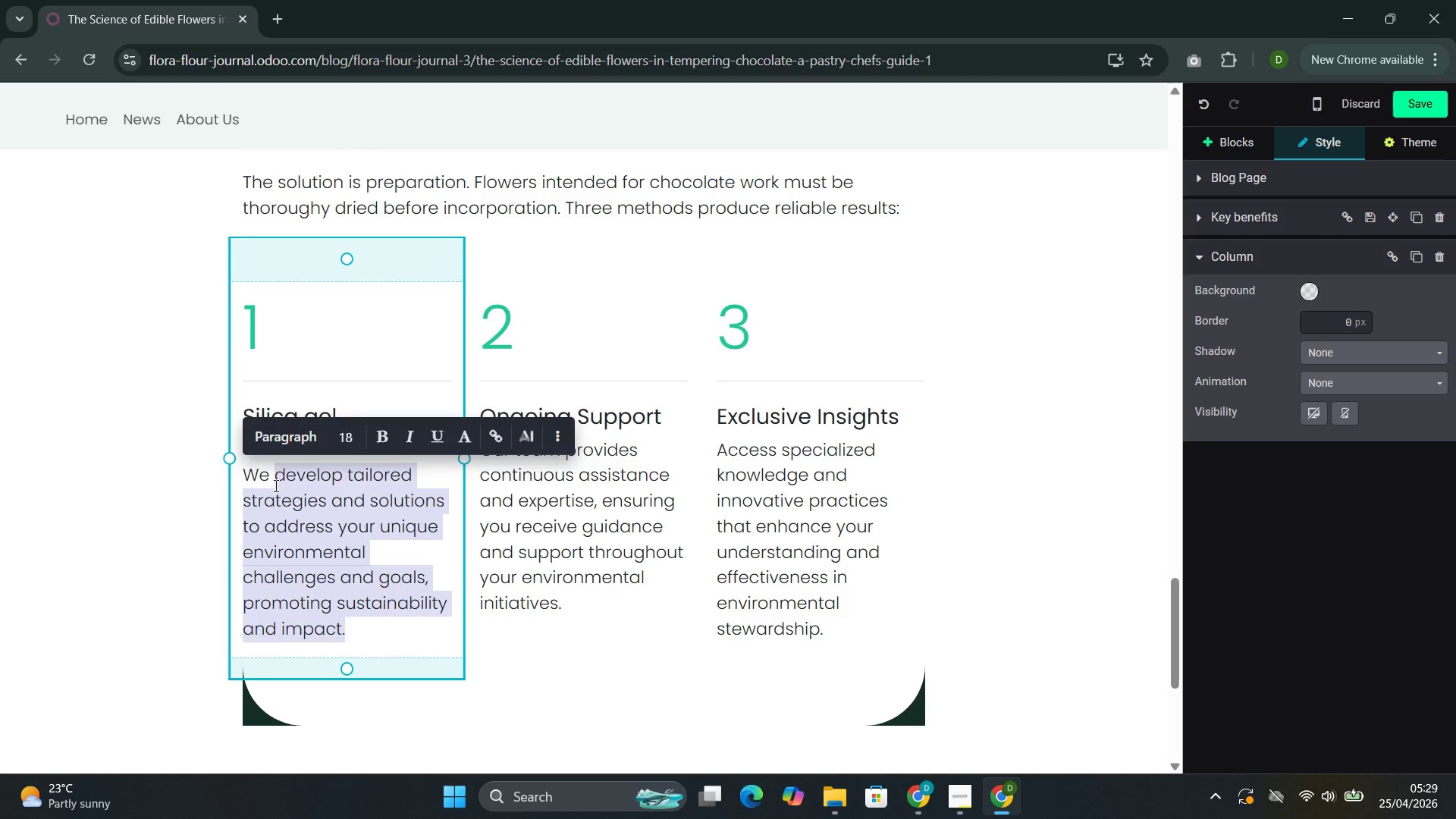 
key(Backspace)
key(Backspace)
key(Backspace)
key(Backspace)
type(The faster)
key(Backspace)
 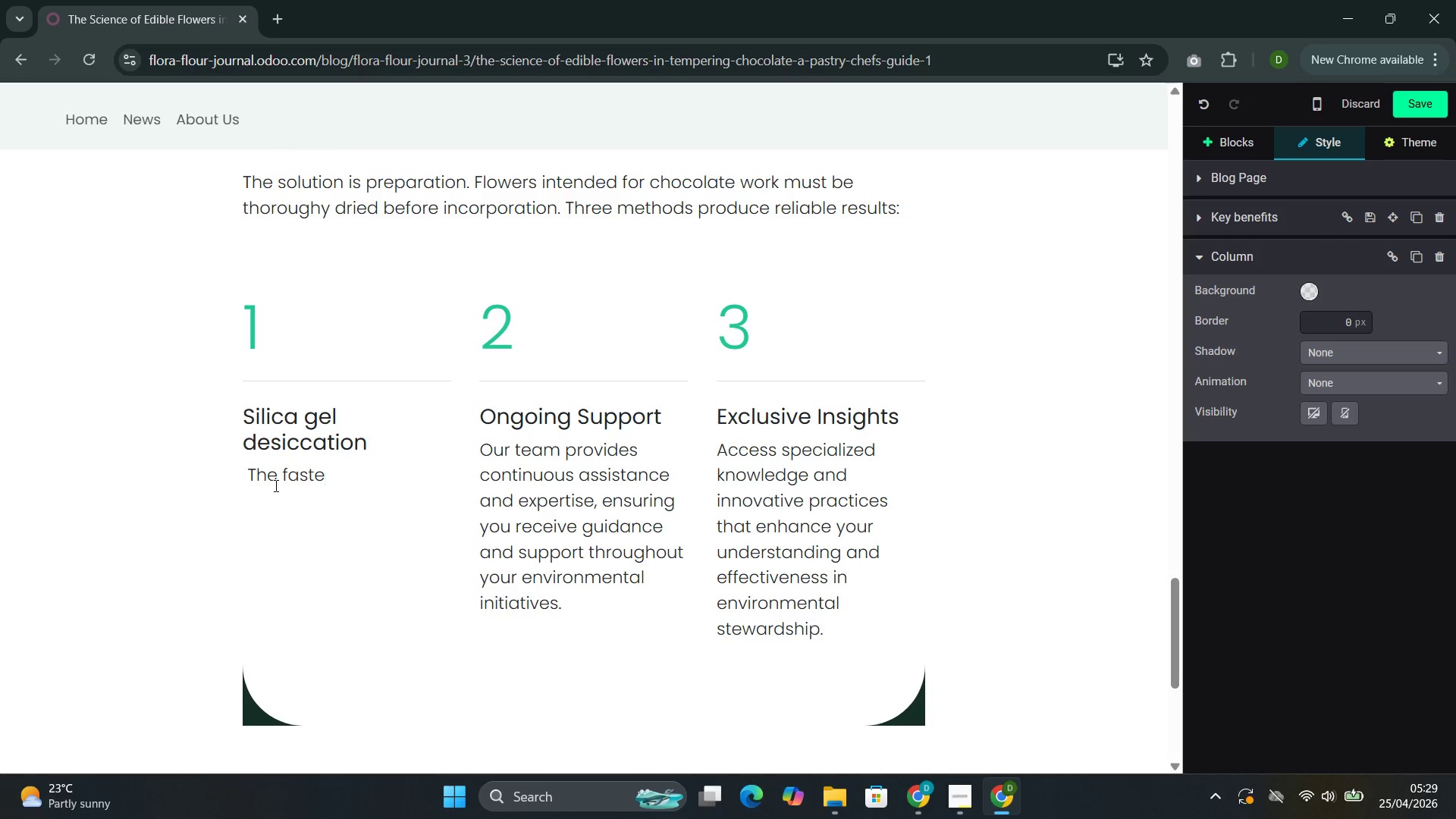 
type(st )
 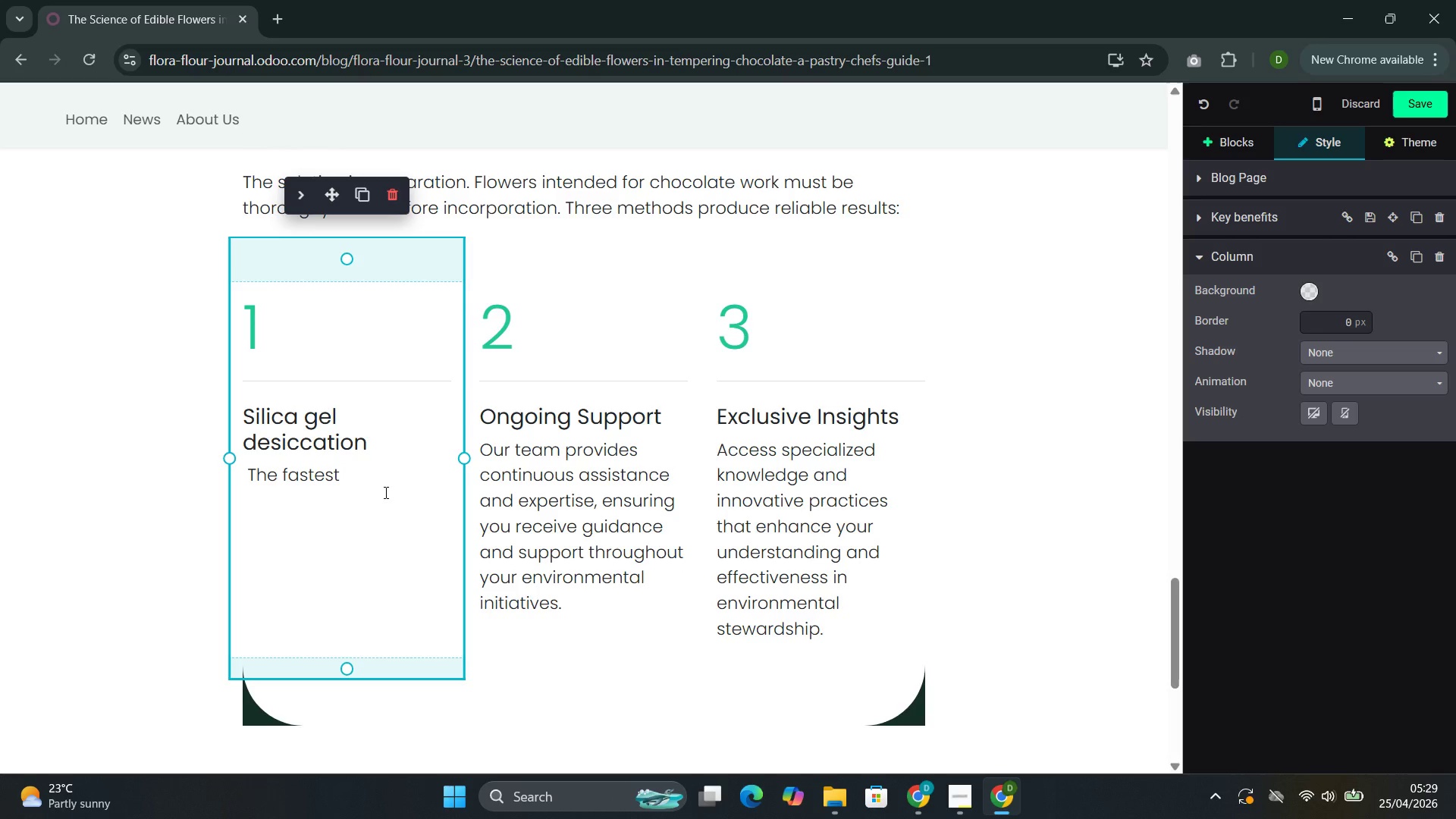 
type(method p)
key(Backspace)
key(Backspace)
type(. Petal buried )
 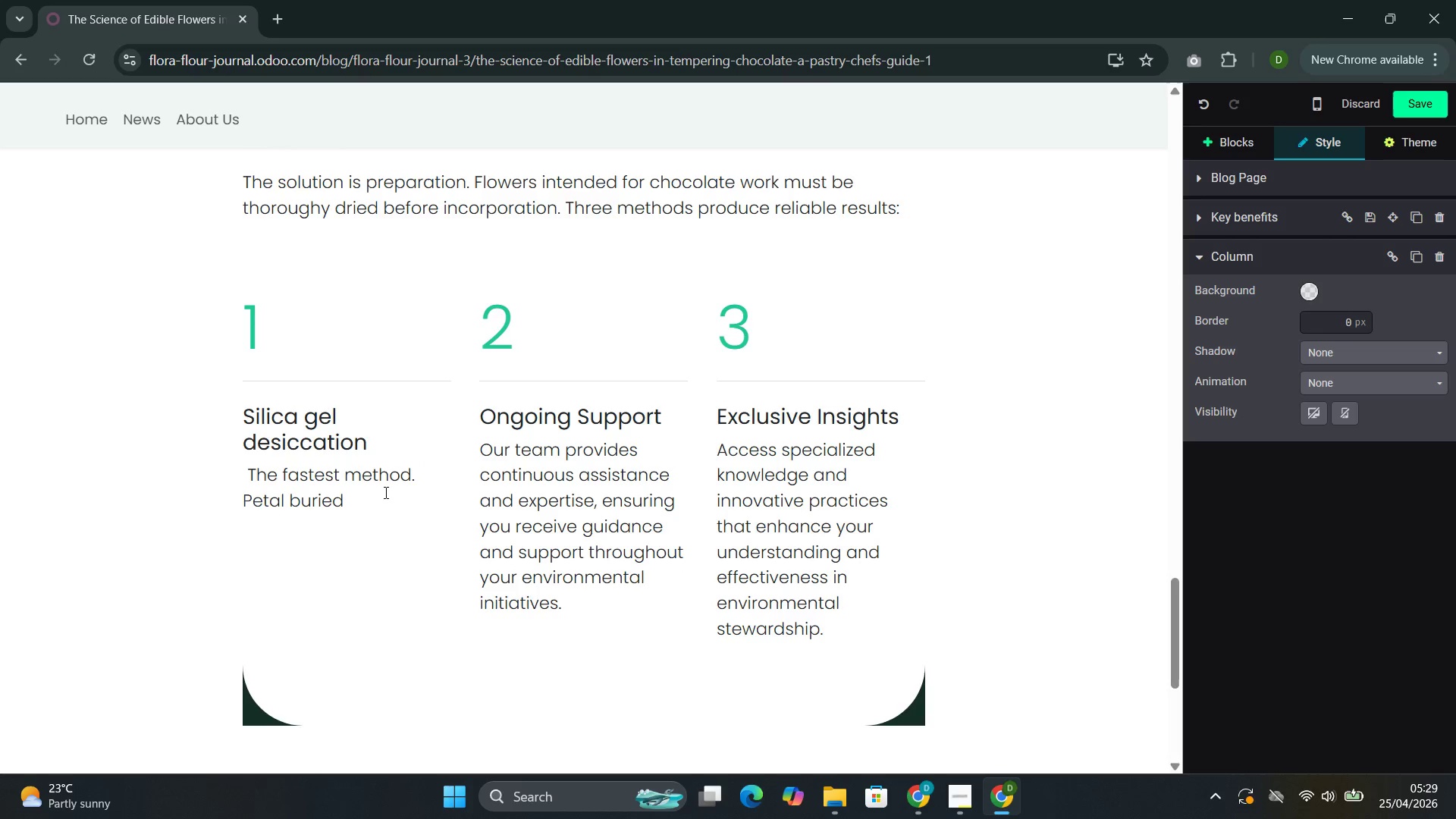 
wait(7.95)
 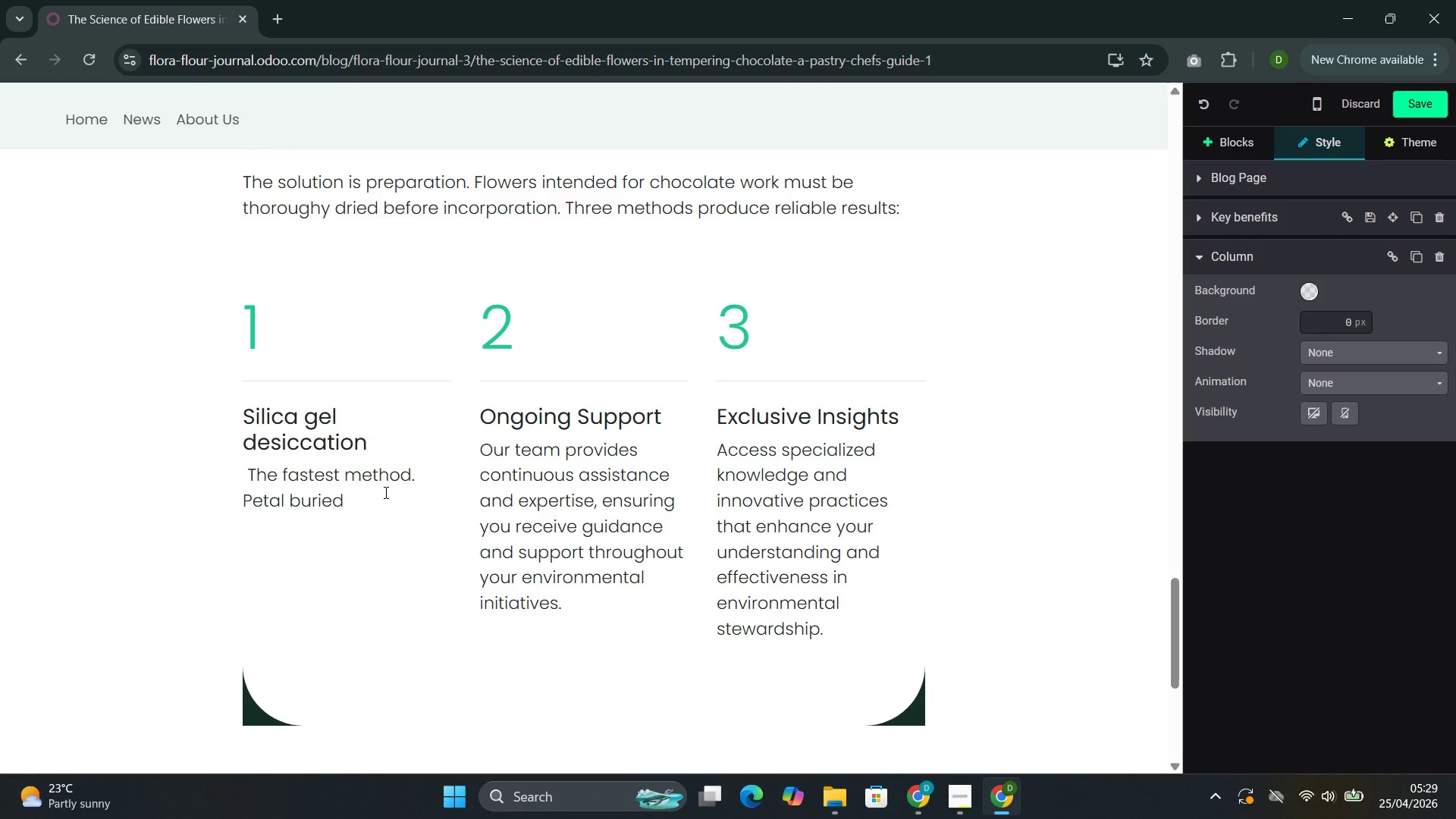 
type(in food-grade silica gel crystals lose moisture within 24-48 )
 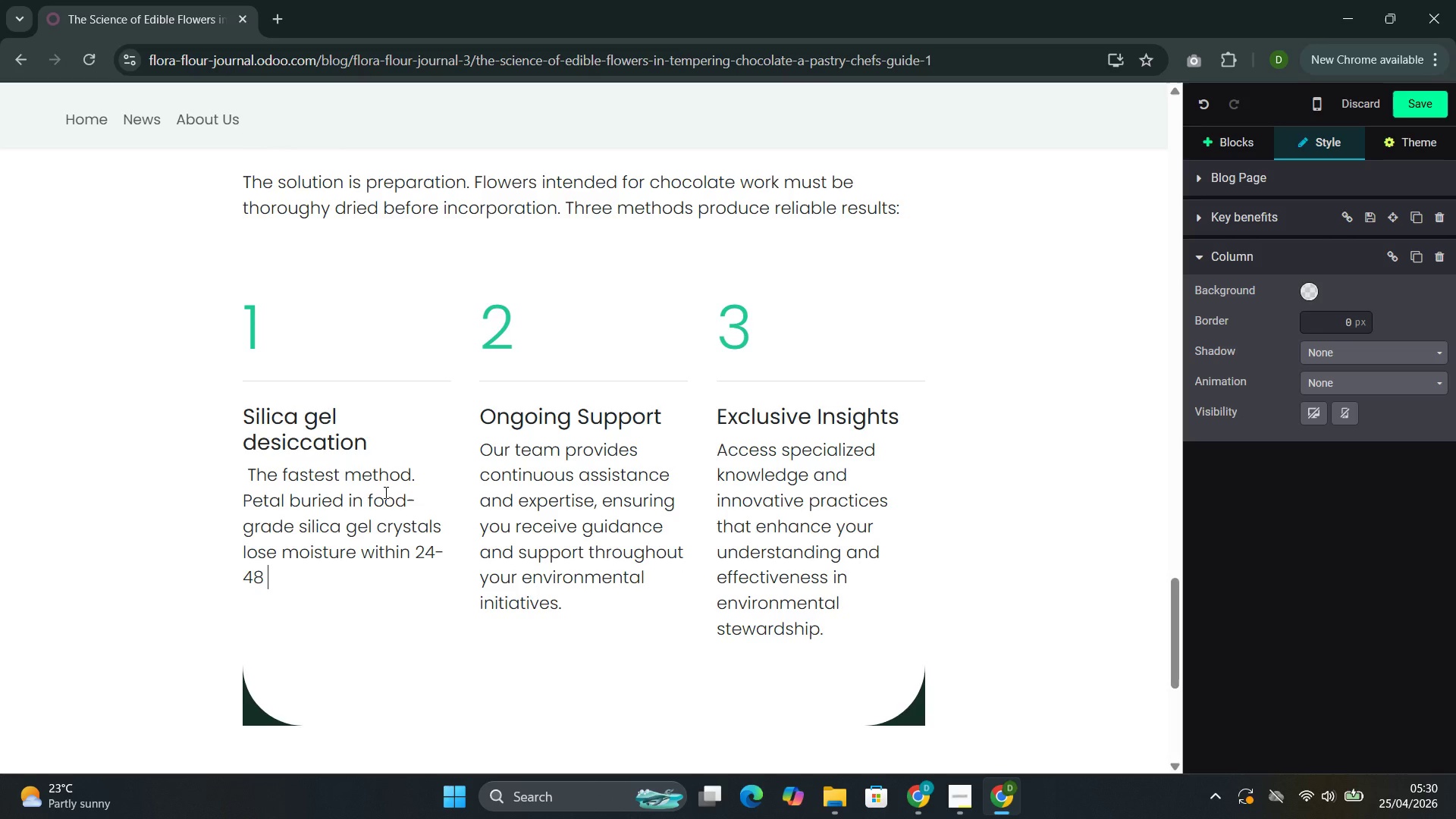 
wait(5.55)
 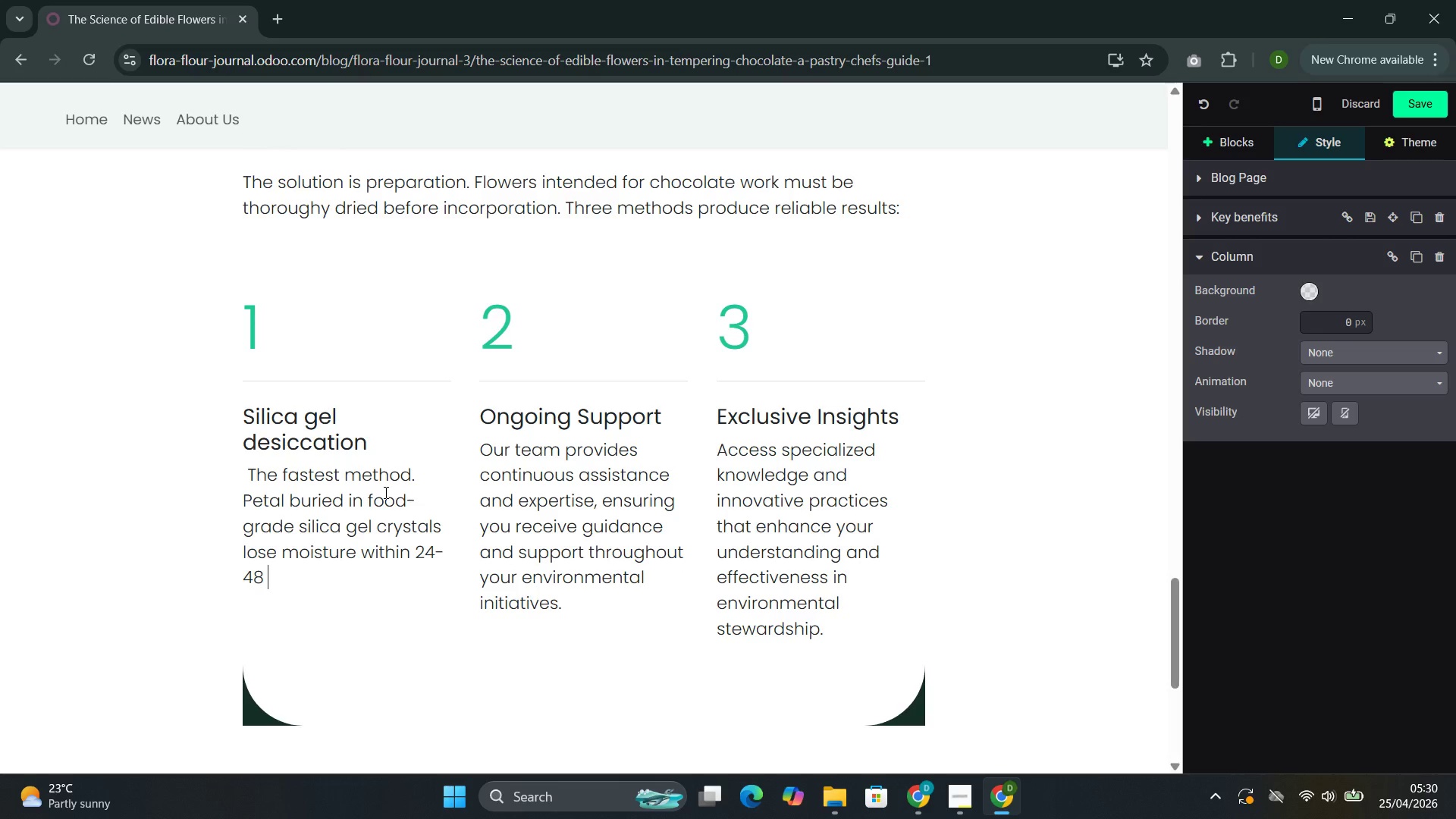 
type(hours)
 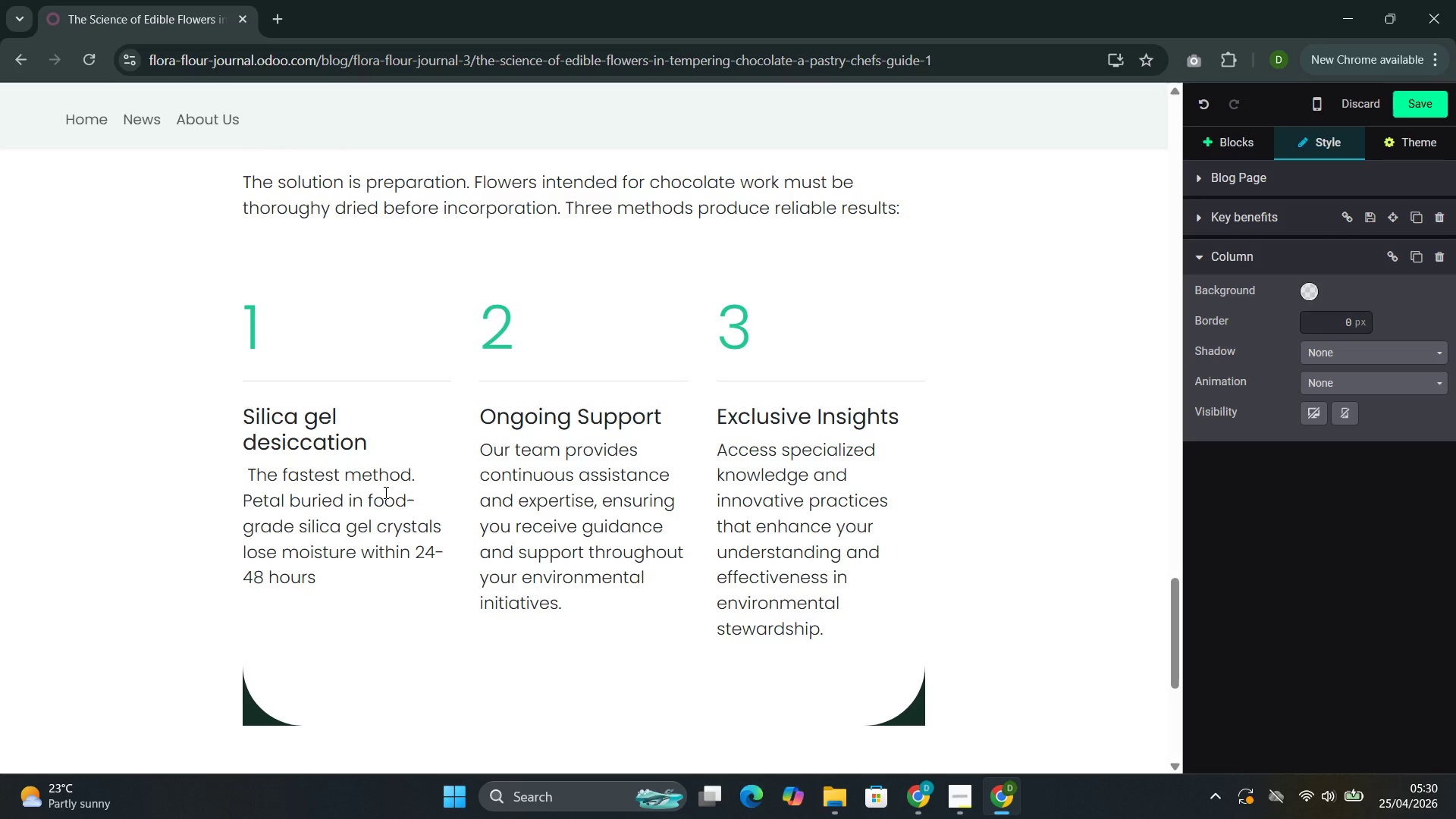 
type( while retaining color and shape )
key(Backspace)
type(. This is p)
key(Backspace)
type(our preferrec me)
 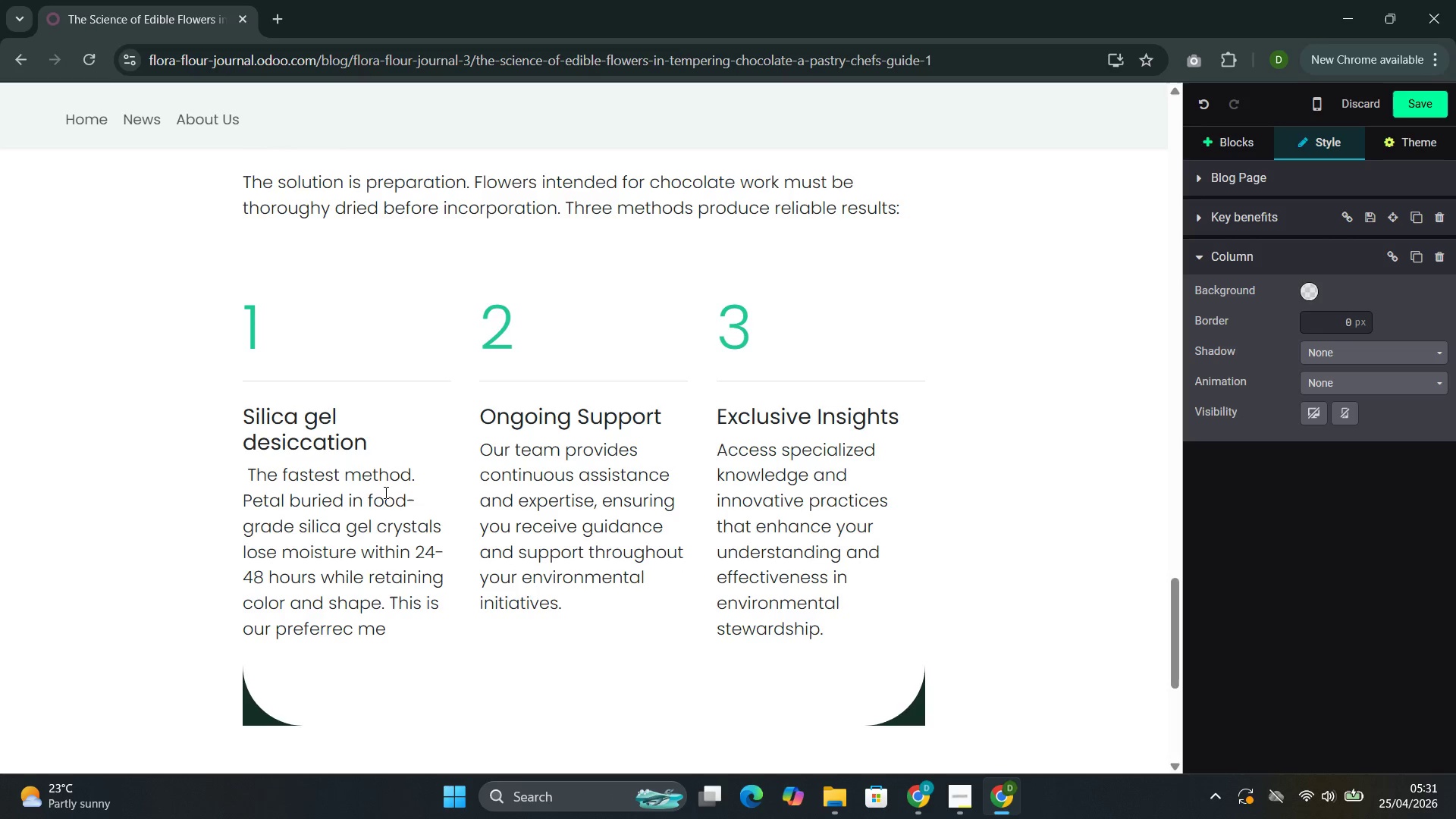 
type(thi)
key(Backspace)
type(od )
 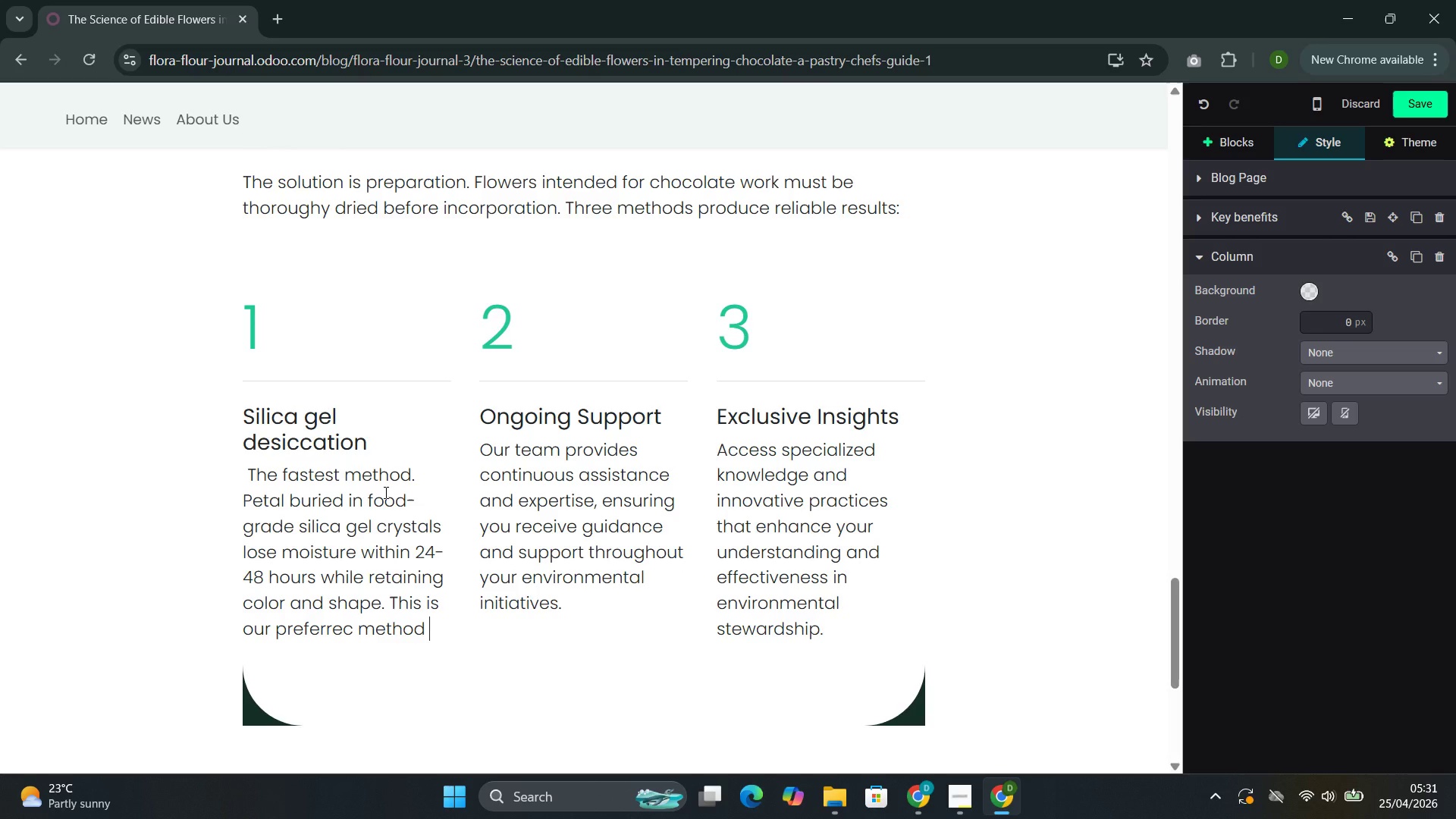 
wait(9.52)
 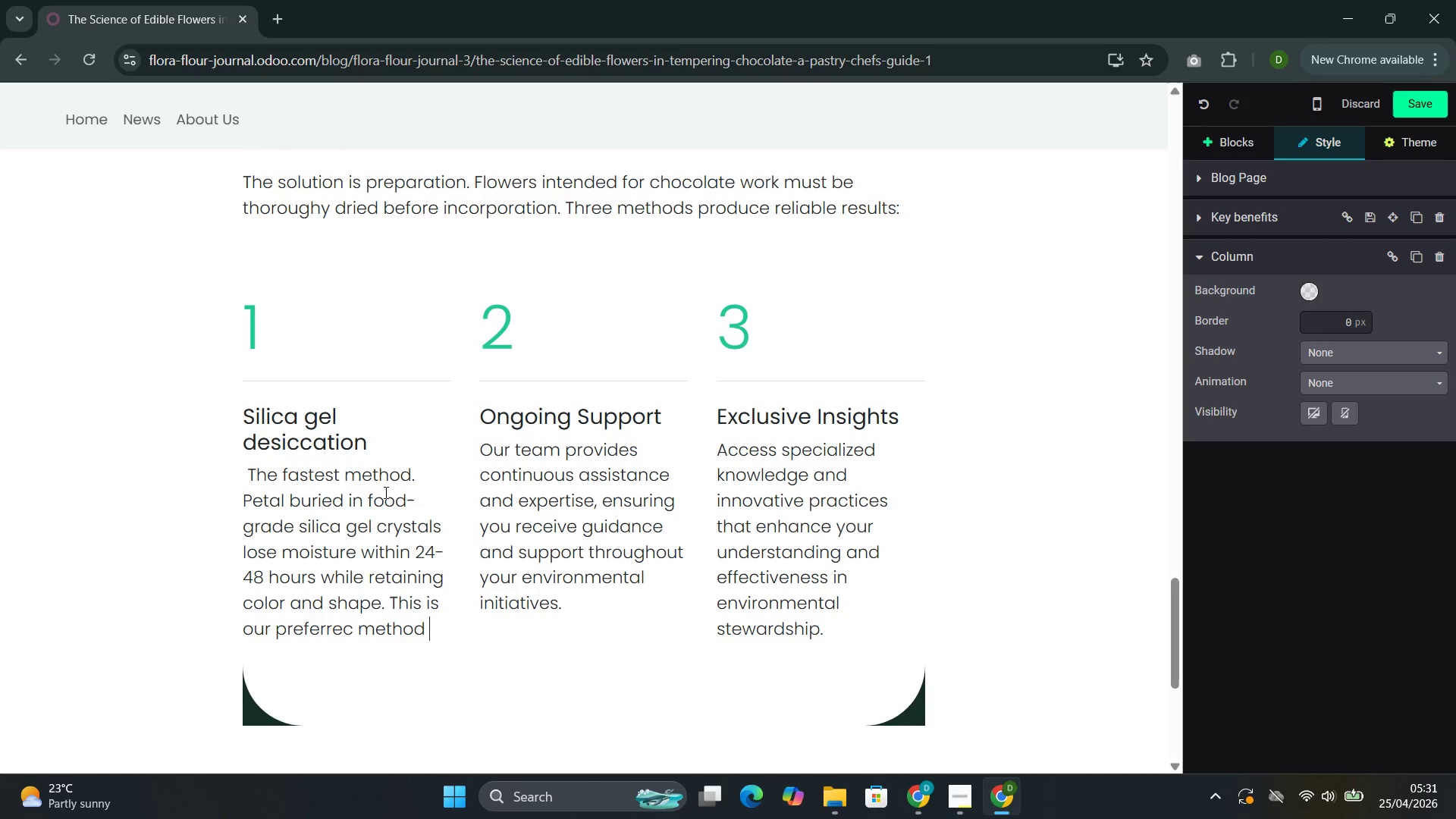 
type(for delicate peta)
 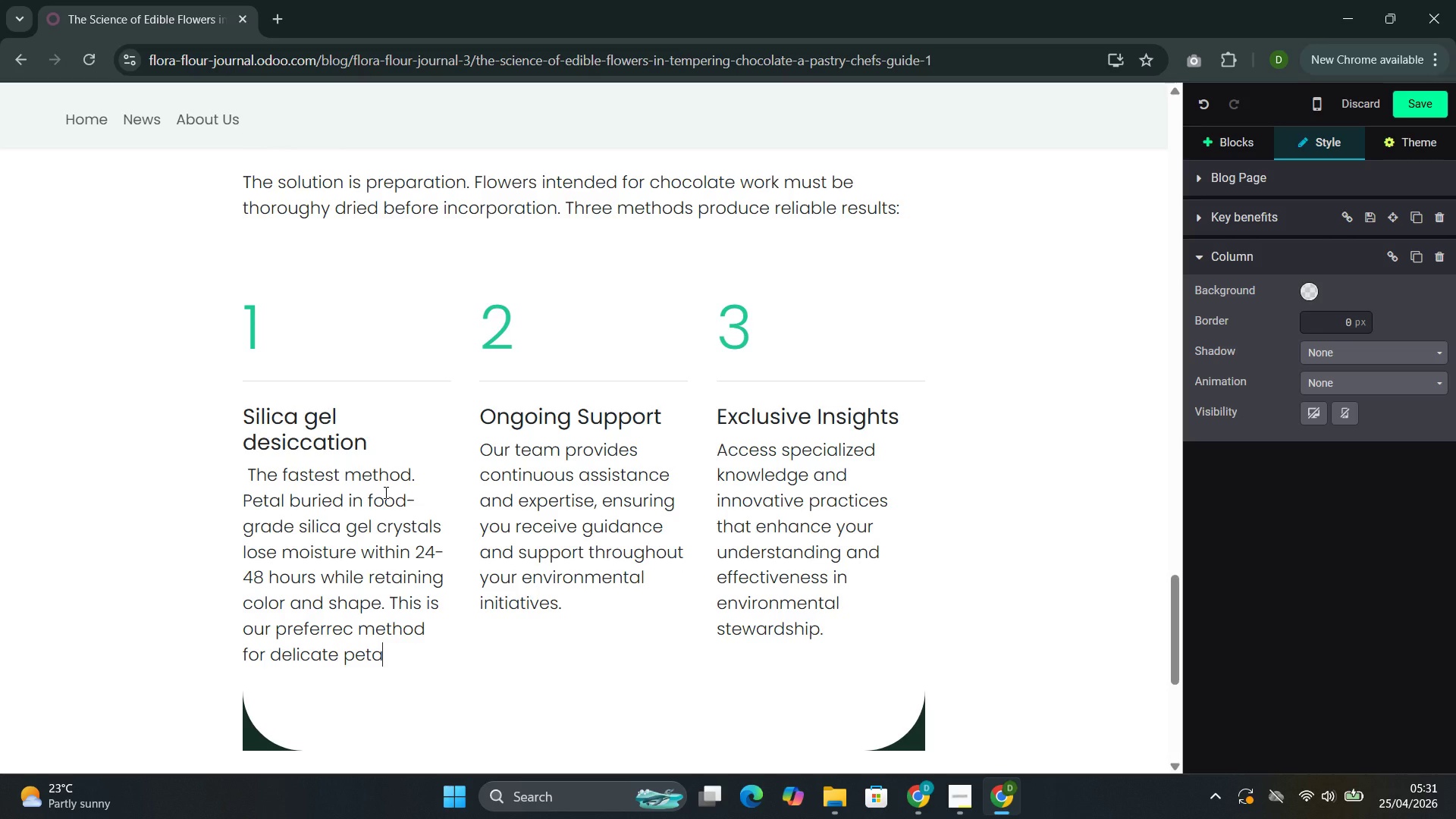 
wait(16.91)
 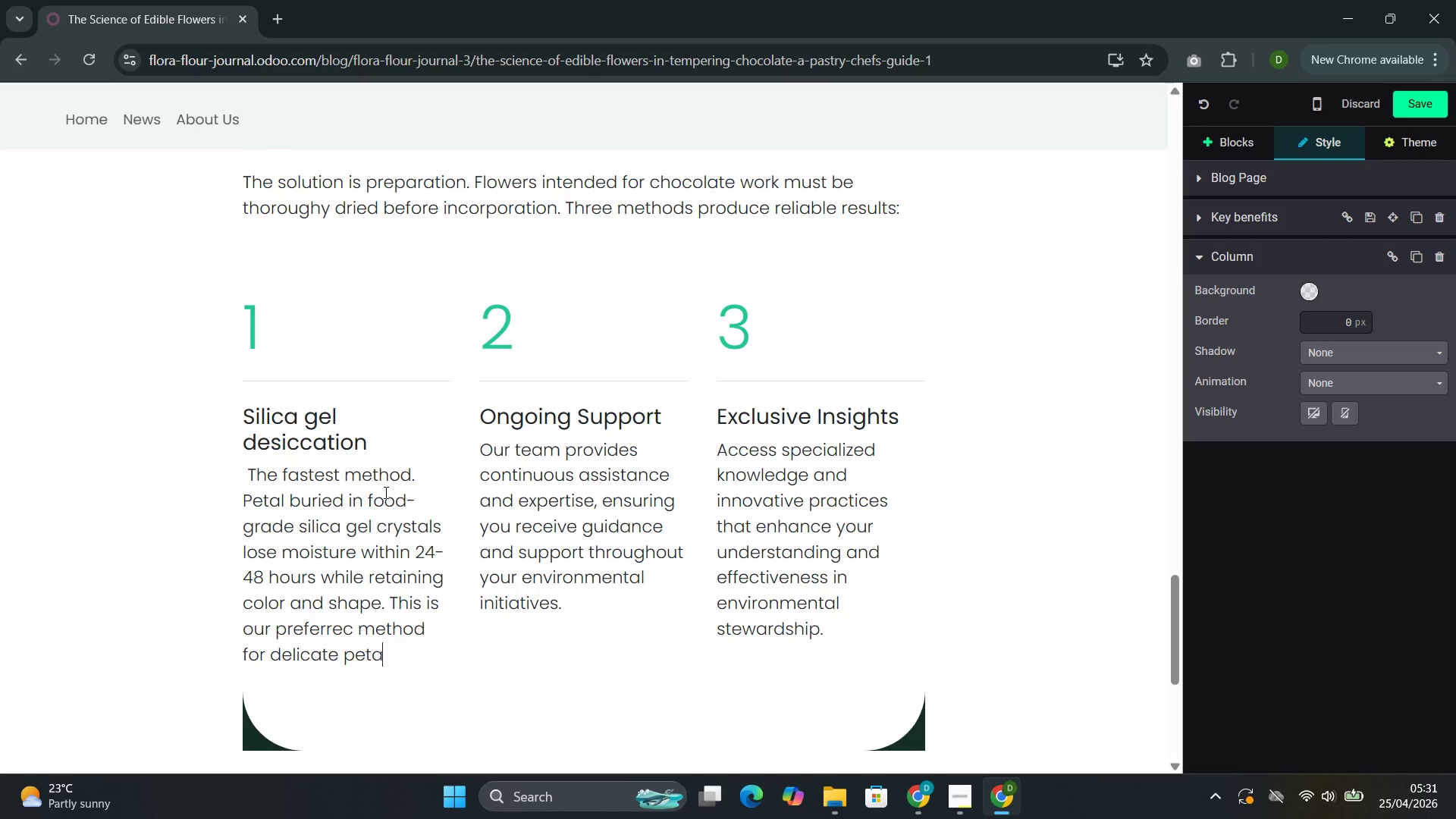 
type(ls like roe)
key(Backspace)
type(se and viola.)
 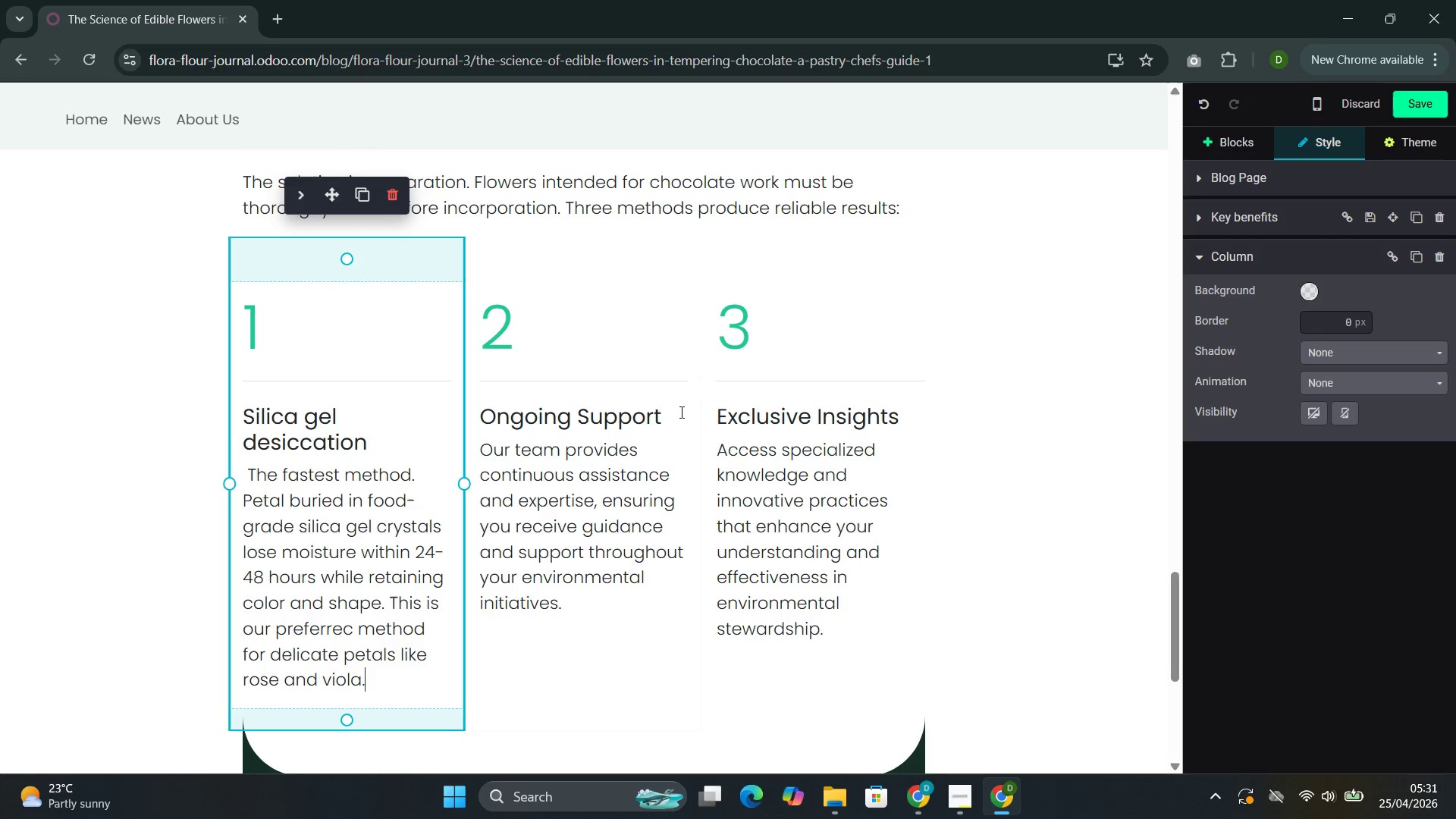 
left_click_drag(start_coordinate=[663, 416], to_coordinate=[504, 428])
 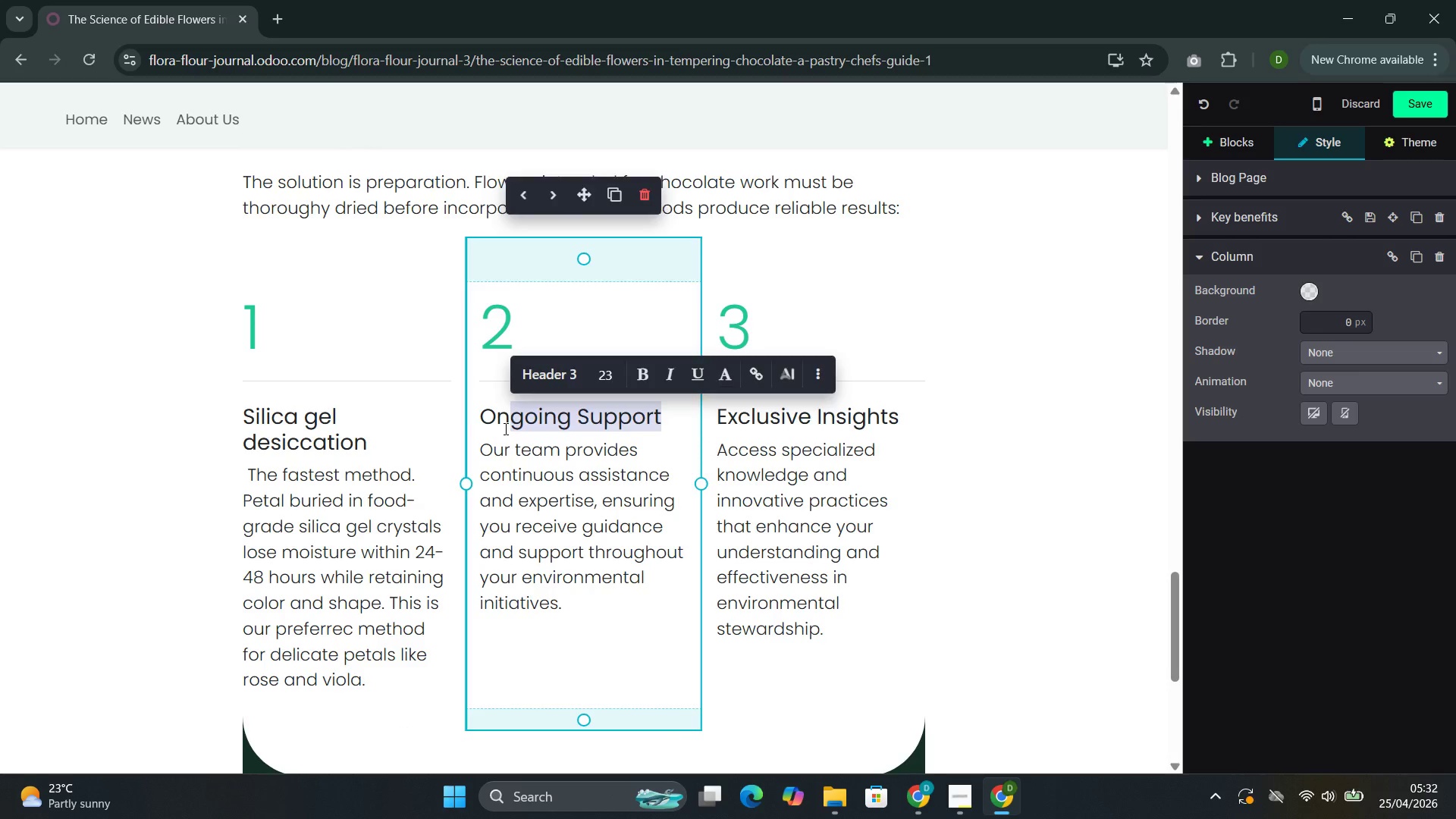 
key(Backspace)
key(Backspace)
key(Backspace)
type(Air drying)
 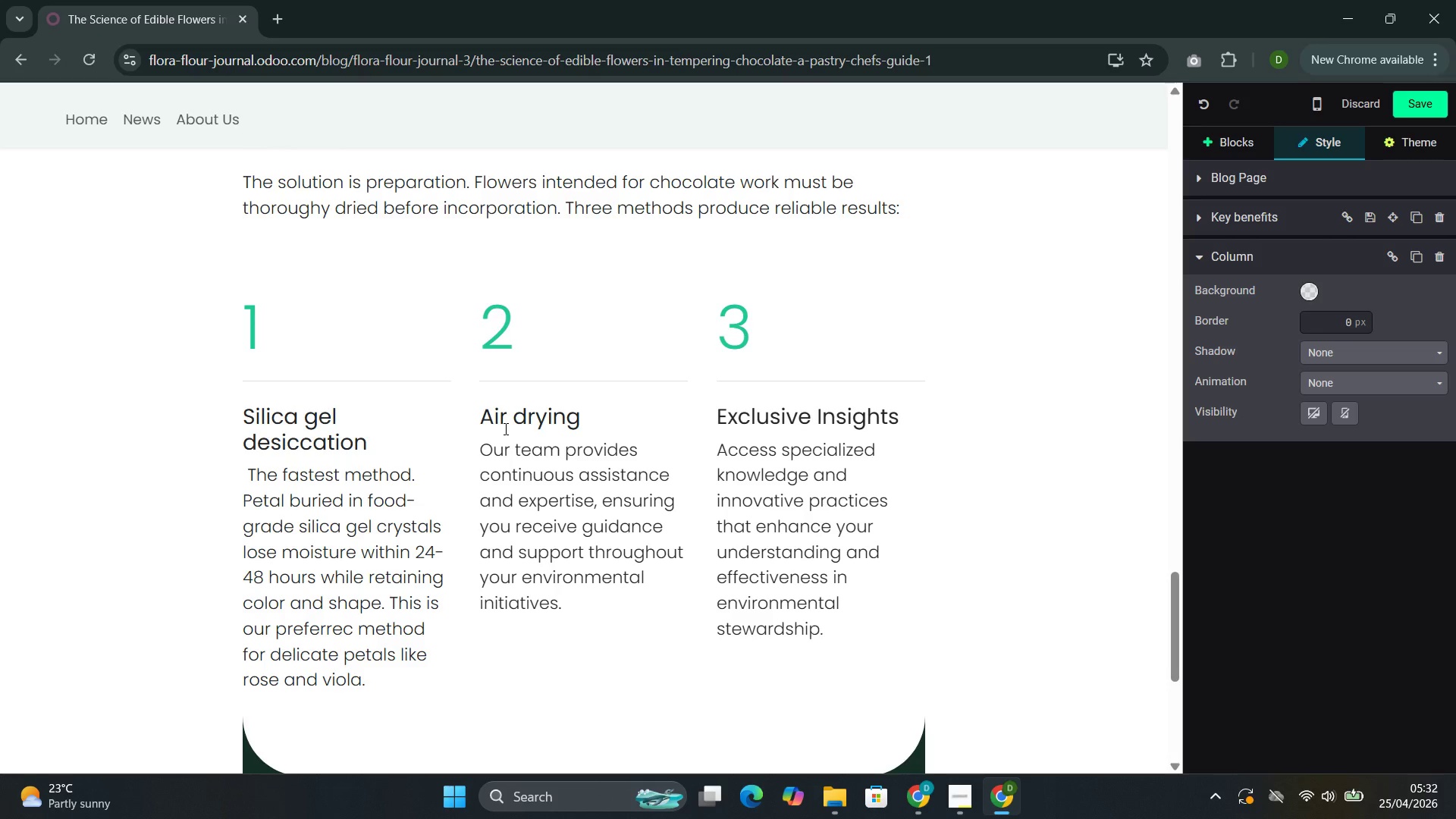 
wait(21.25)
 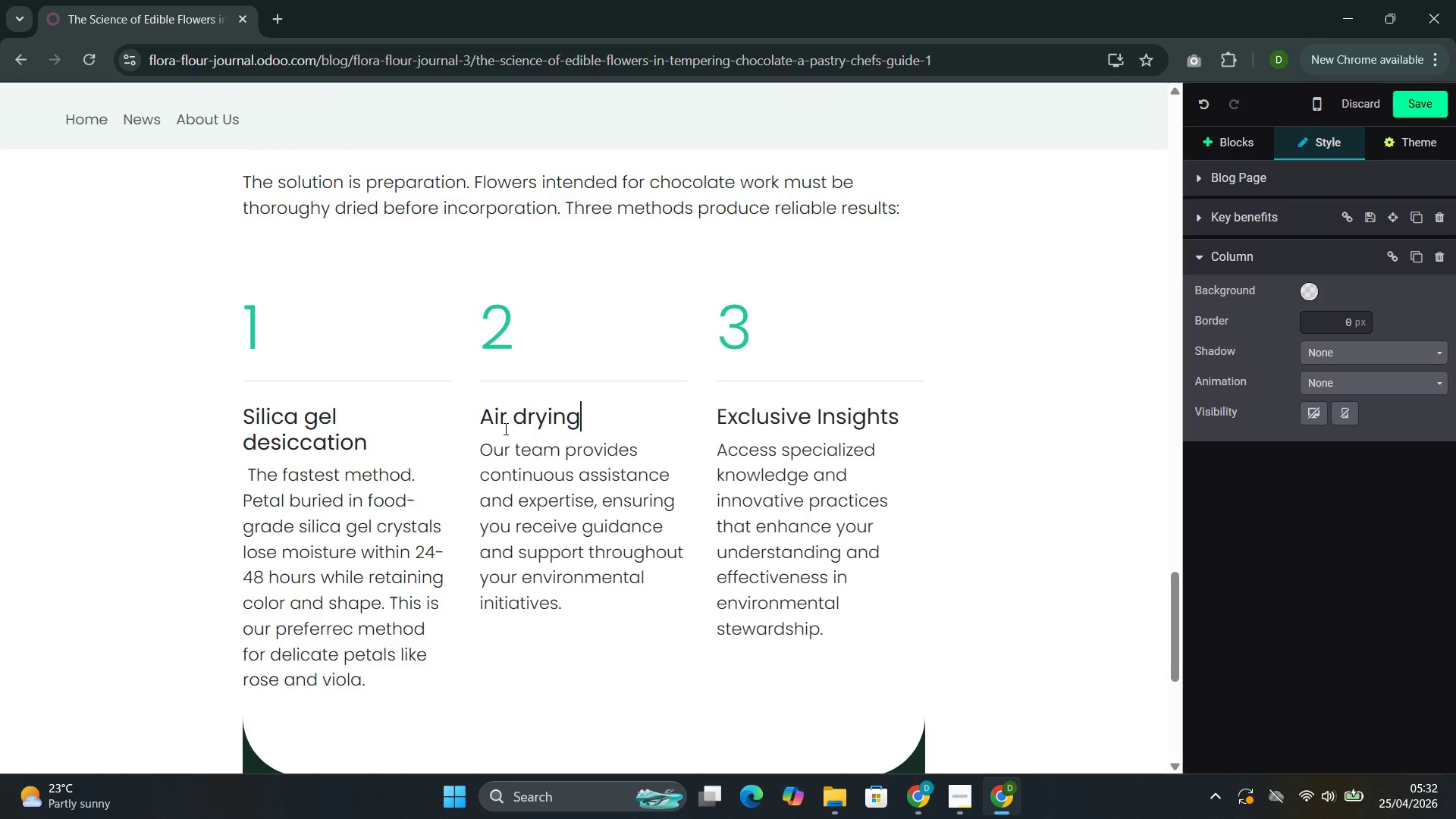 
left_click_drag(start_coordinate=[585, 598], to_coordinate=[517, 452])
 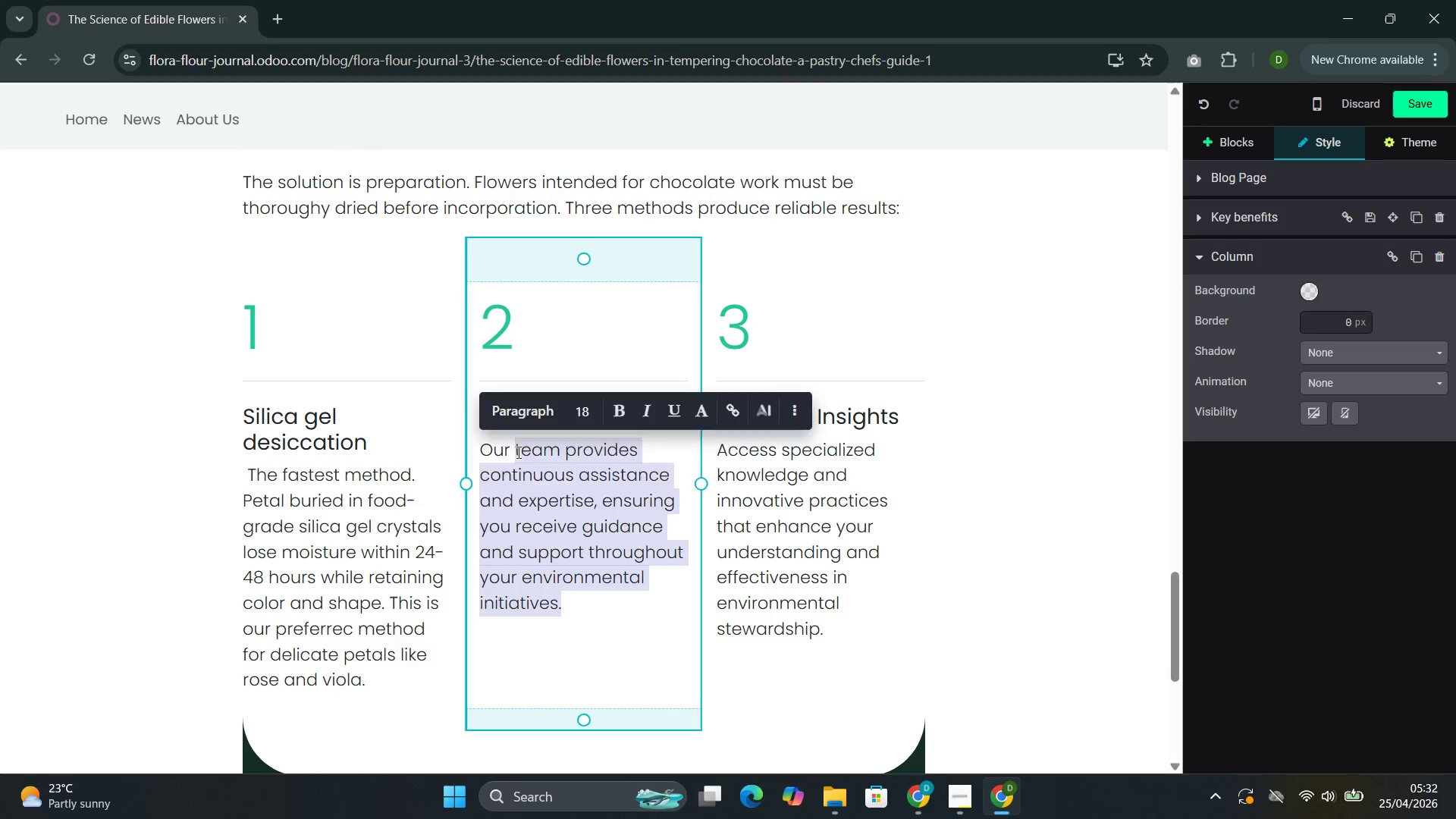 
key(Backspace)
key(Backspace)
key(Backspace)
key(Backspace)
key(Backspace)
type(Slowe but requires no special equipment )
key(Backspace)
type(. Petal spread on screens in a warm, dry e)
 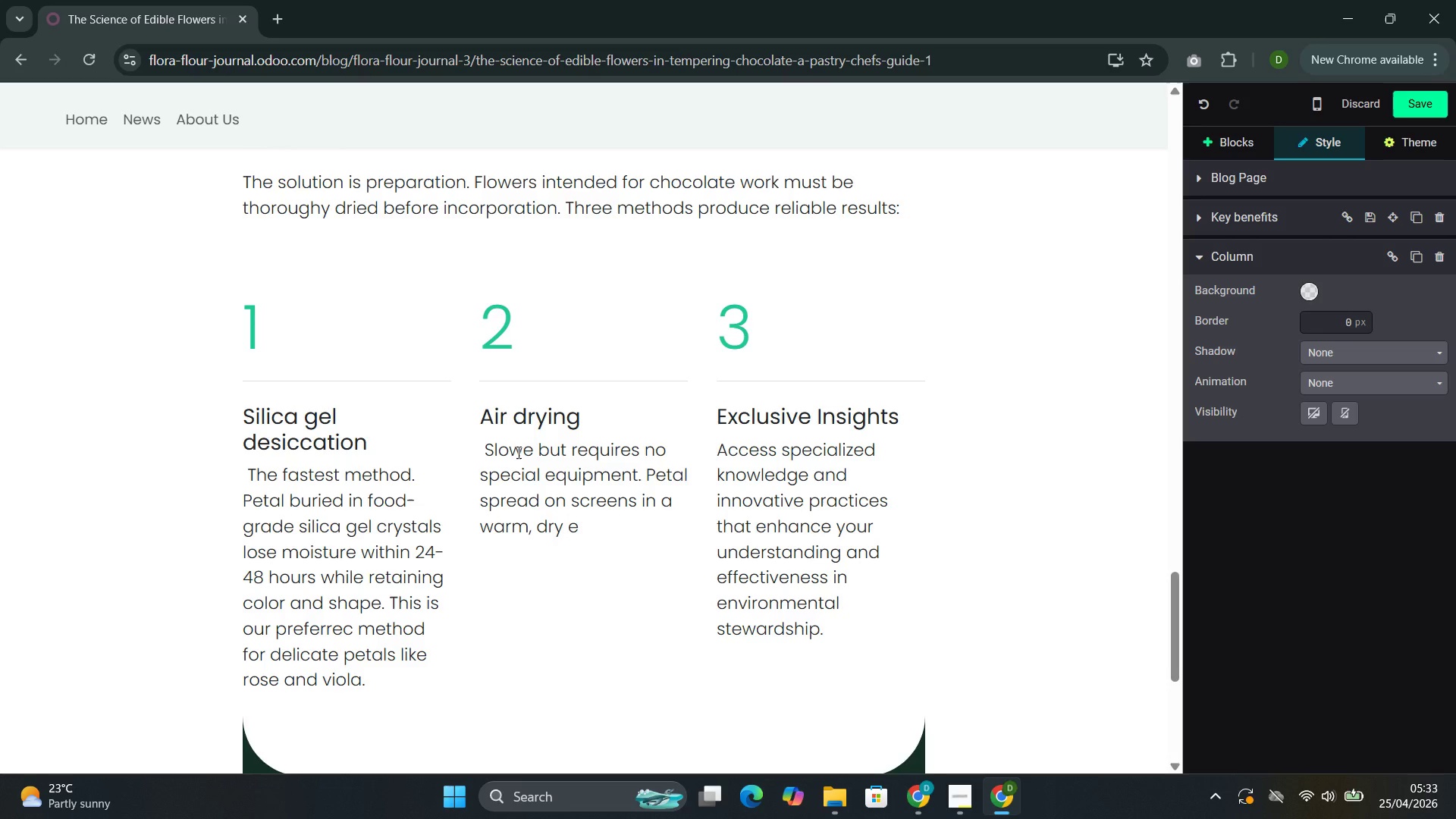 
type(nvironment with good air circu)
 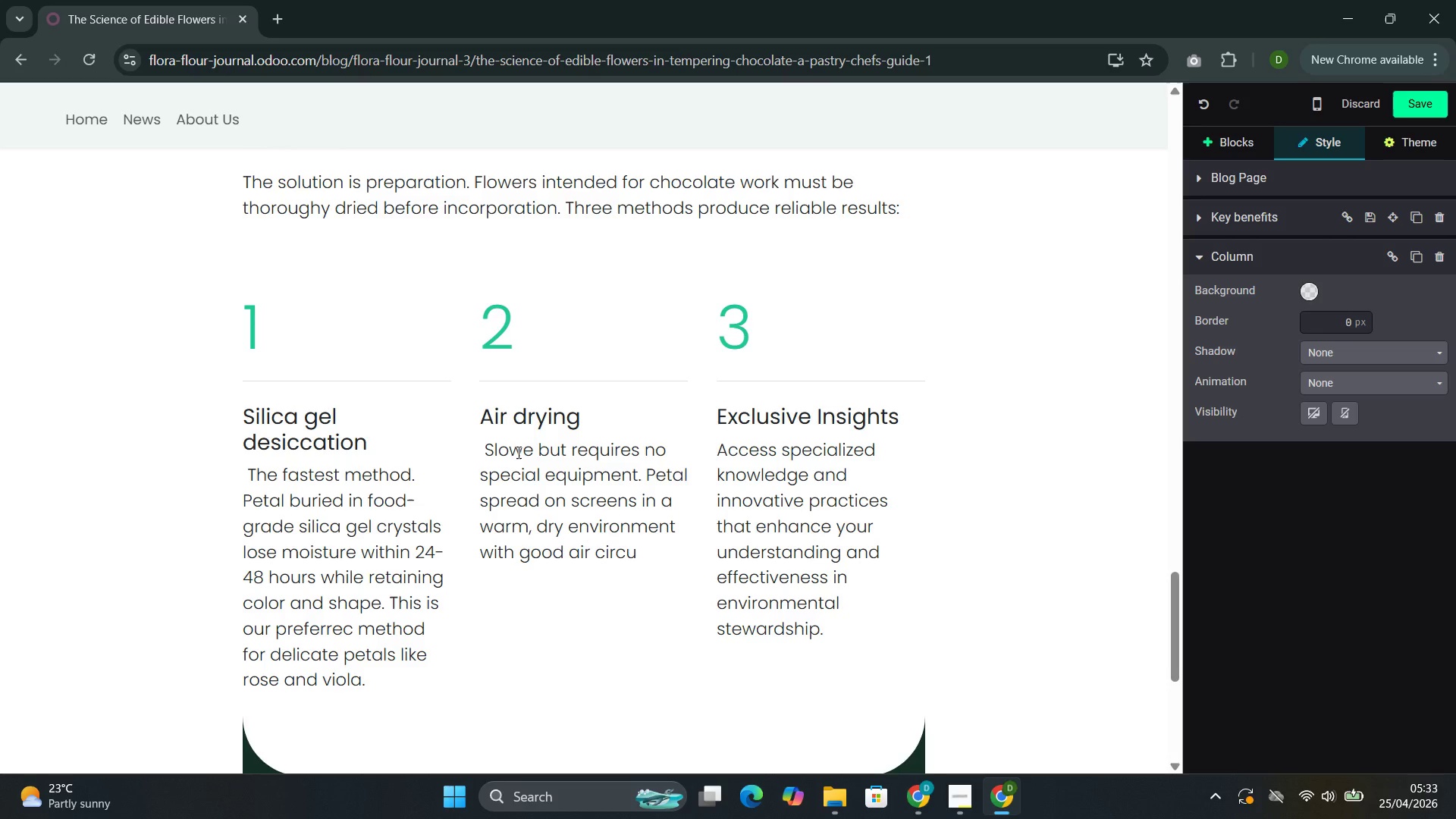 
wait(5.31)
 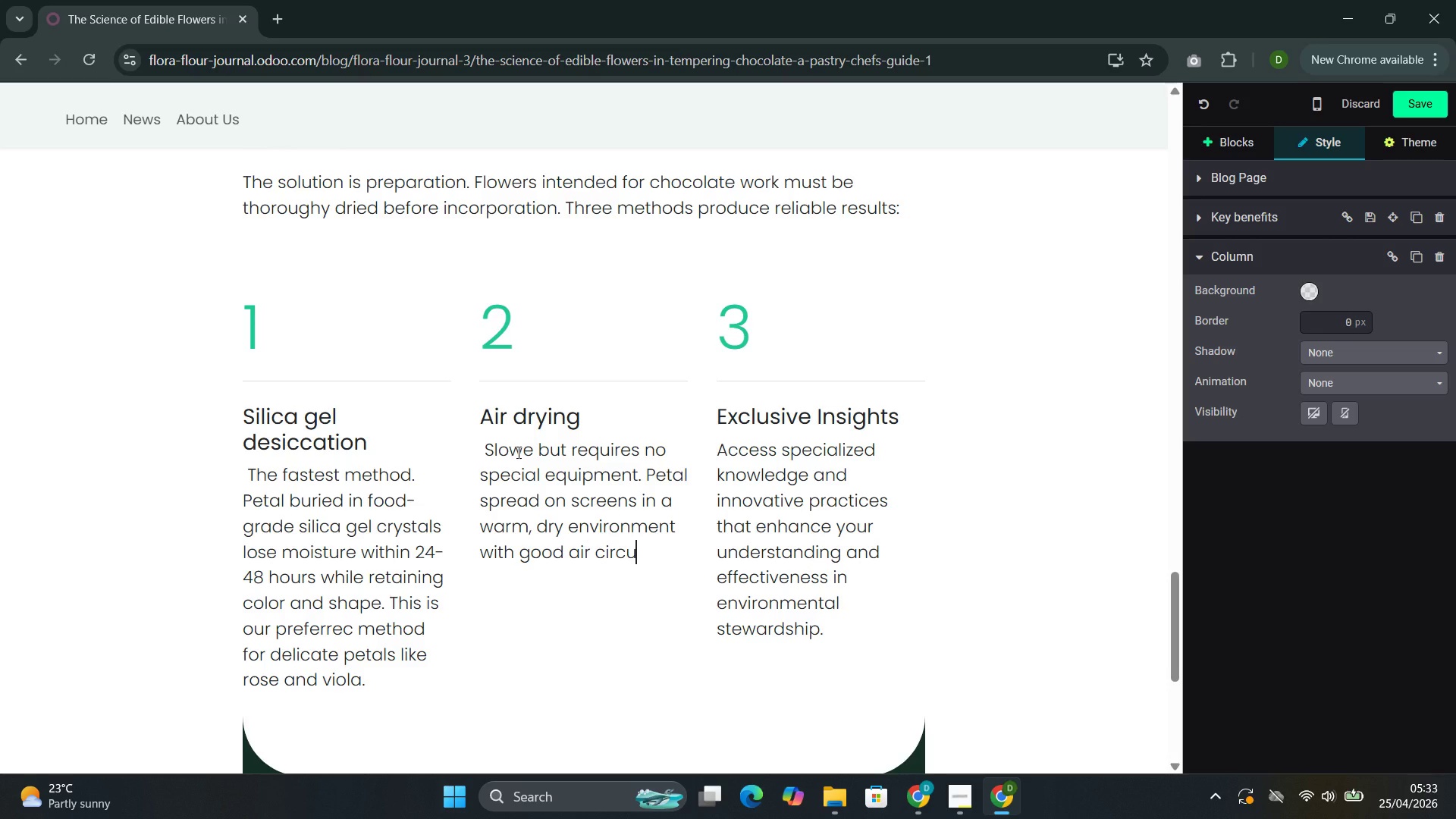 
type(lation. E)
 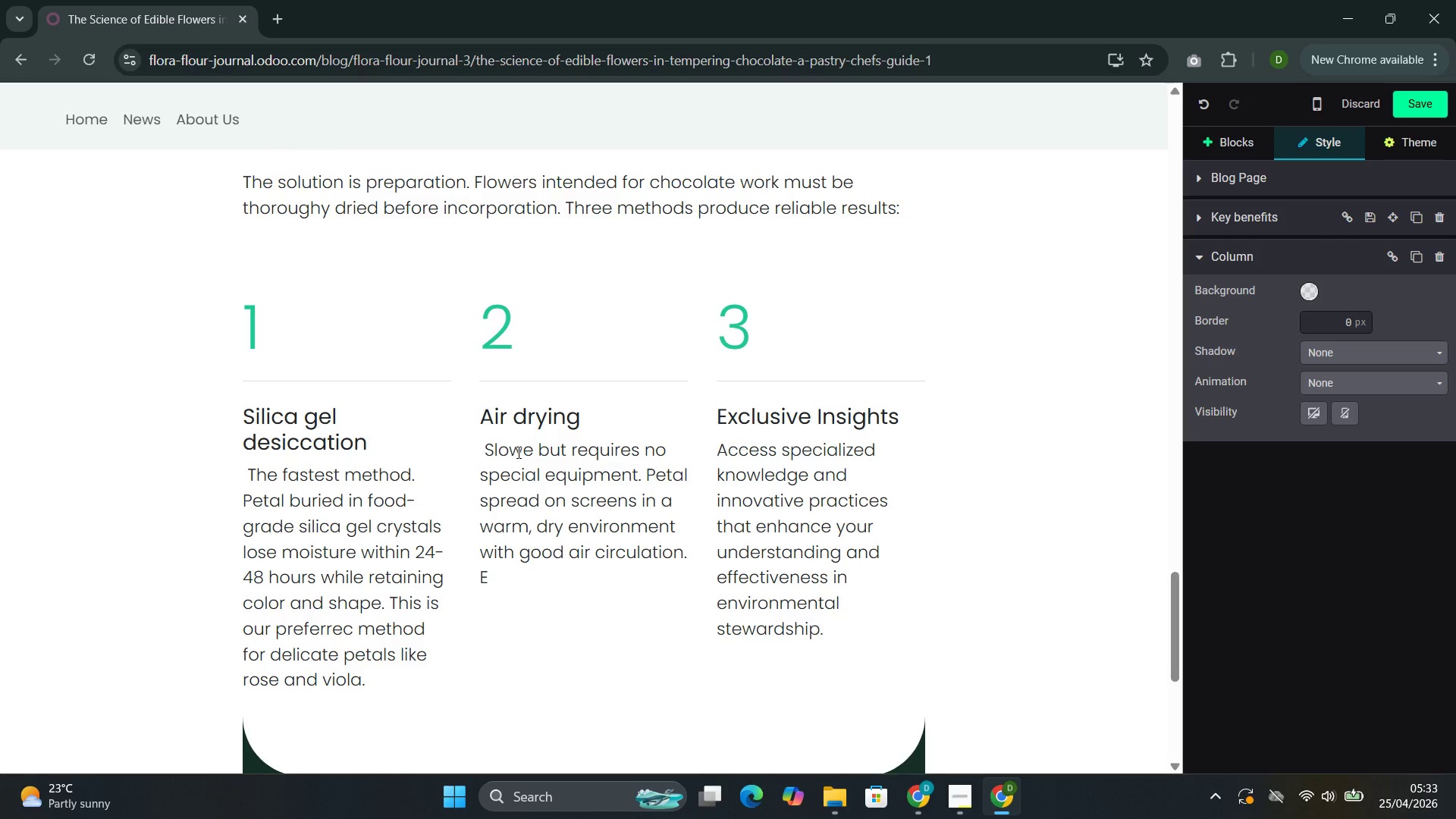 
type(xpect)
 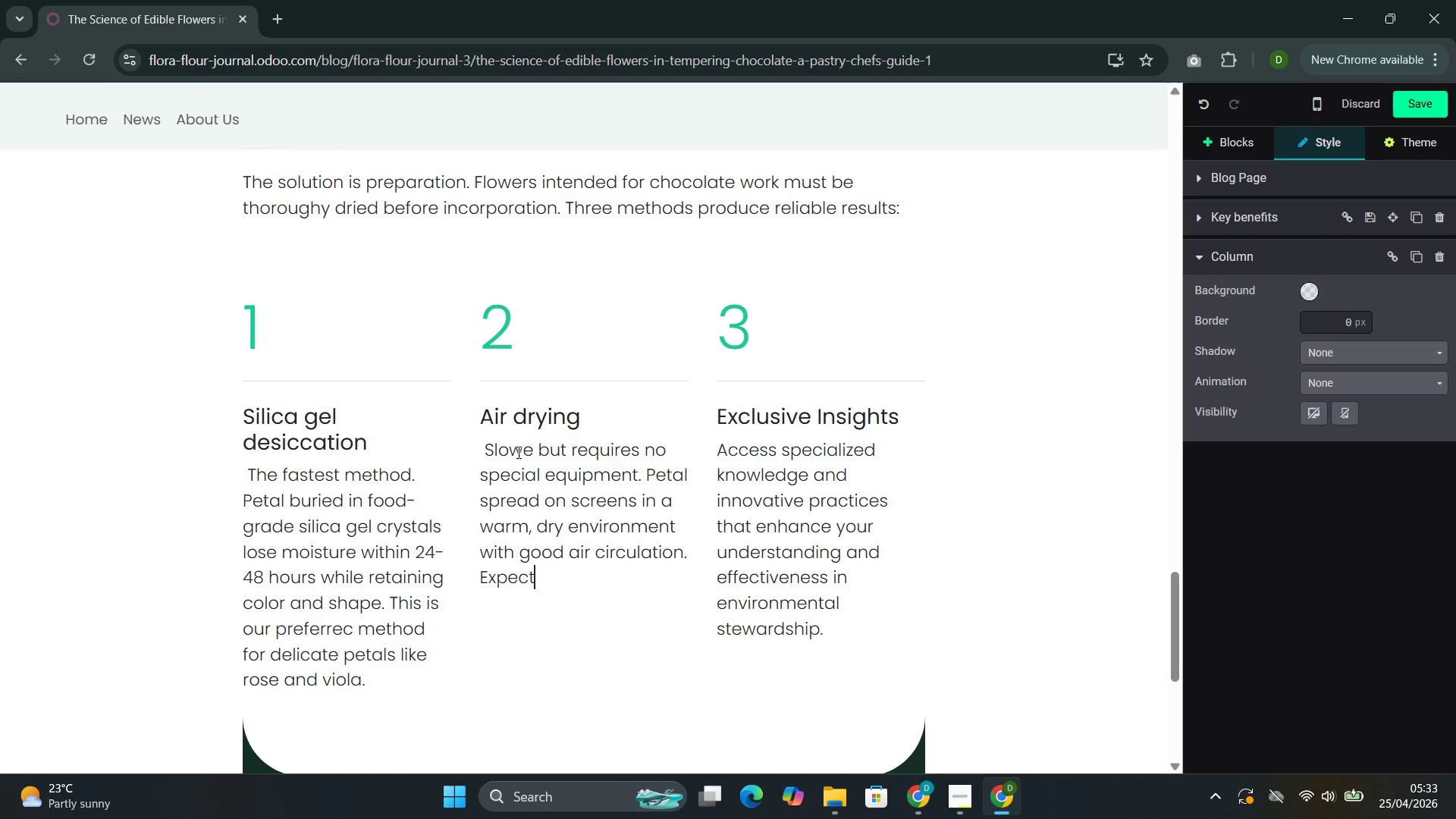 
type( 3-7 days depending on humidity.)
 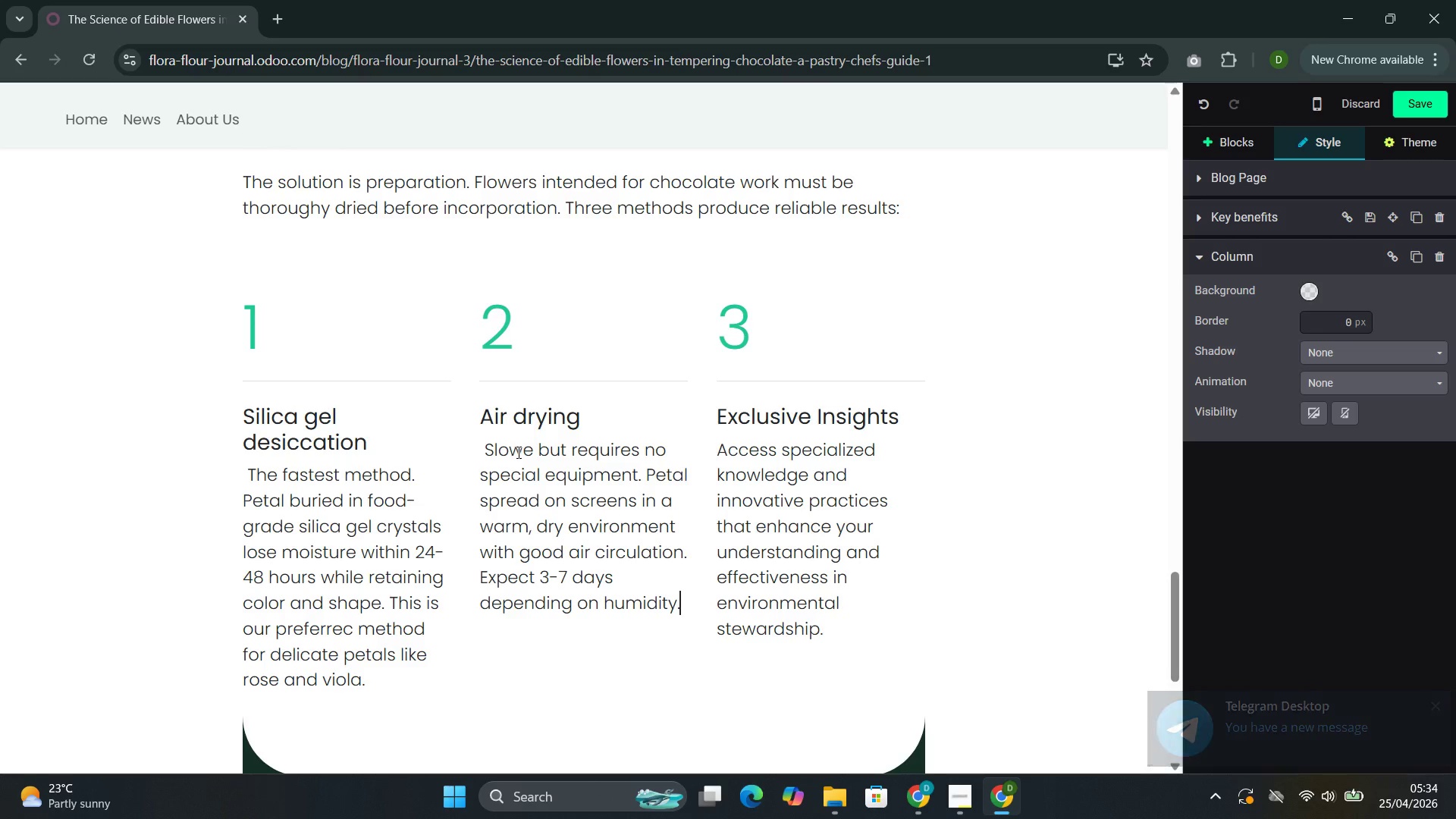 
left_click([926, 423])
 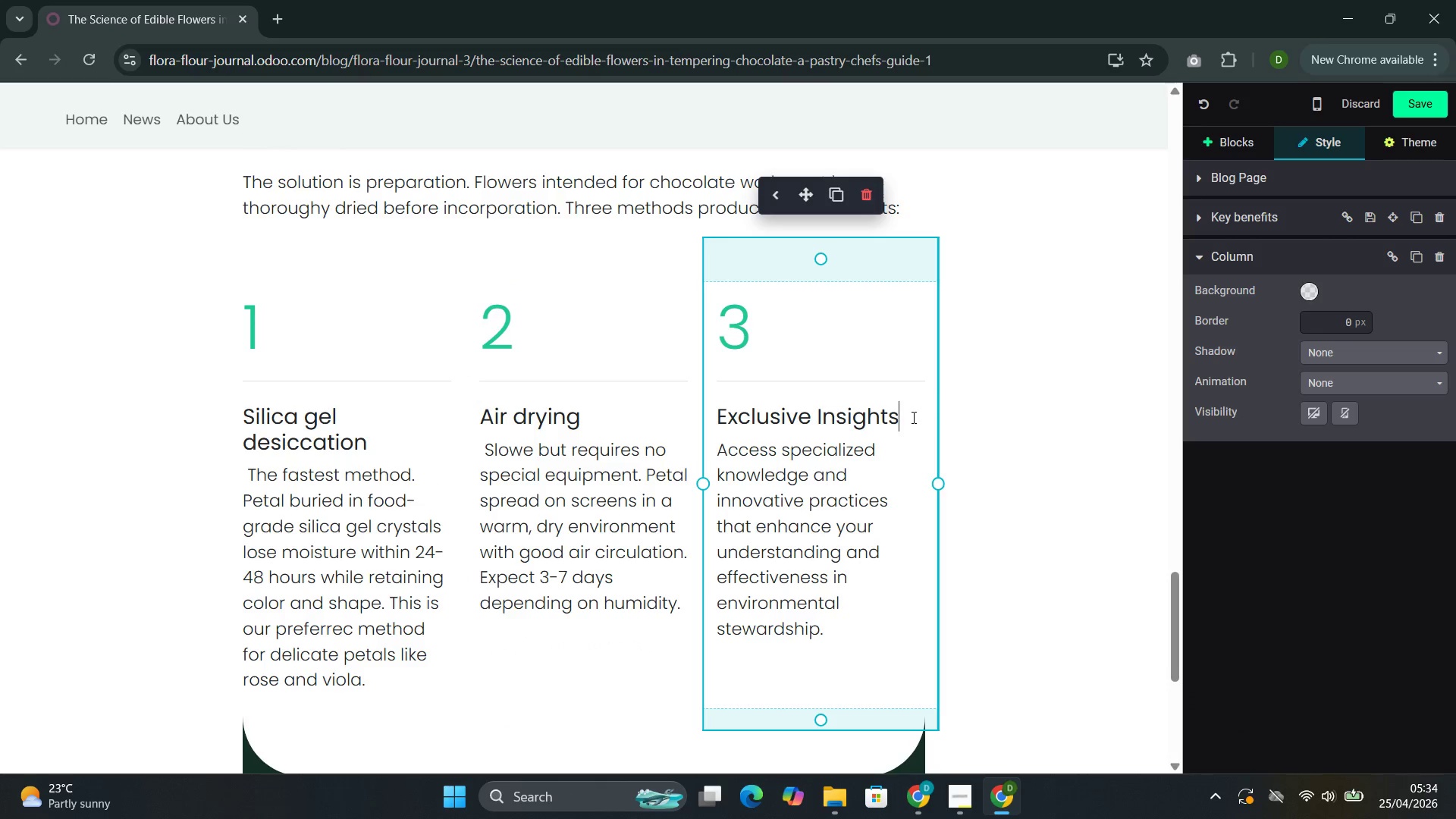 
left_click_drag(start_coordinate=[909, 418], to_coordinate=[742, 420])
 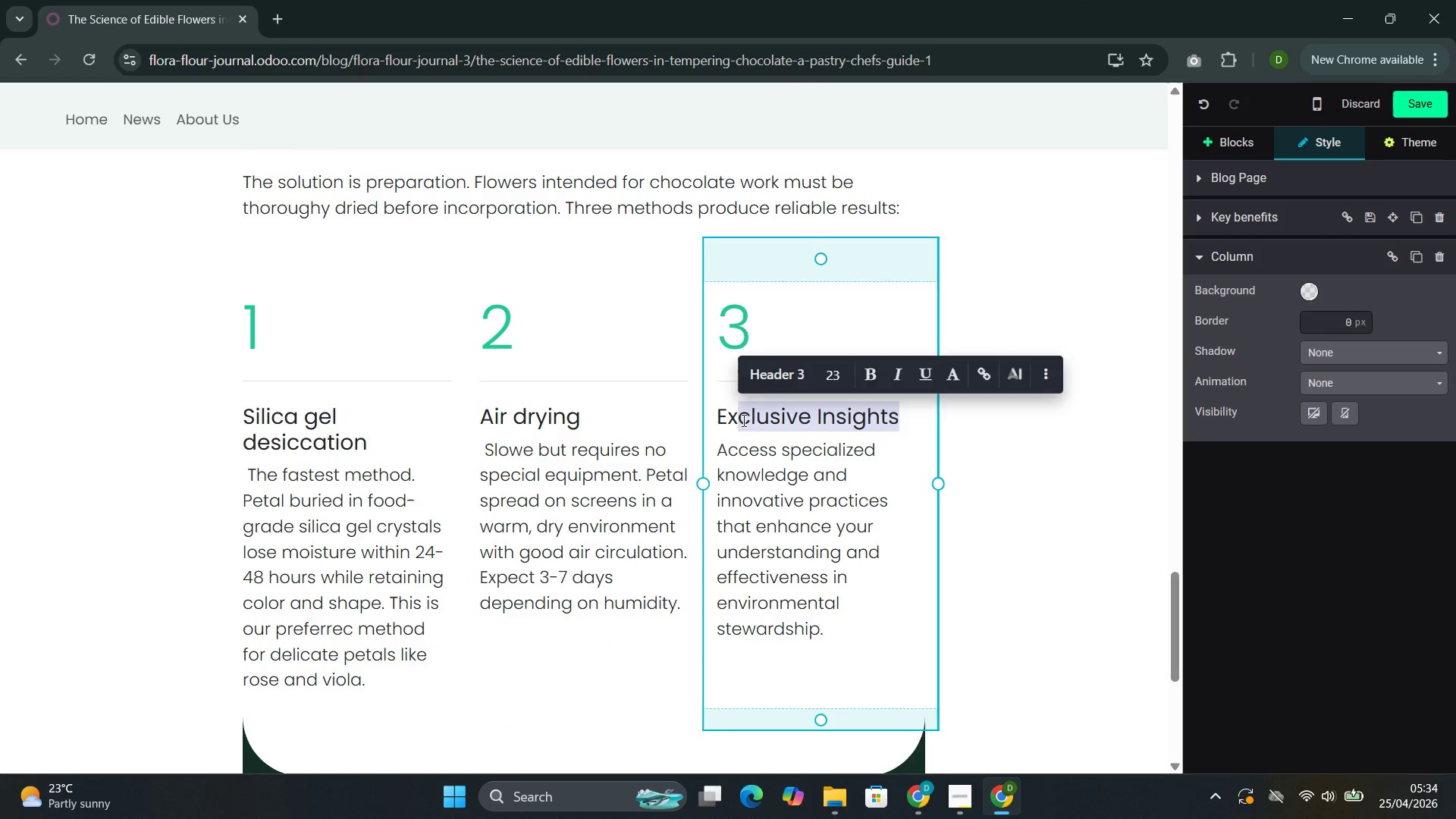 
key(Backspace)
 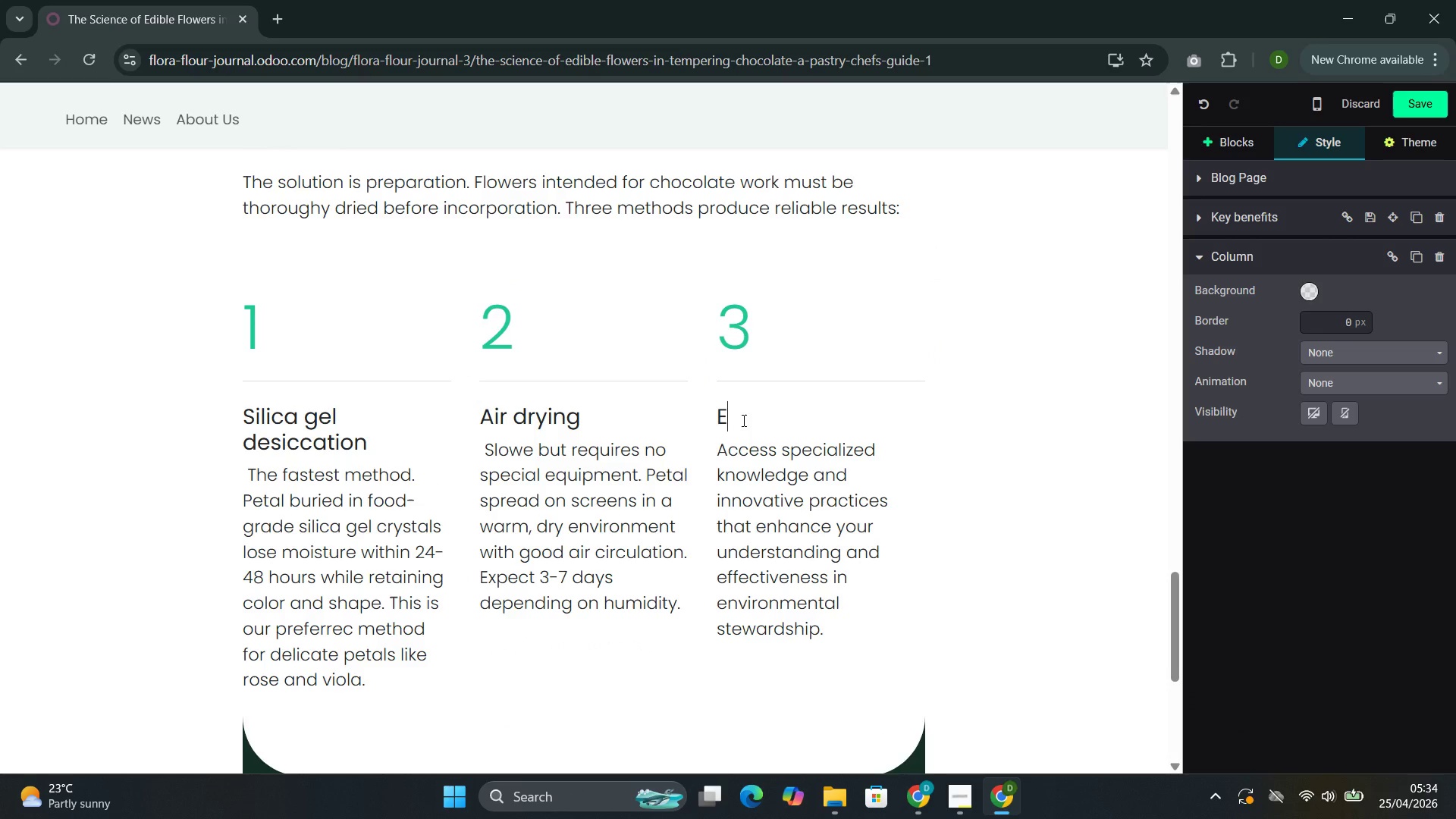 
key(Backspace)
 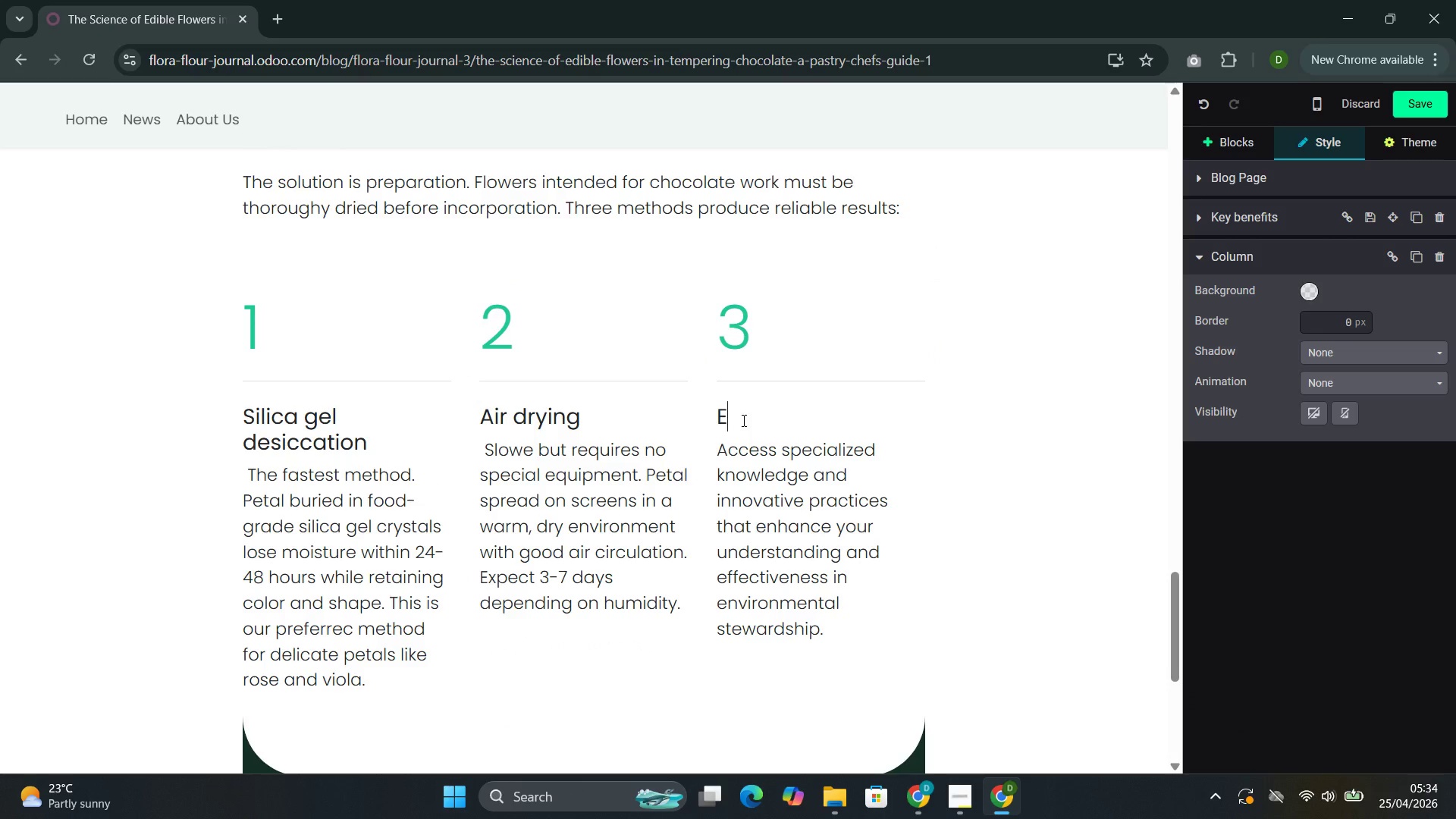 
key(Backspace)
 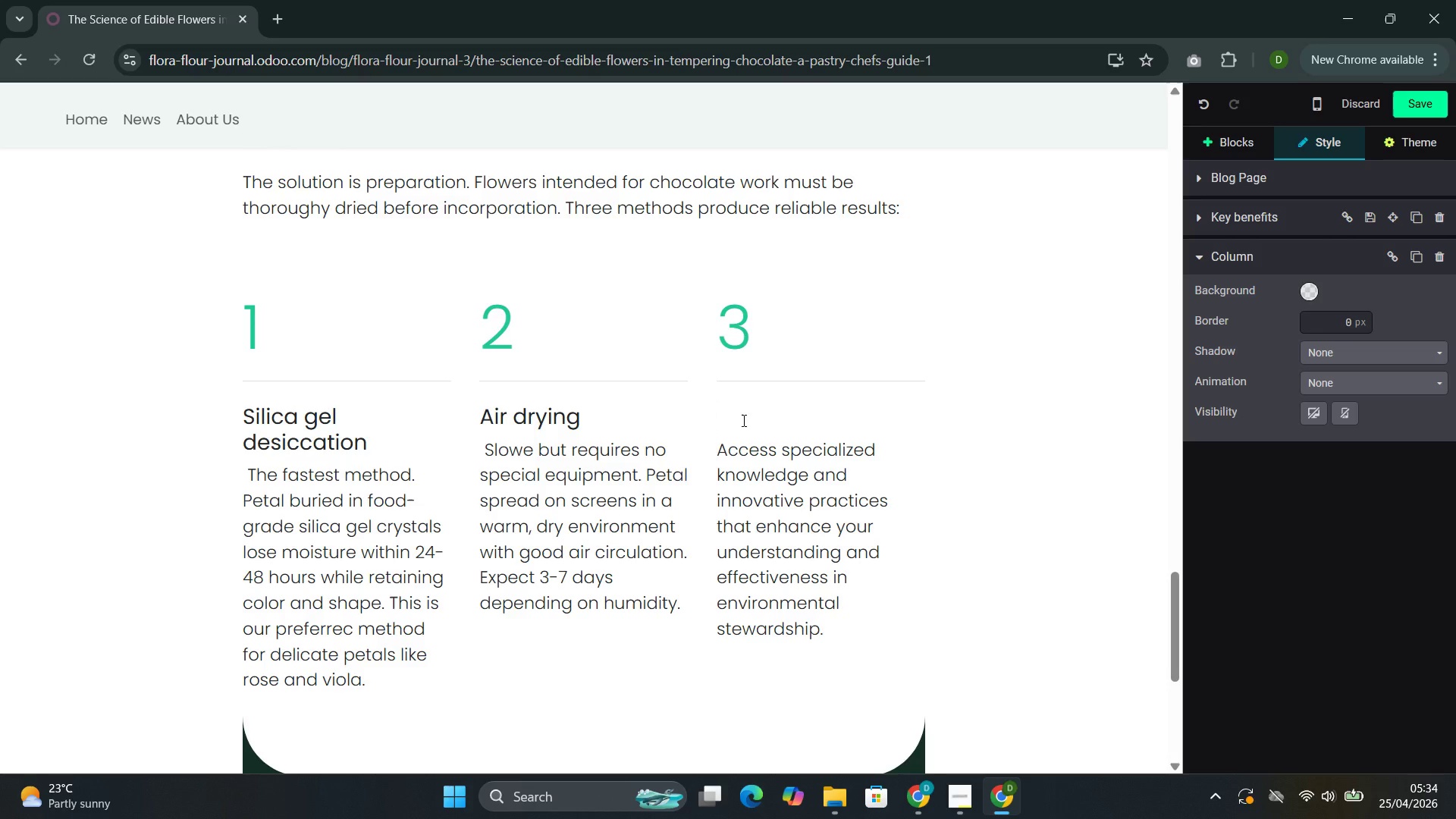 
type(Oven drying)
 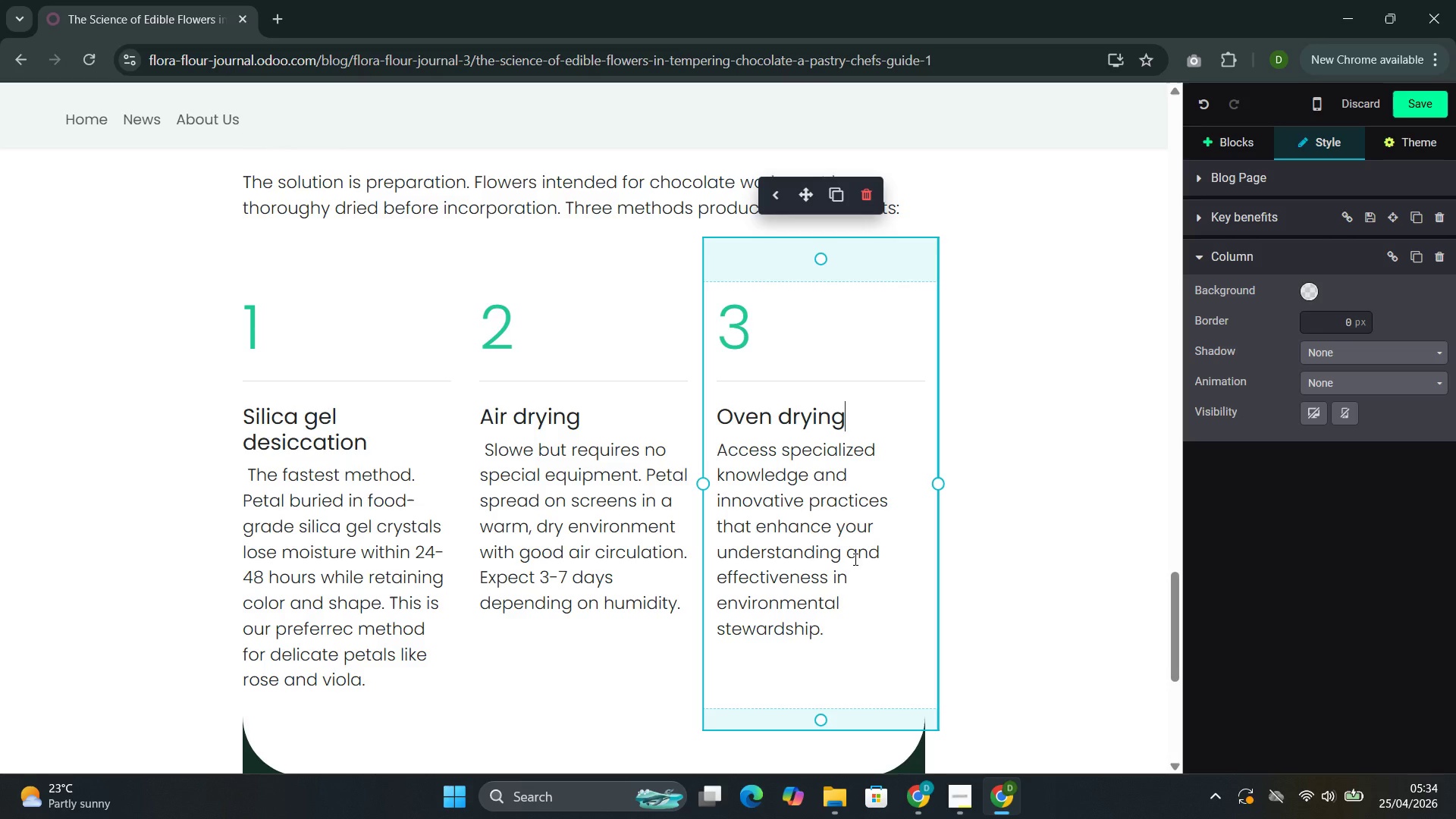 
left_click_drag(start_coordinate=[876, 647], to_coordinate=[744, 456])
 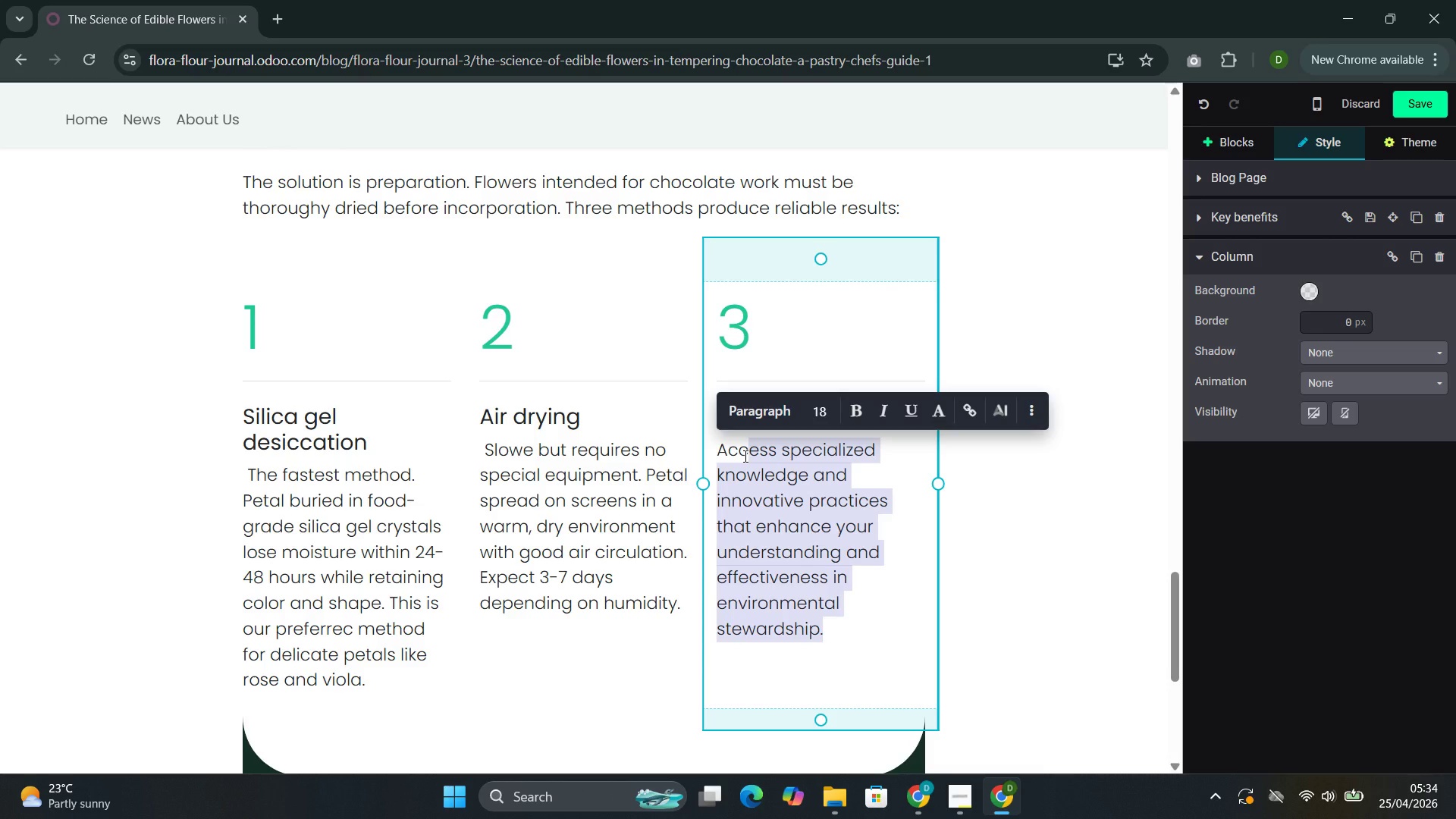 
key(Backspace)
key(Backspace)
key(Backspace)
key(Backspace)
type(The lowest recommenced)
 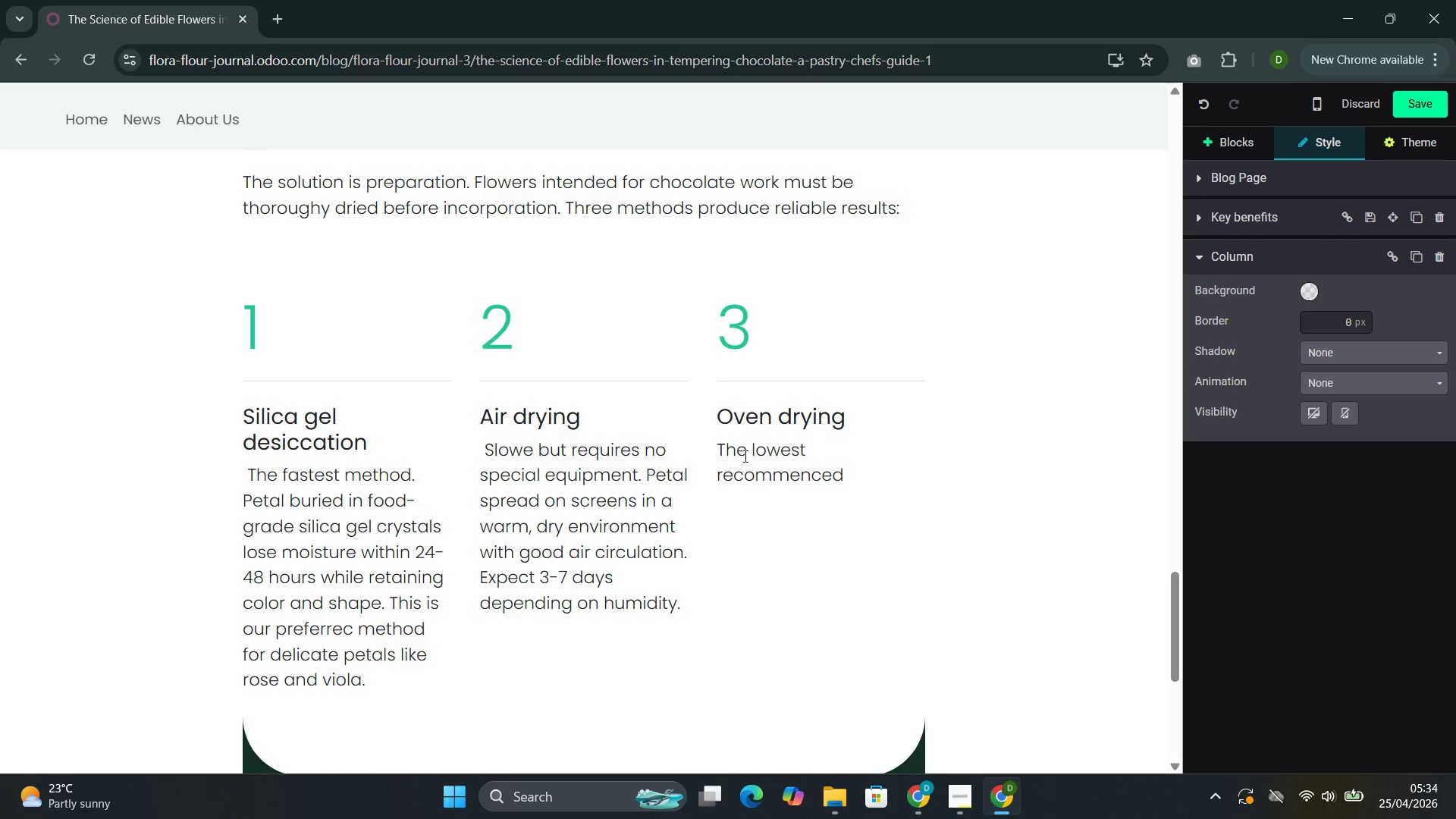 
wait(7.02)
 